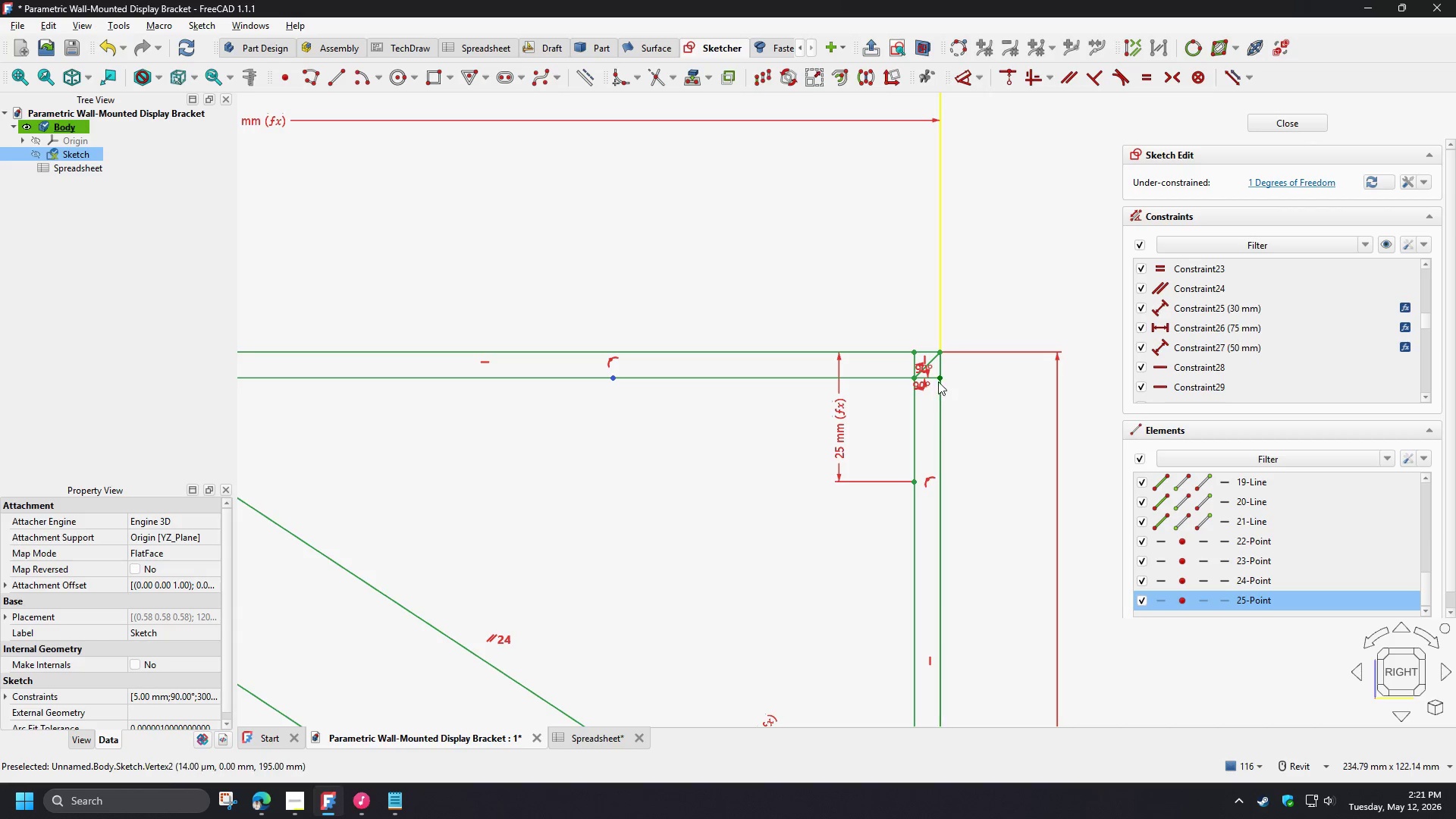 
left_click([939, 378])
 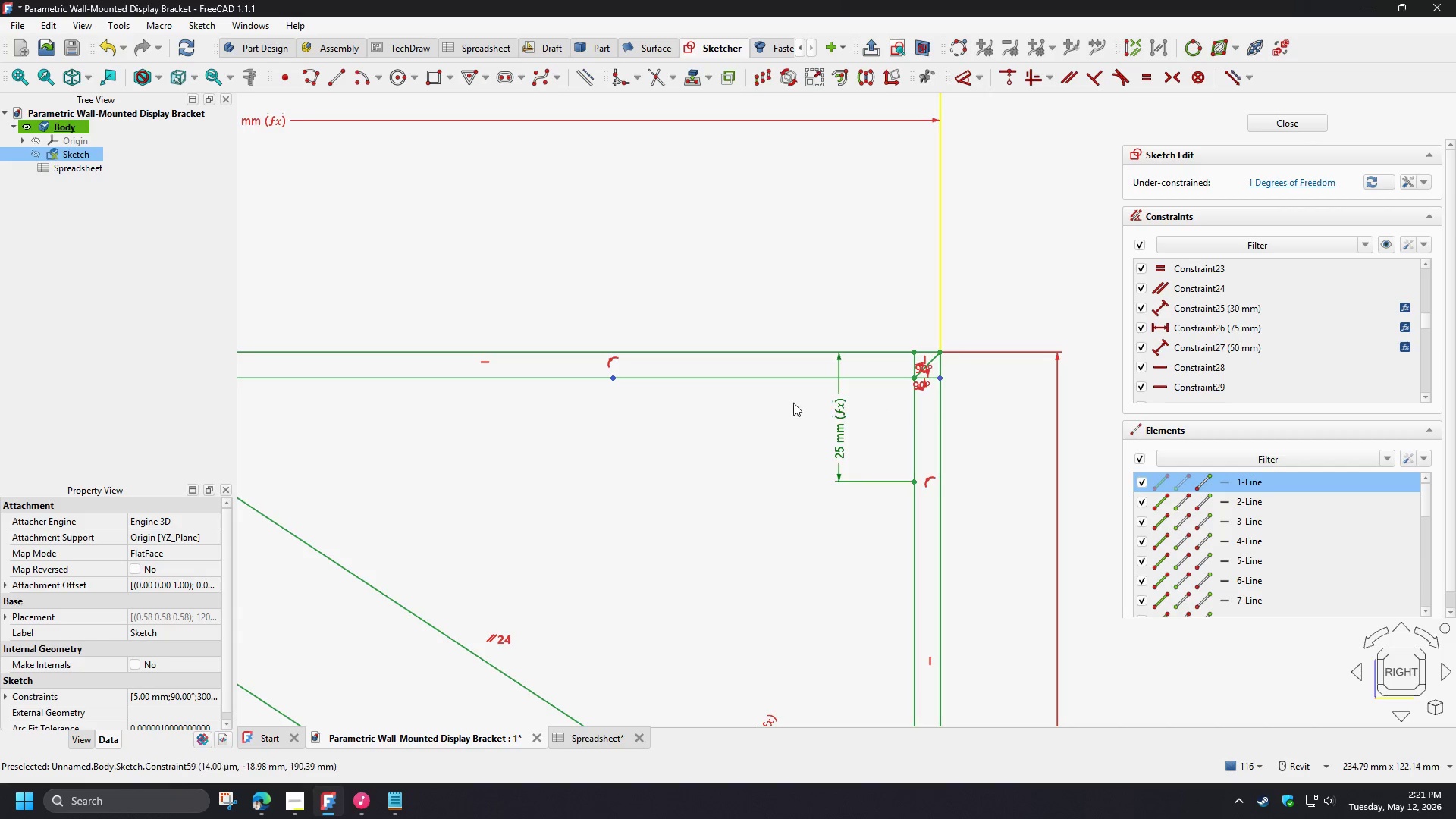 
key(D)
 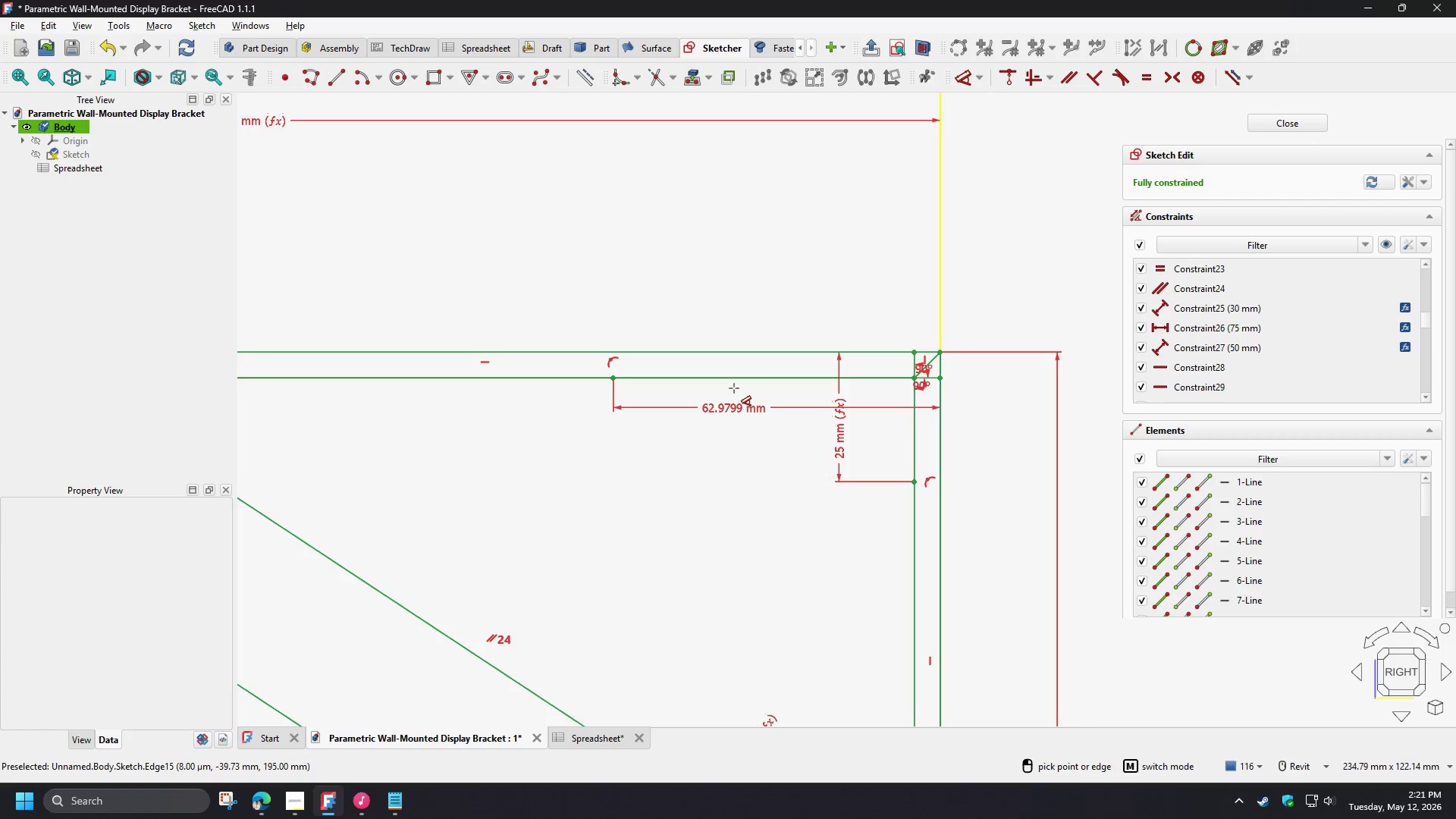 
left_click([734, 388])
 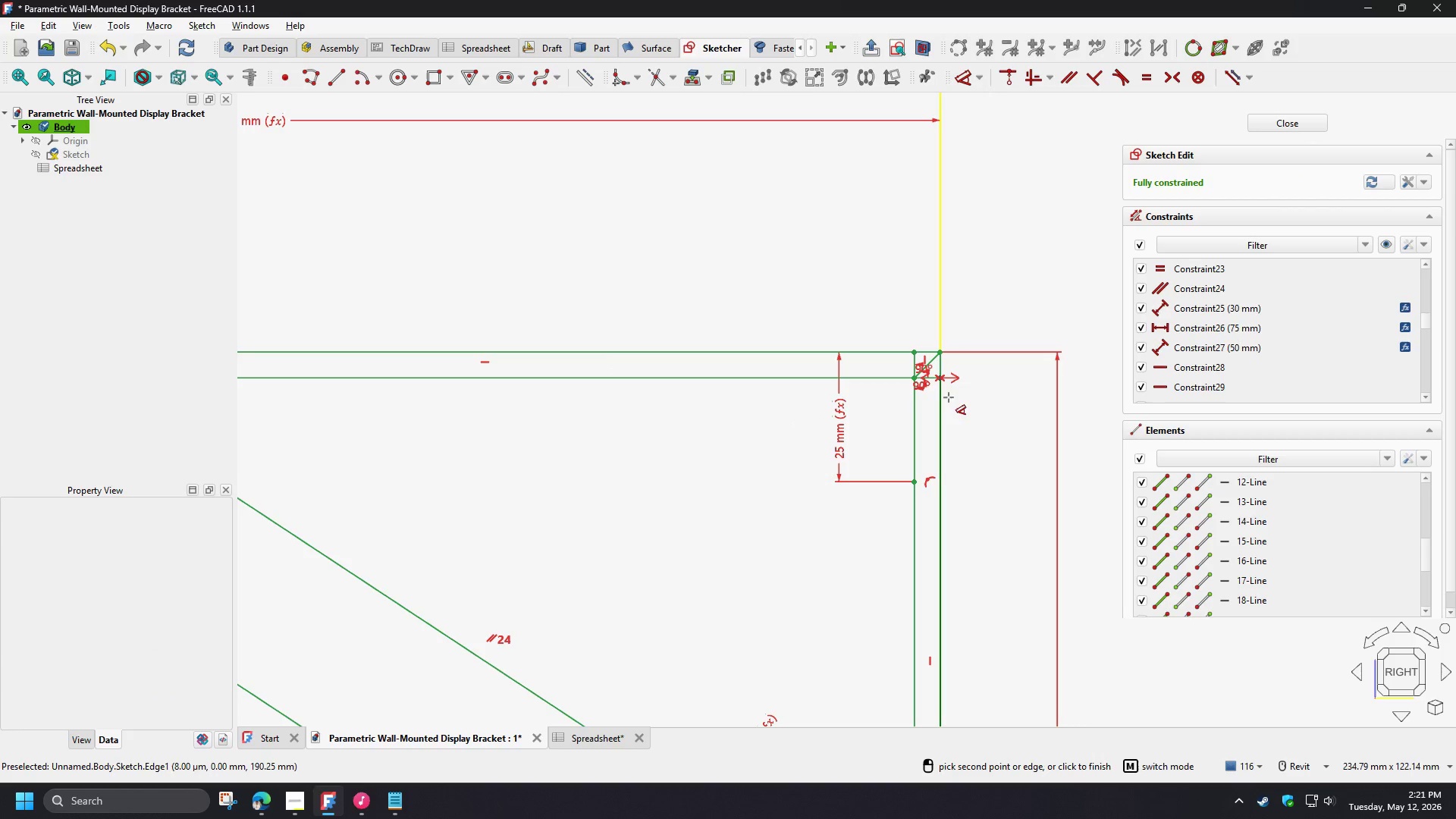 
right_click([949, 405])
 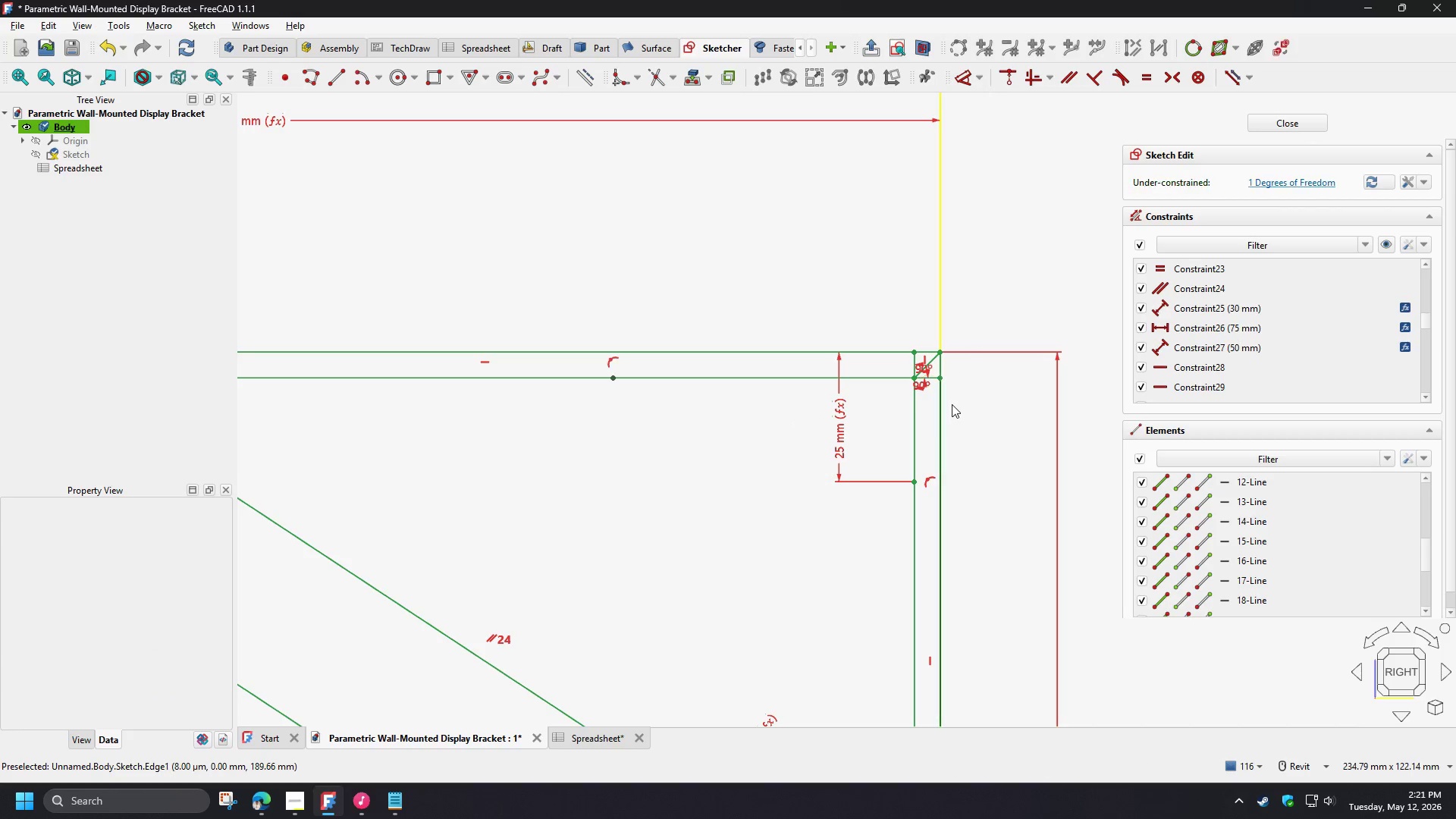 
key(Control+ControlLeft)
 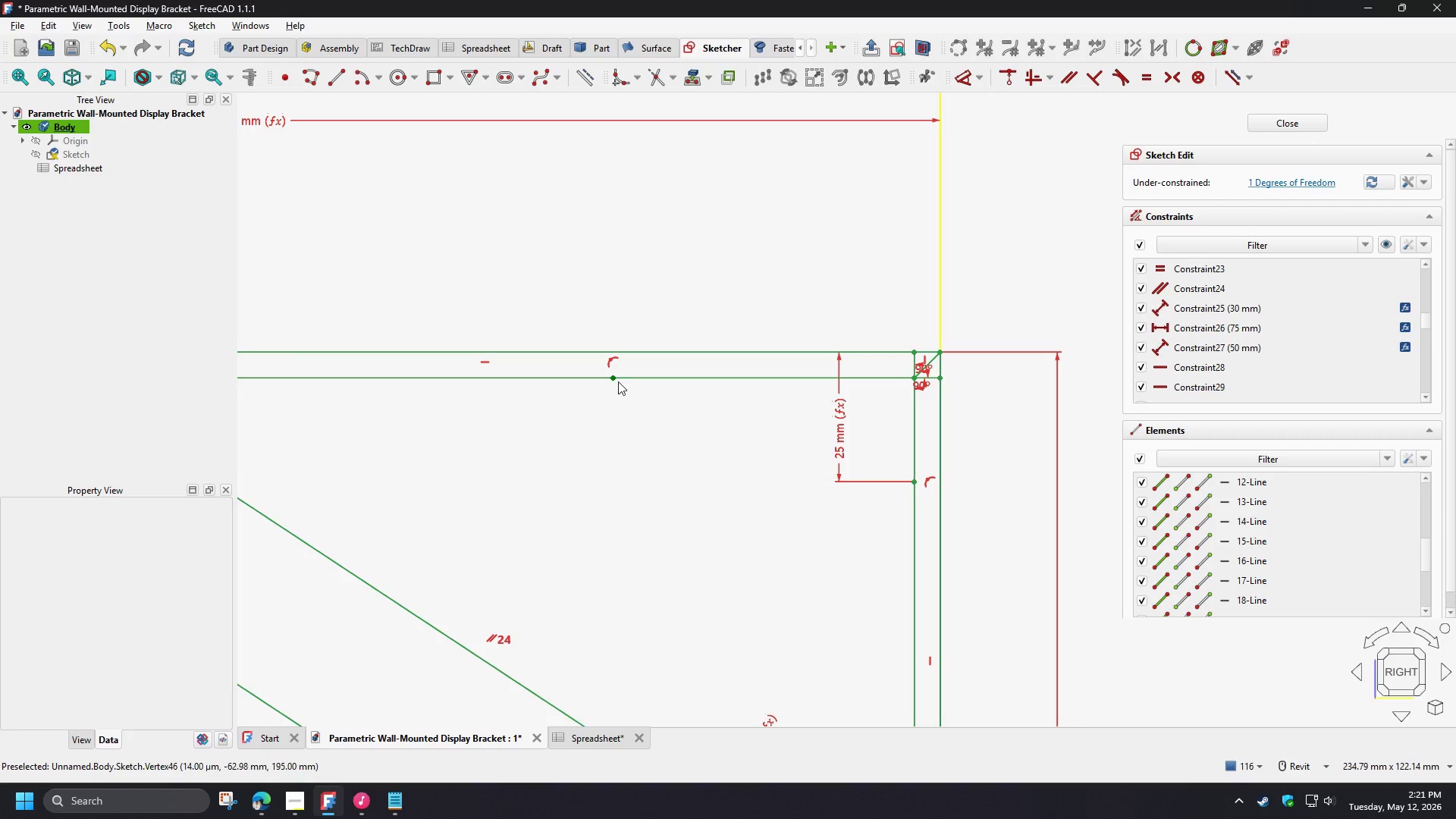 
left_click([614, 379])
 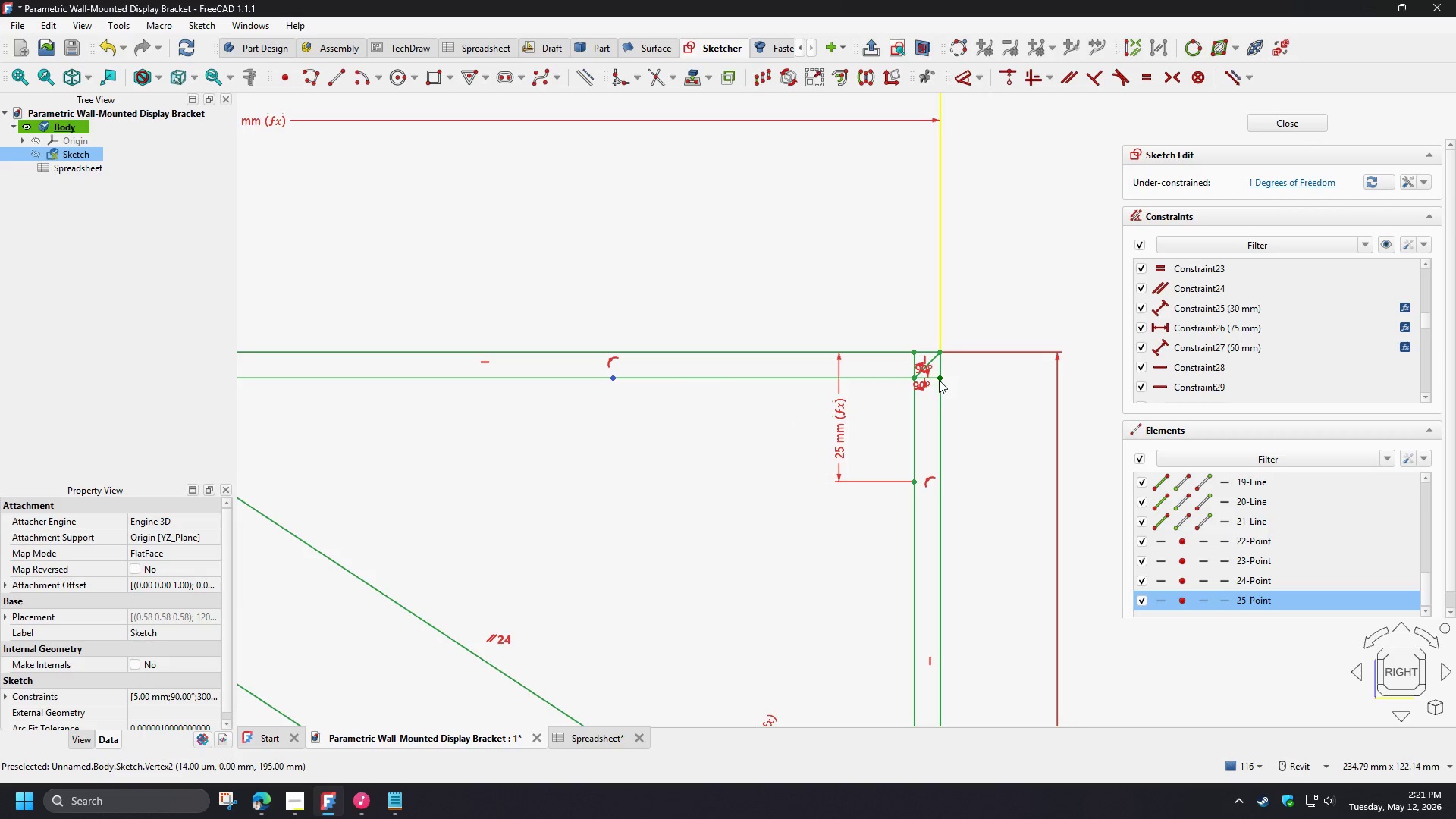 
left_click([939, 378])
 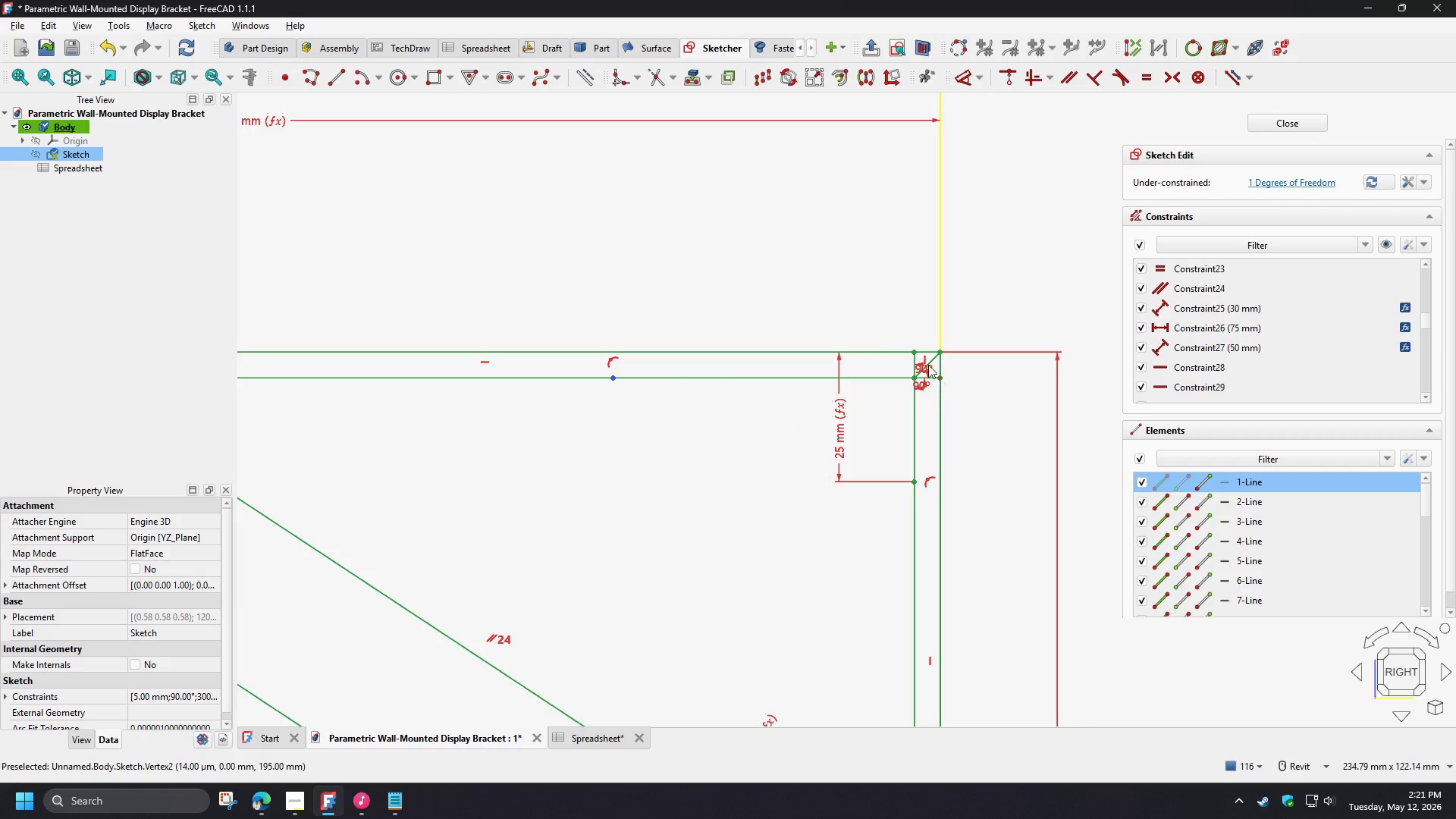 
key(D)
 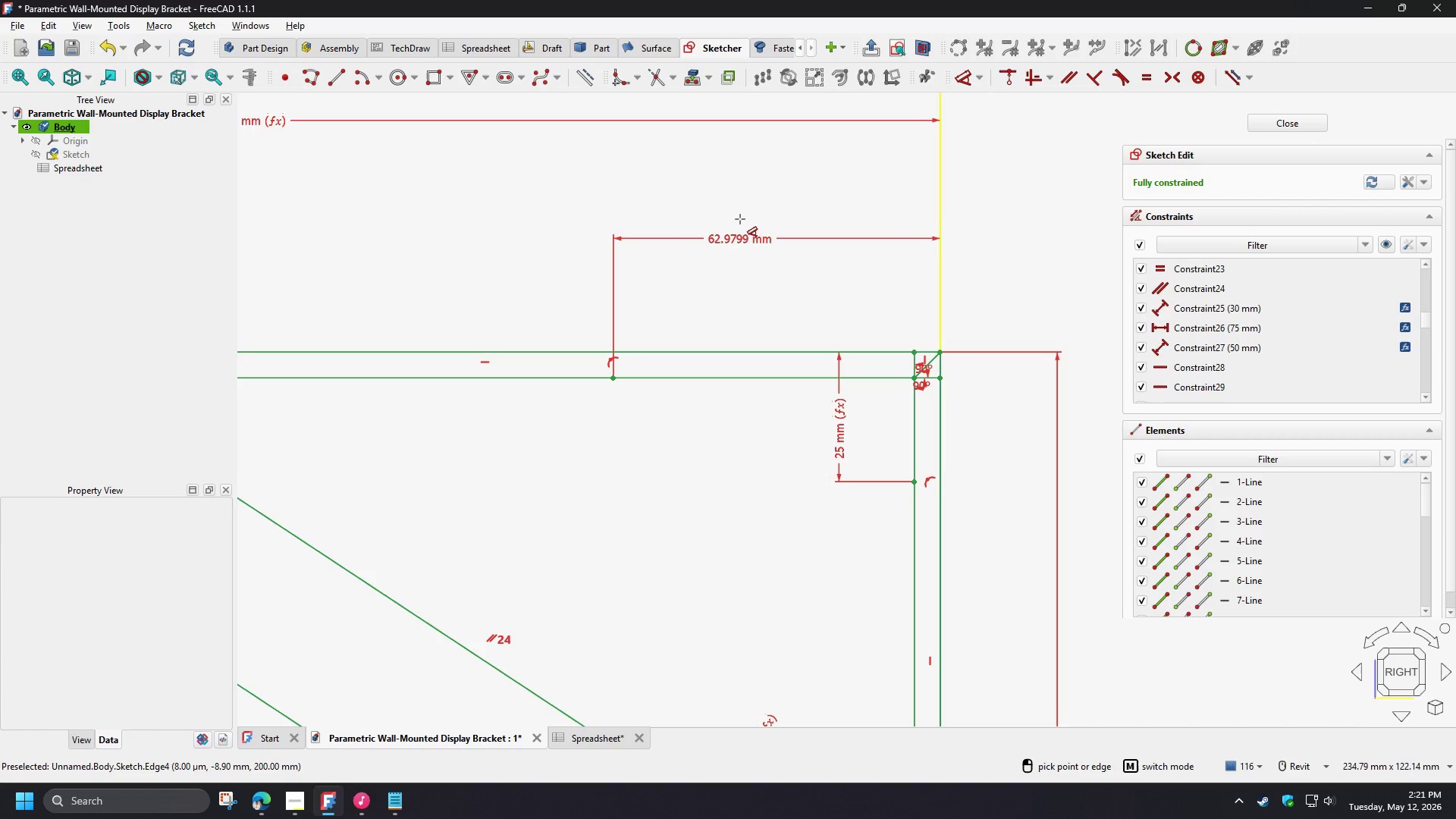 
left_click([744, 234])
 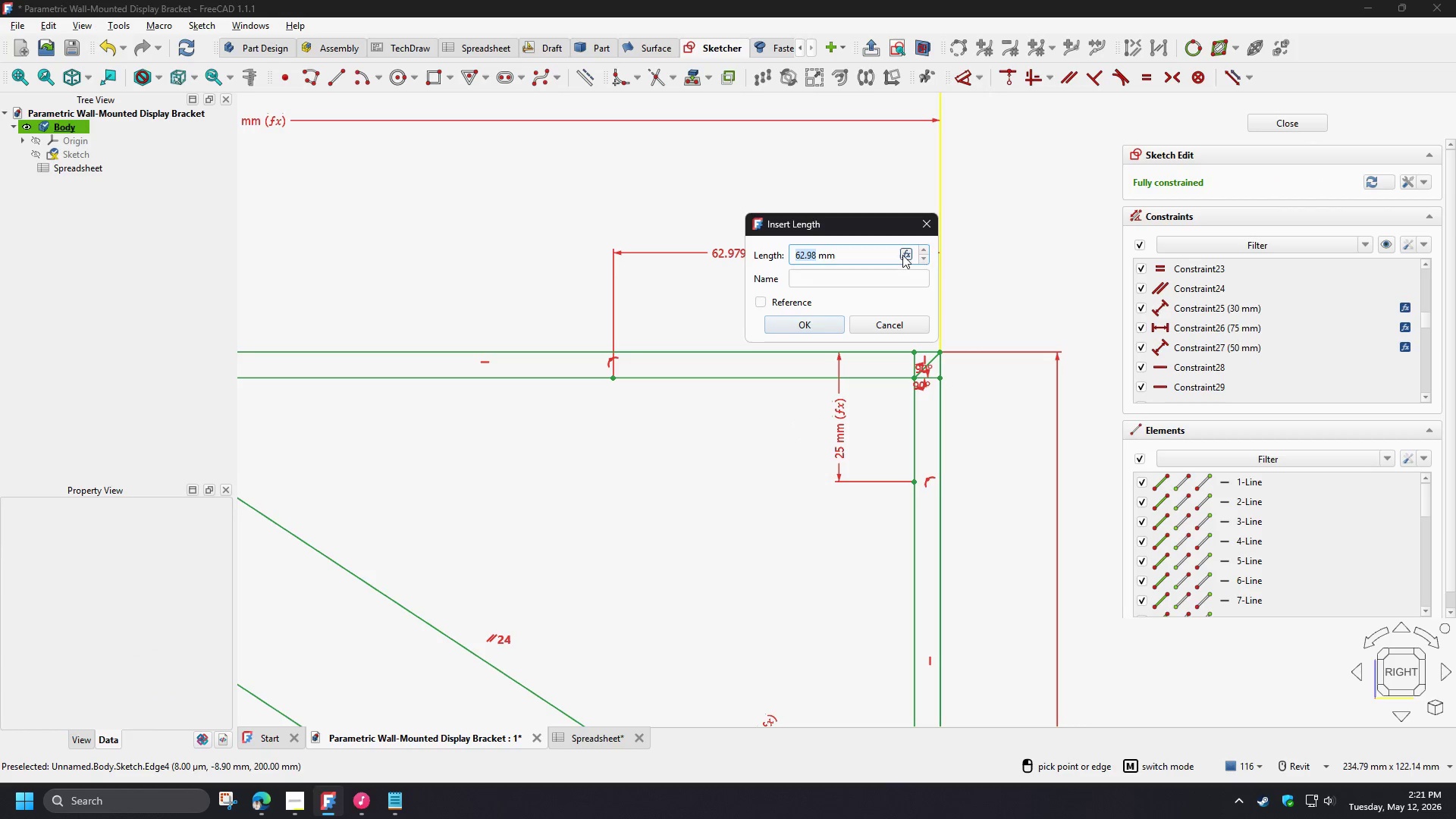 
key(Control+V)
 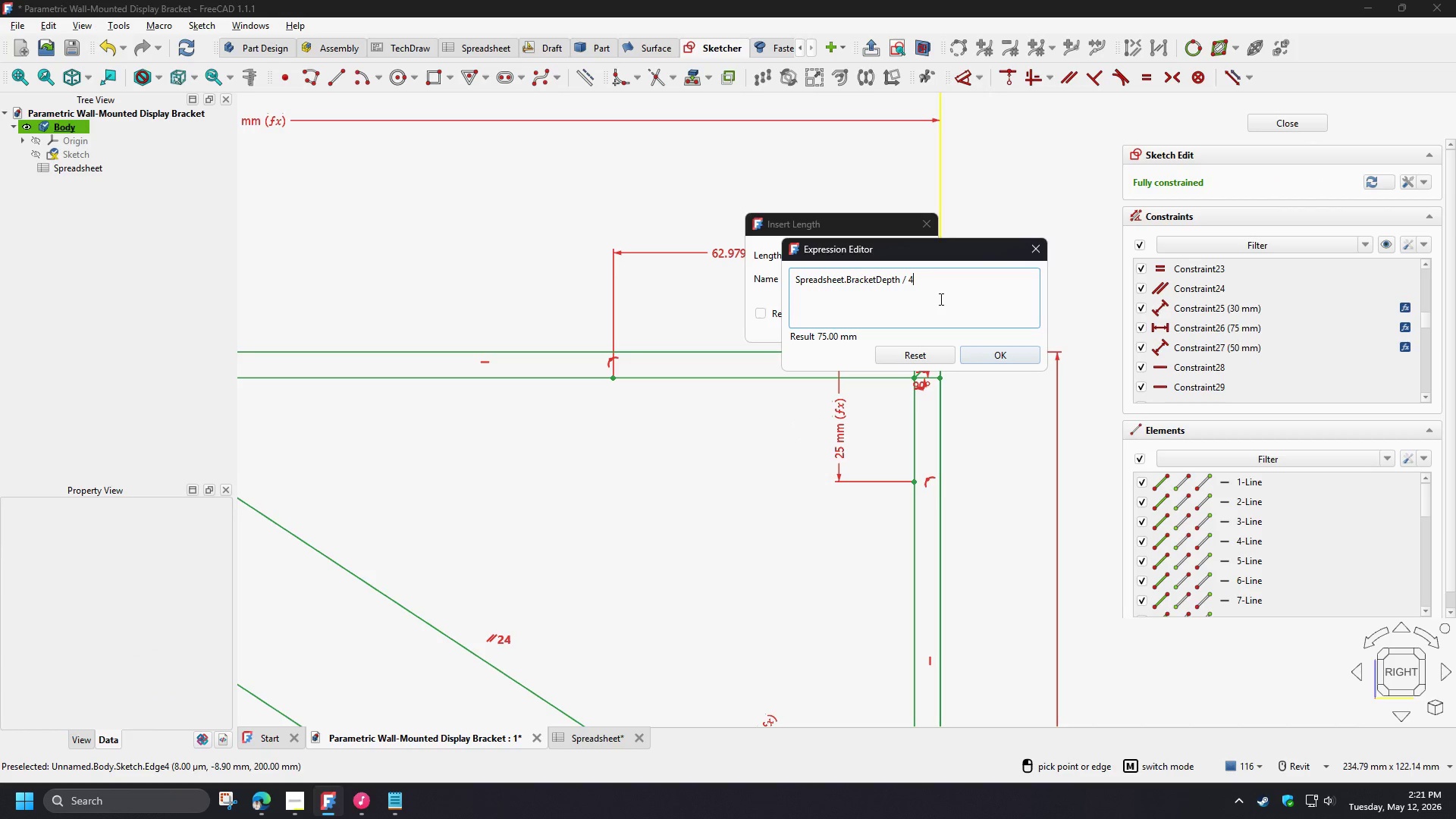 
key(Backspace)
 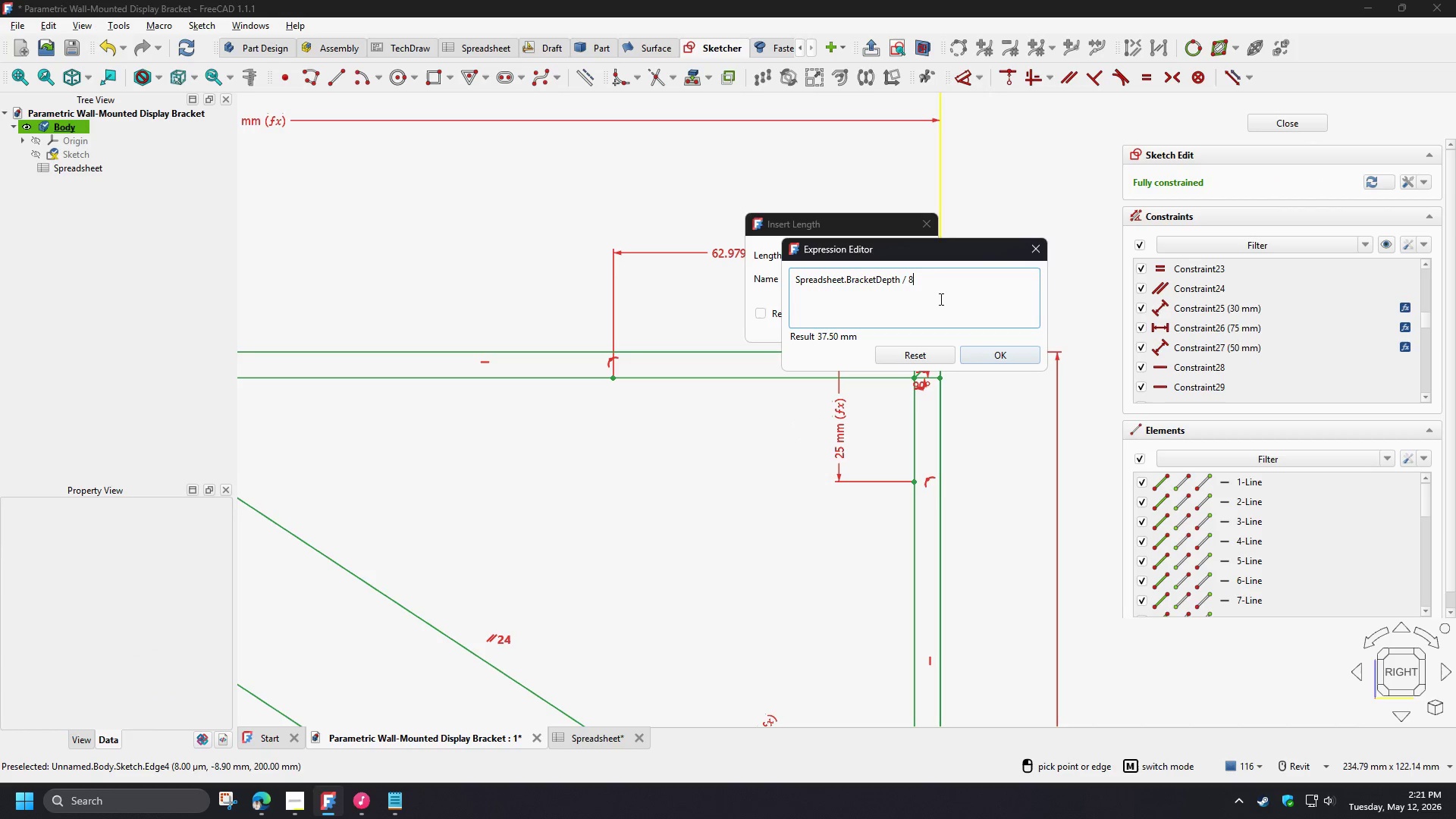 
key(Numpad8)
 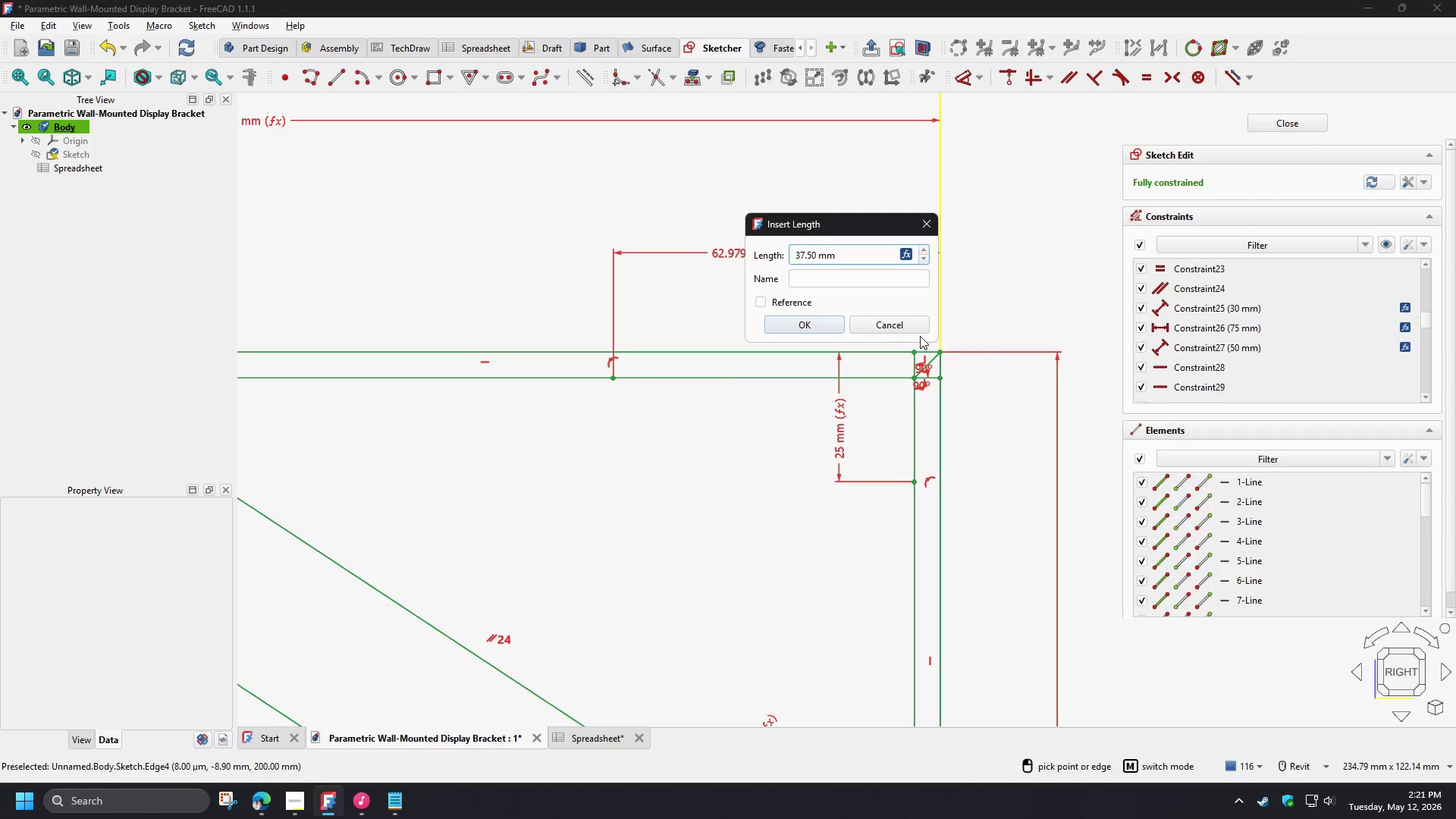 
left_click([818, 320])
 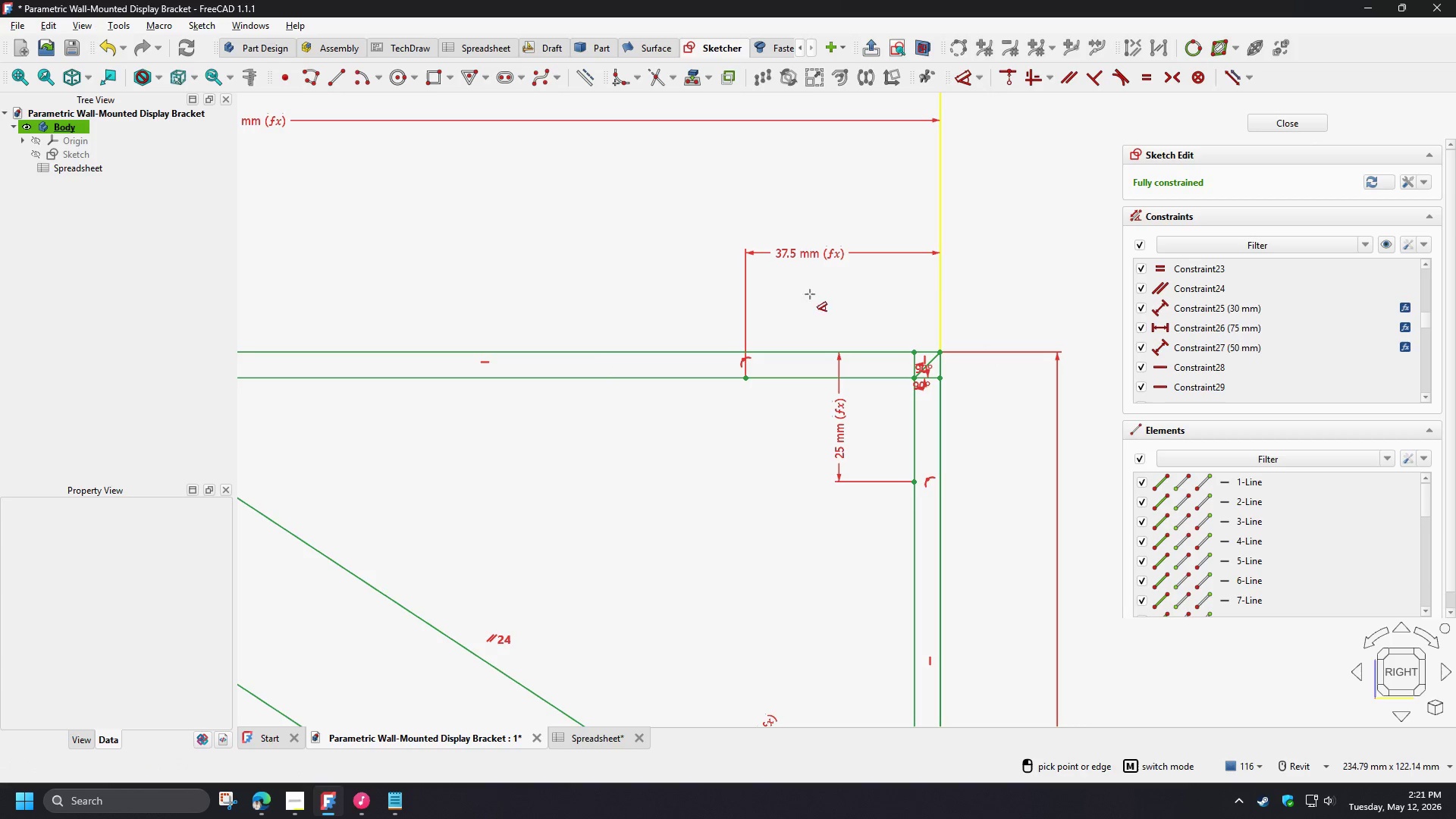 
right_click([817, 281])
 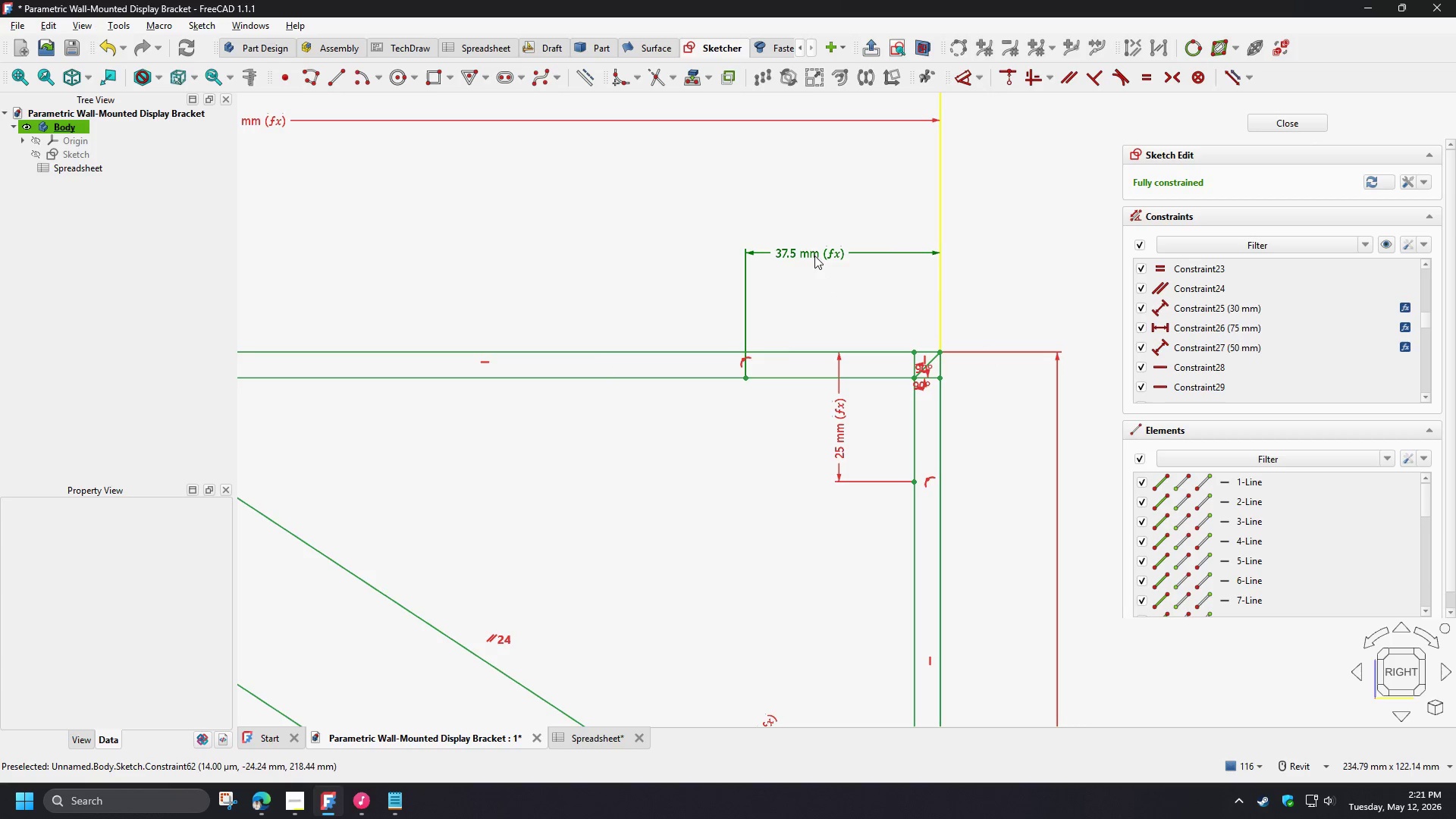 
scroll: coordinate [780, 406], scroll_direction: down, amount: 5.0
 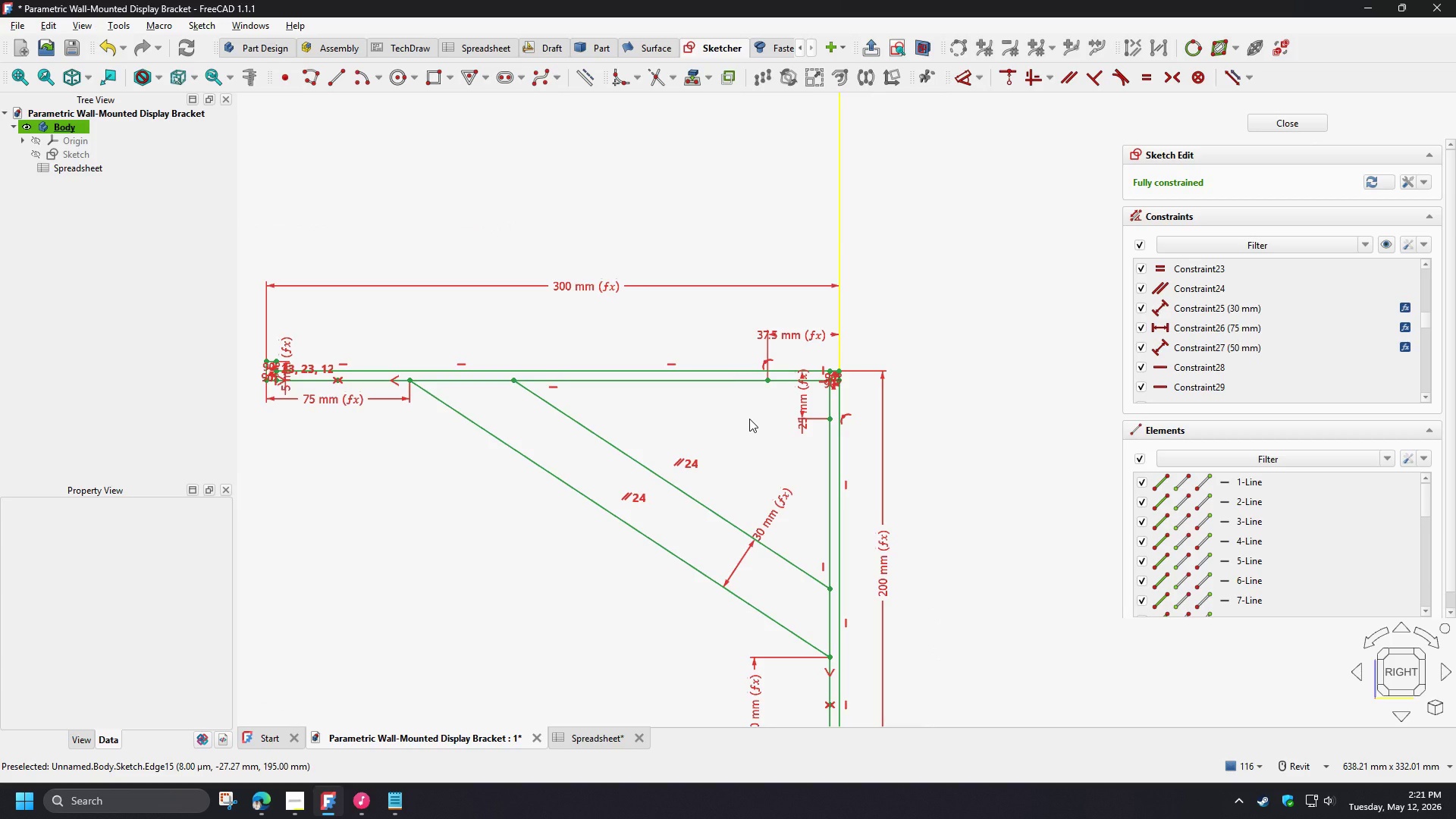 
wait(6.68)
 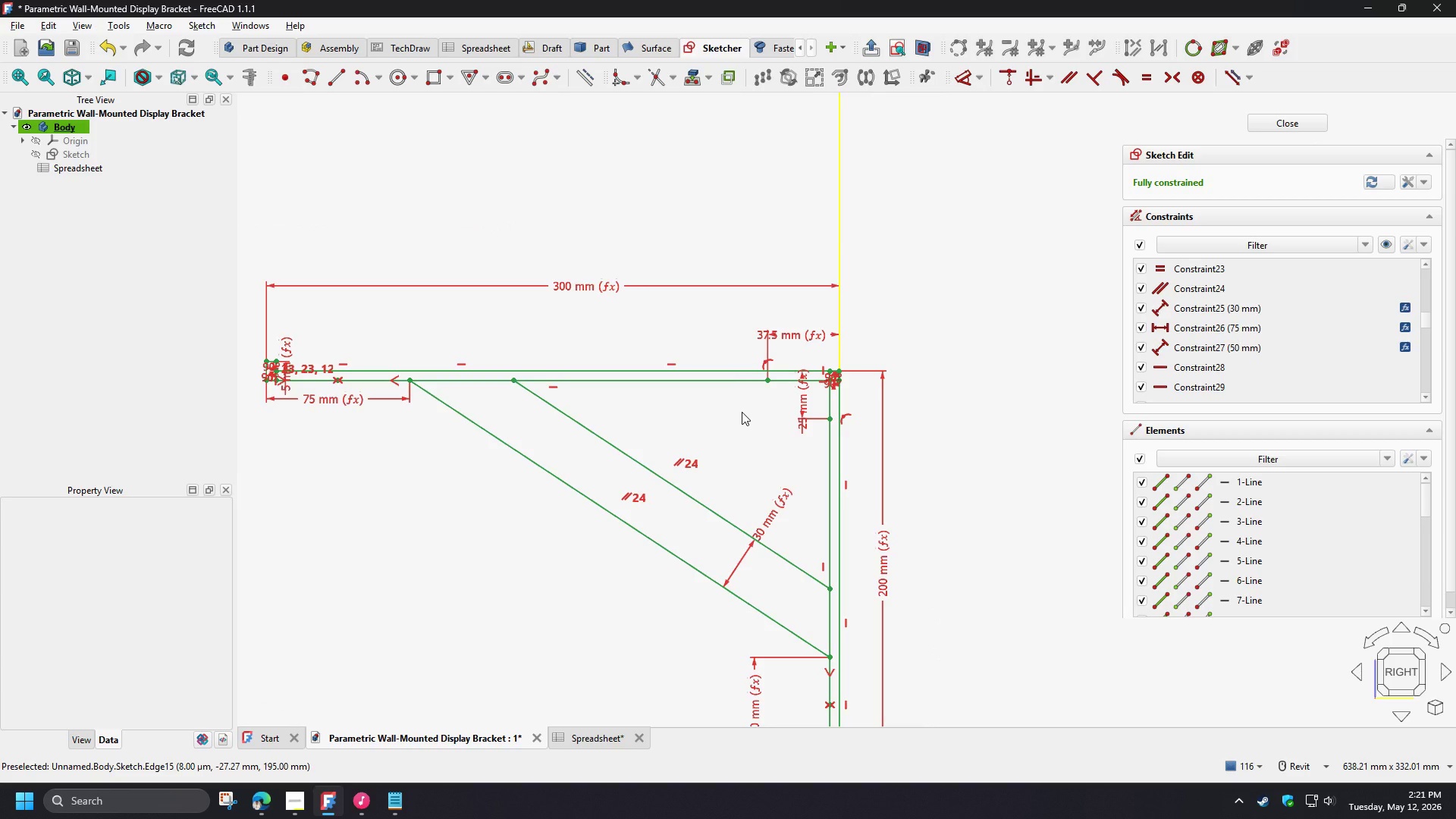 
double_click([806, 405])
 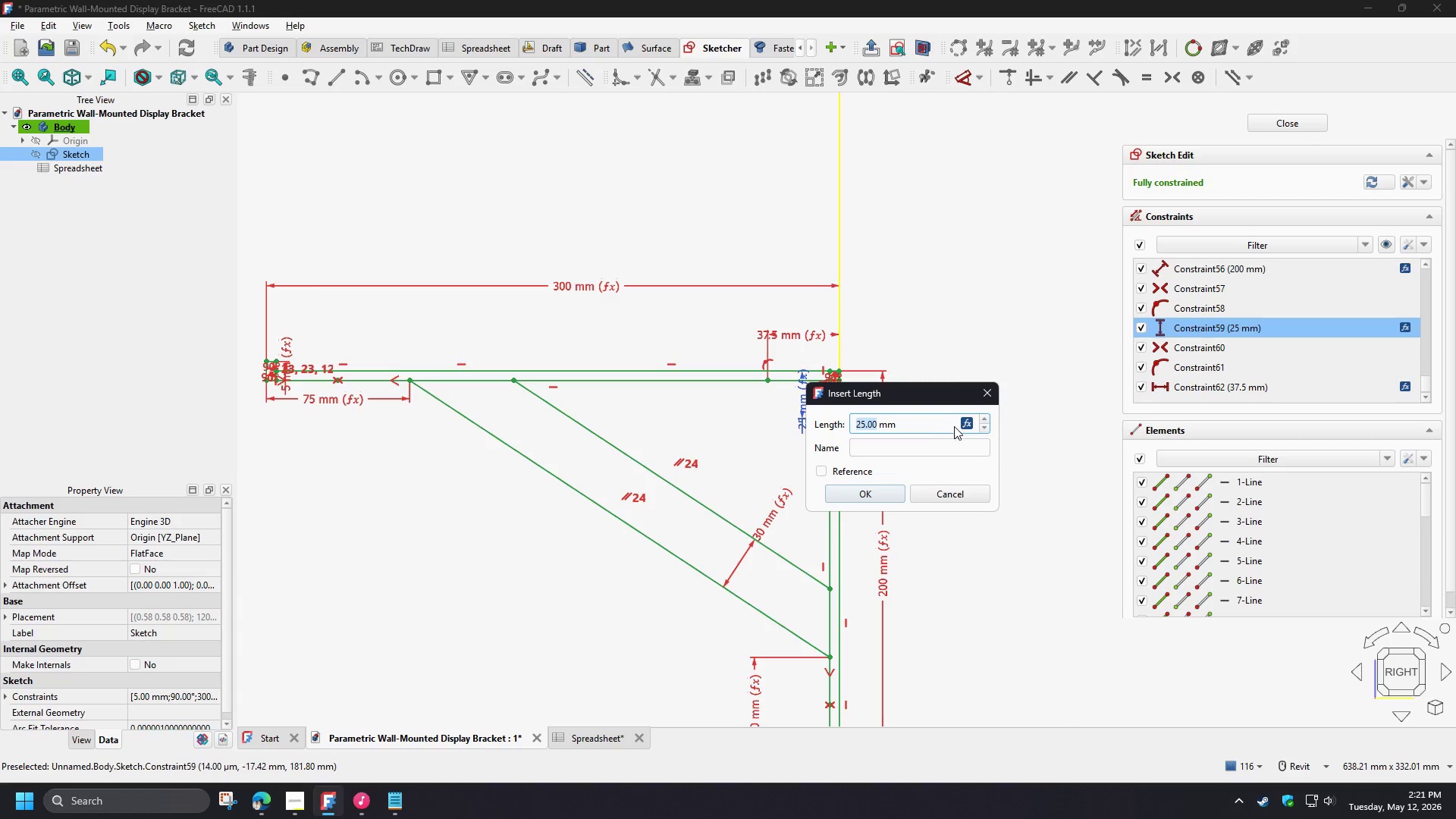 
left_click([970, 422])
 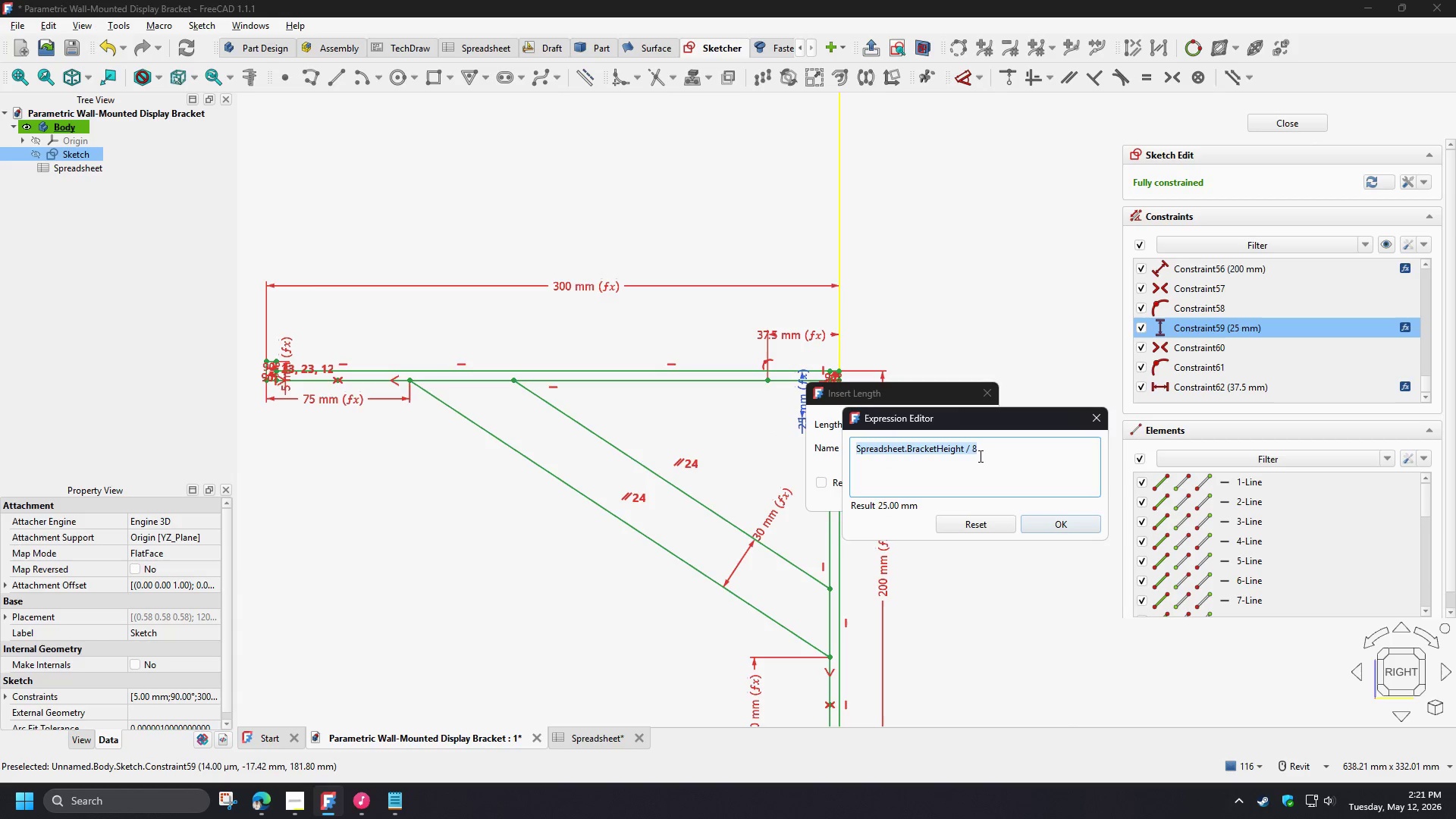 
left_click([977, 453])
 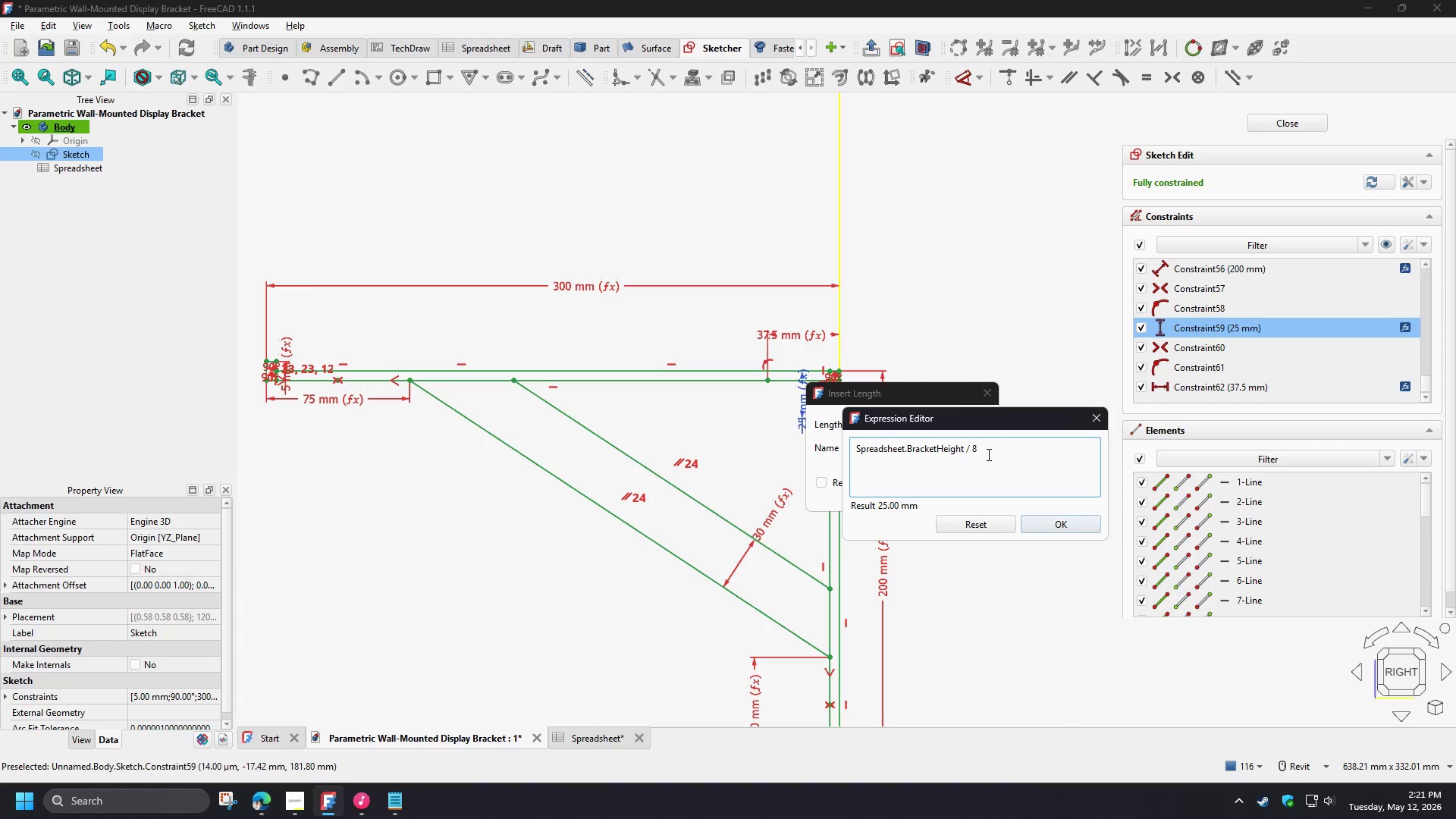 
key(Backspace)
 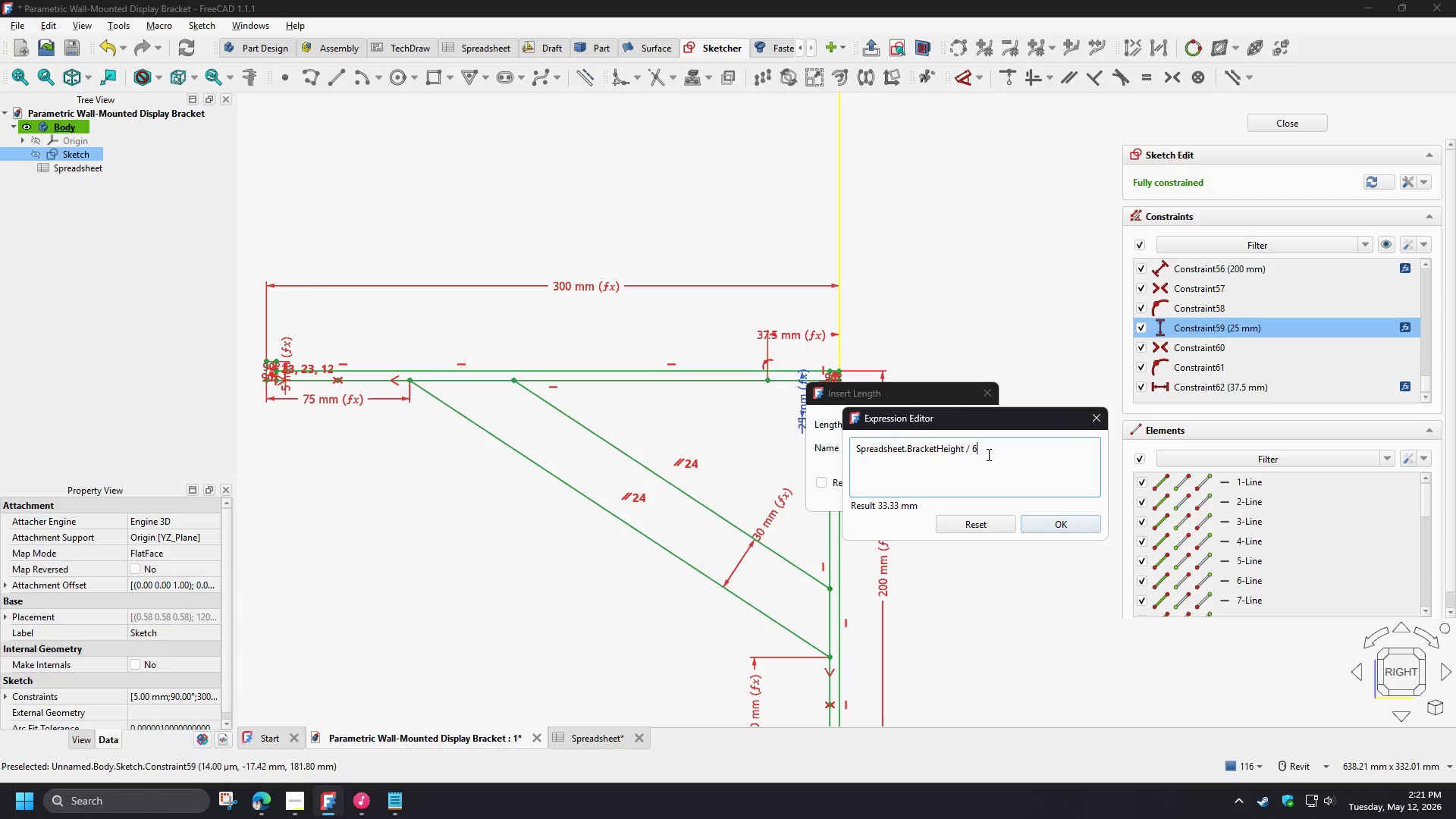 
key(Numpad6)
 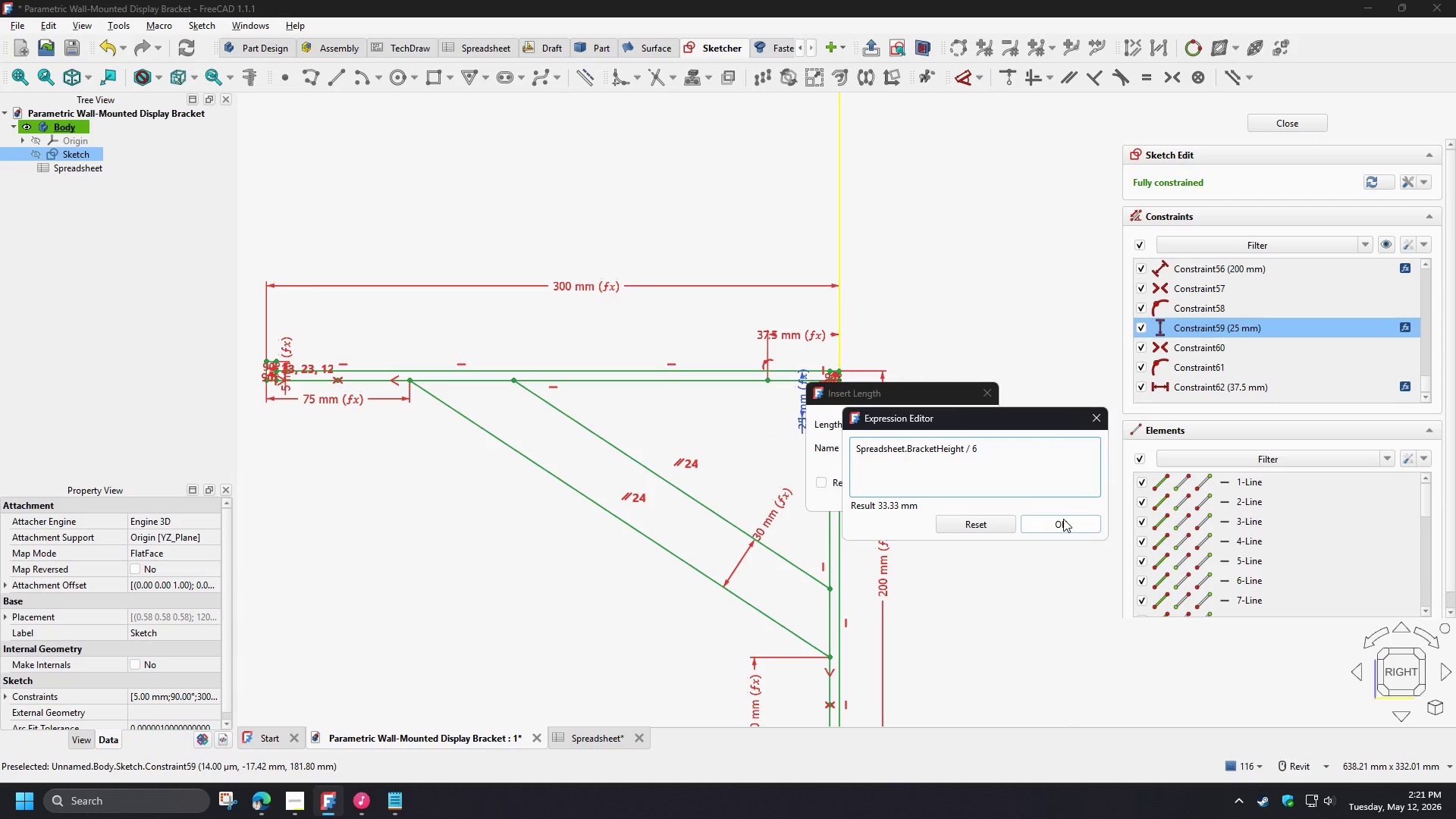 
left_click([1063, 519])
 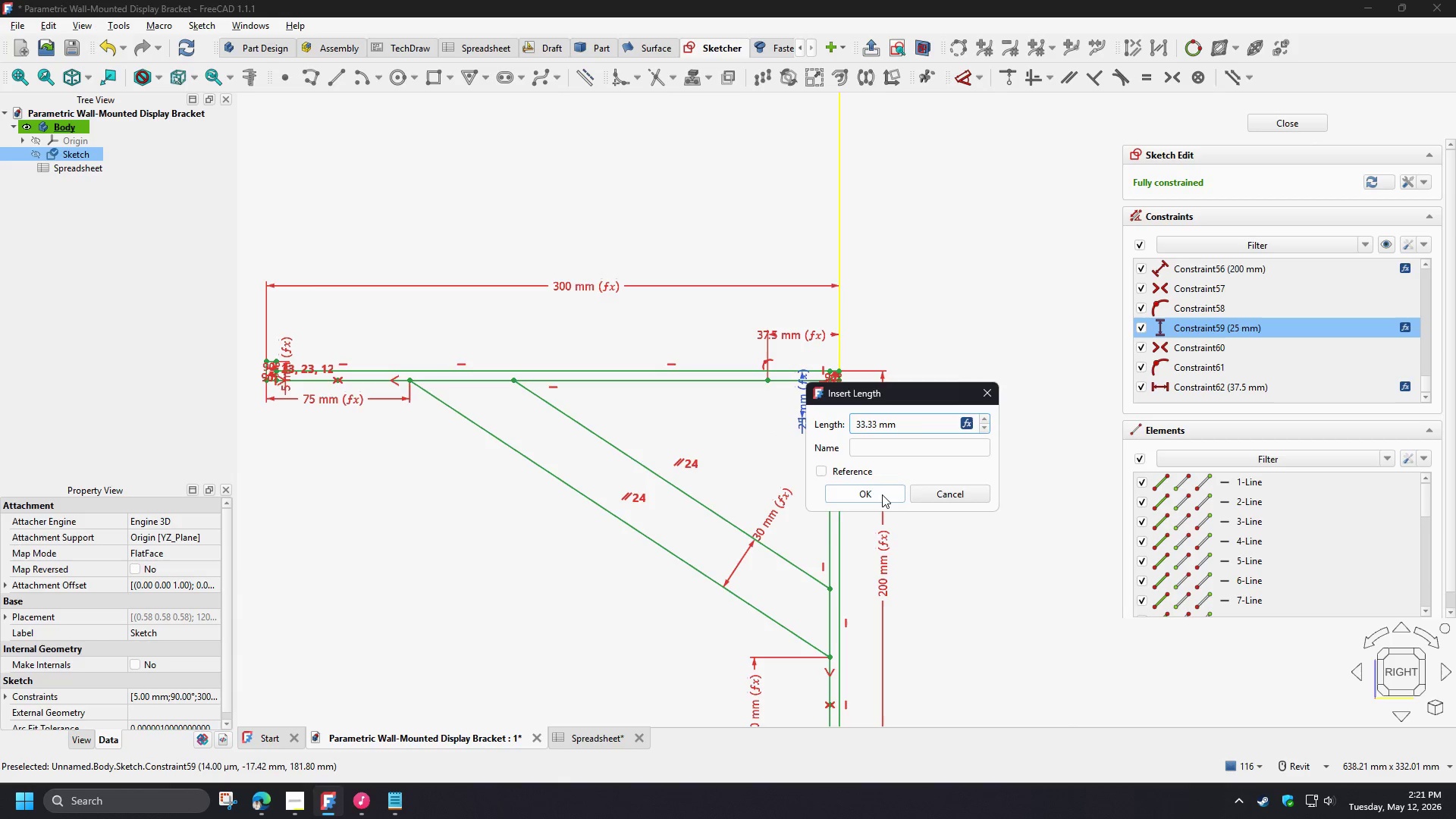 
left_click([881, 494])
 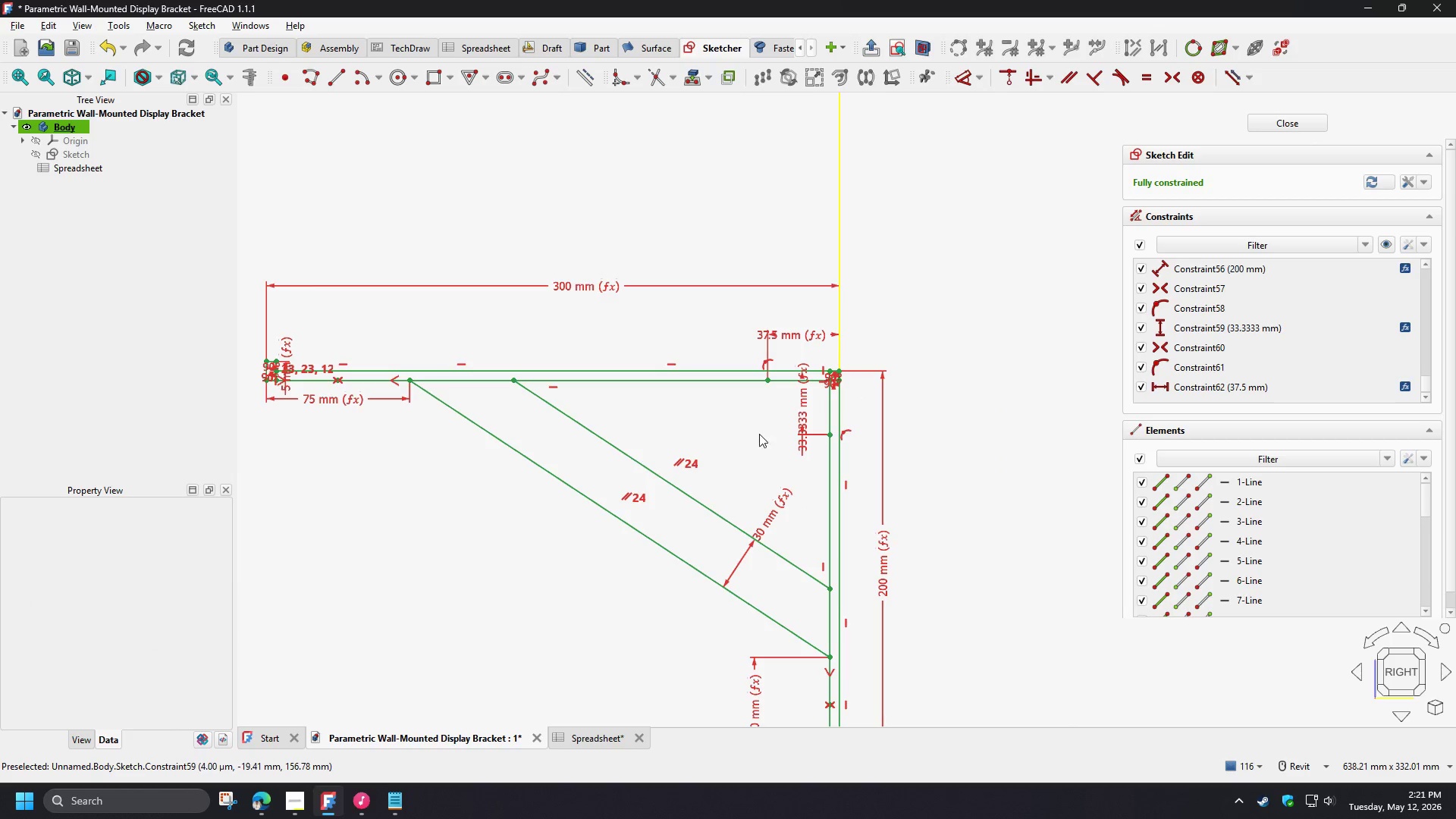 
scroll: coordinate [739, 402], scroll_direction: up, amount: 2.0
 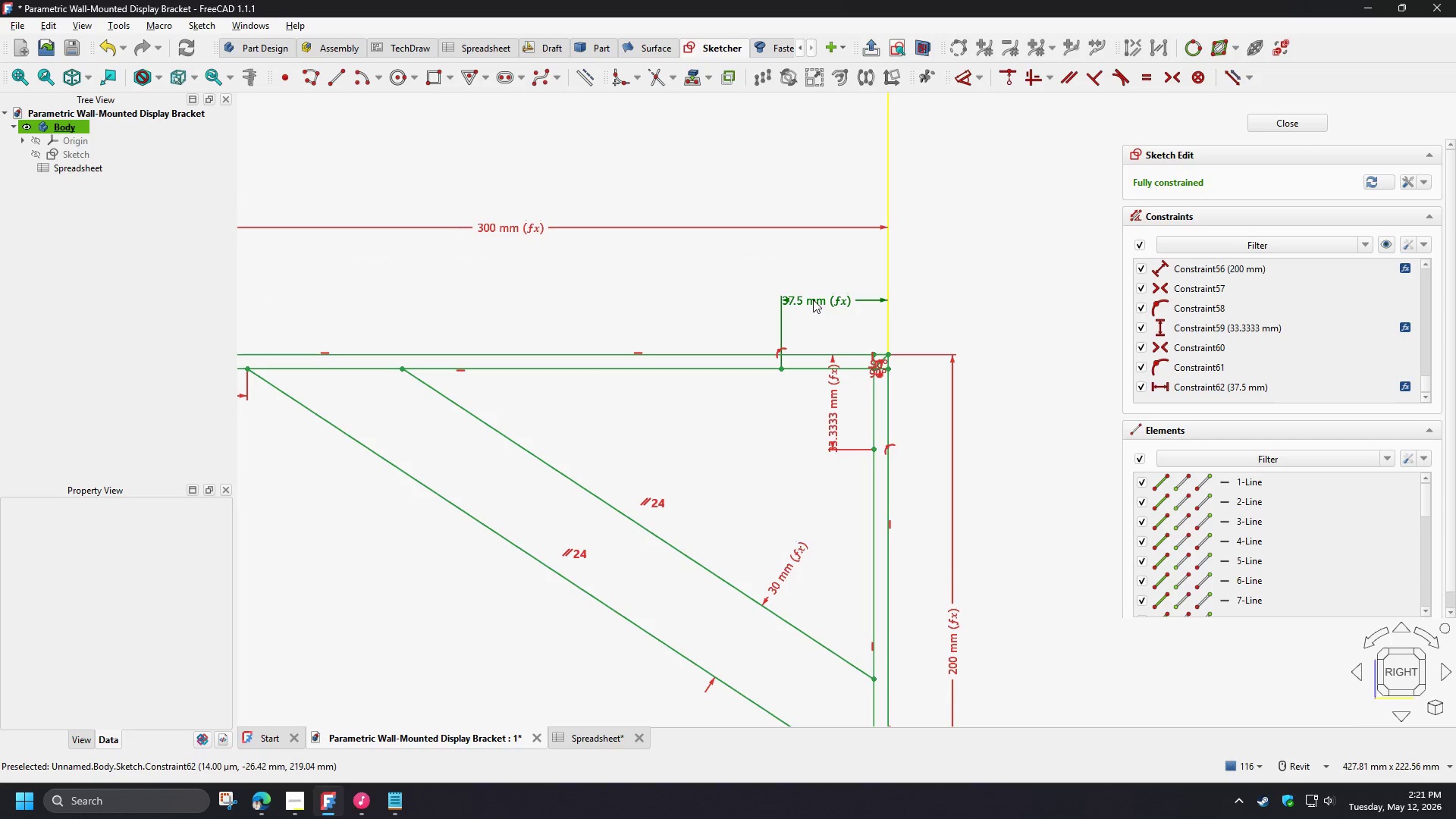 
double_click([813, 300])
 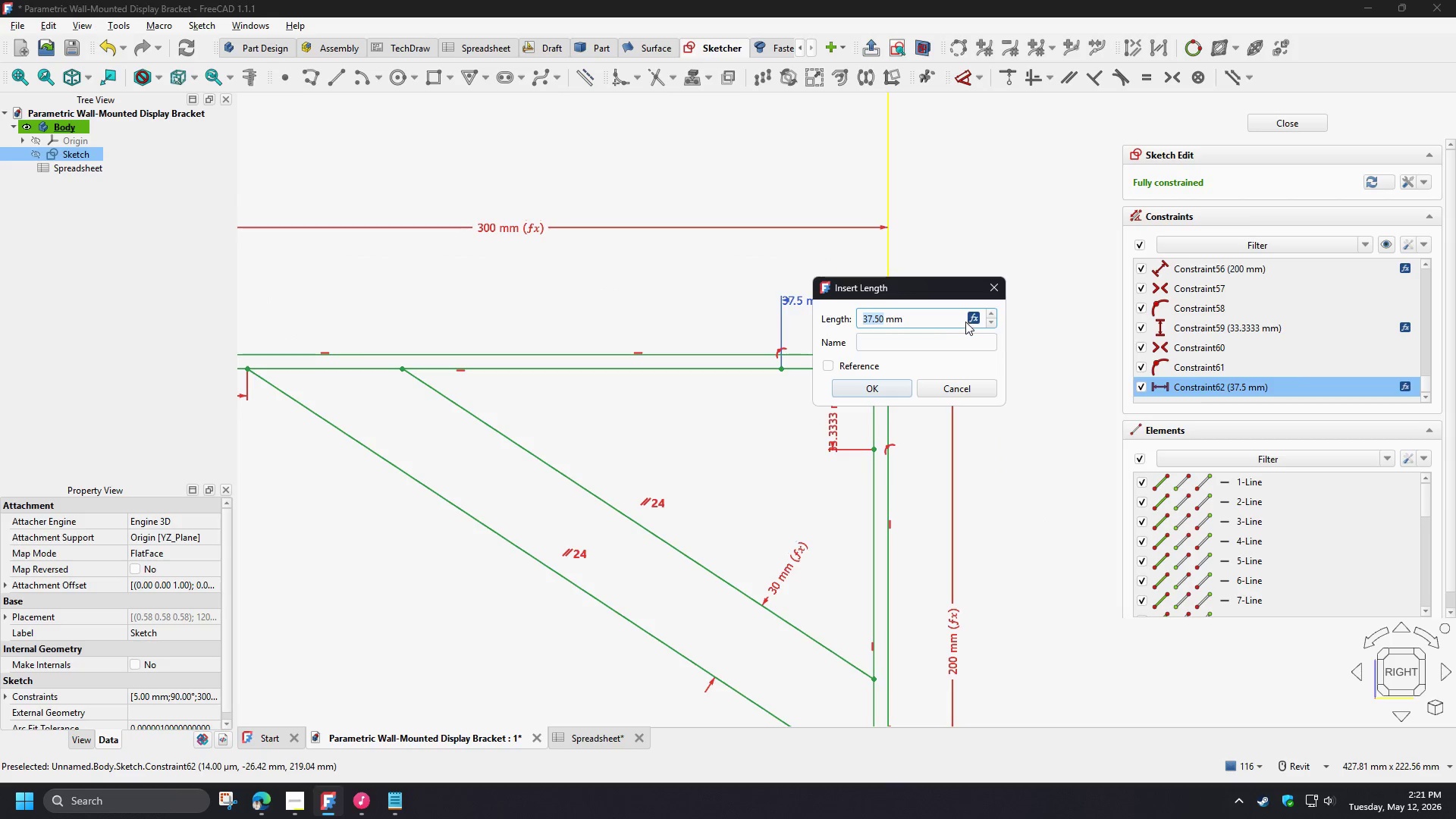 
left_click([972, 322])
 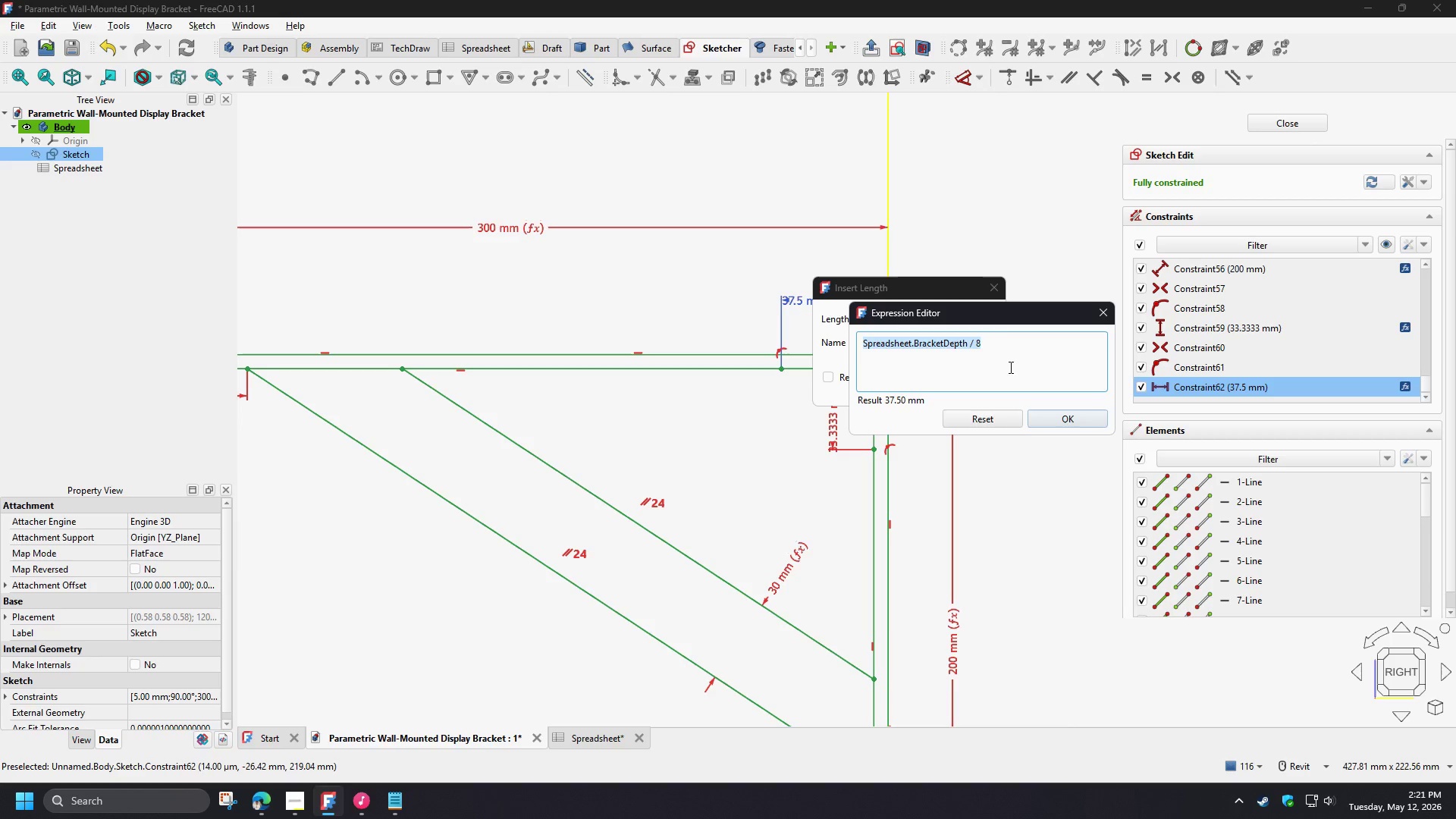 
left_click([999, 340])
 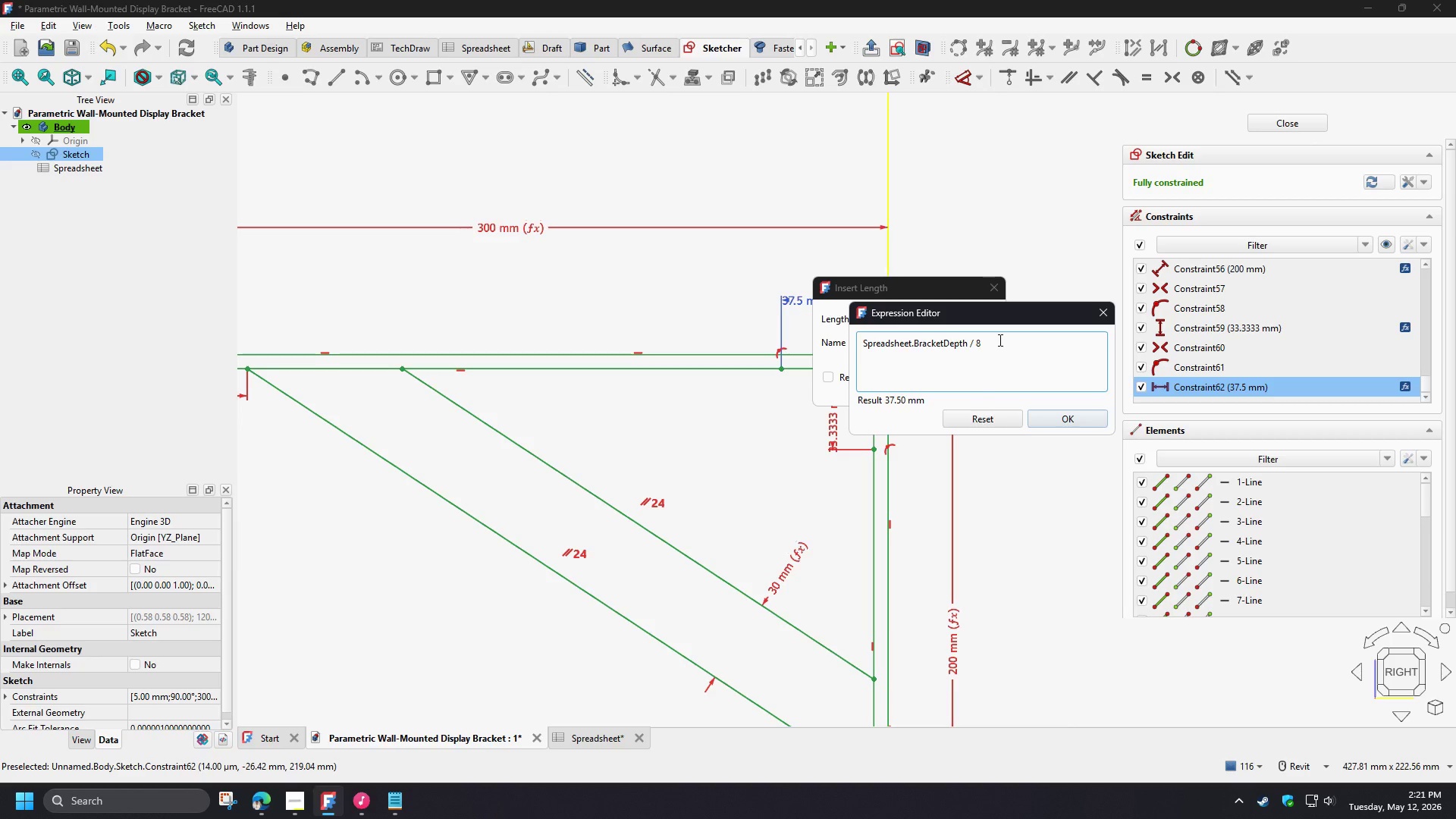 
key(Backspace)
 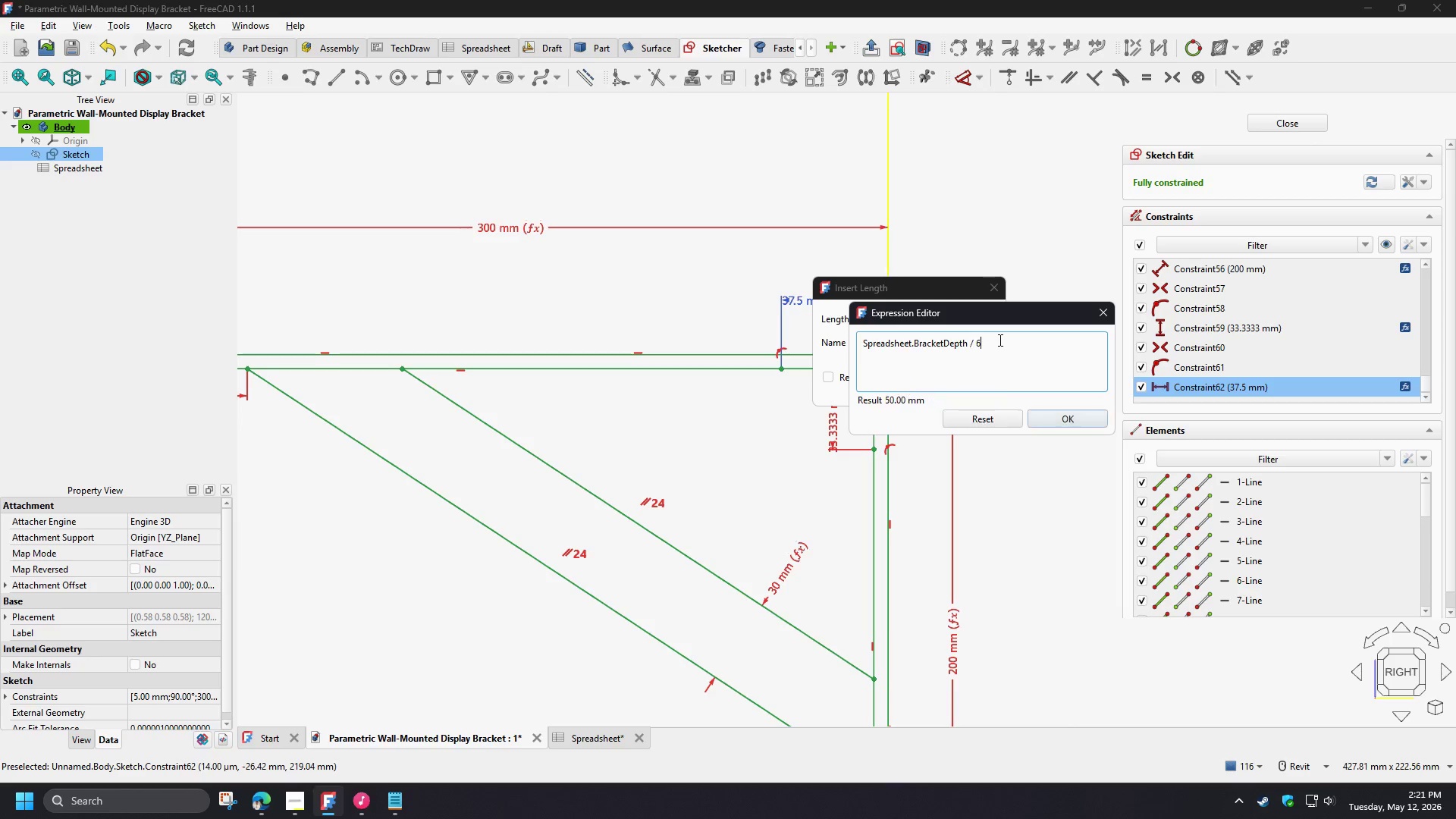 
key(Numpad6)
 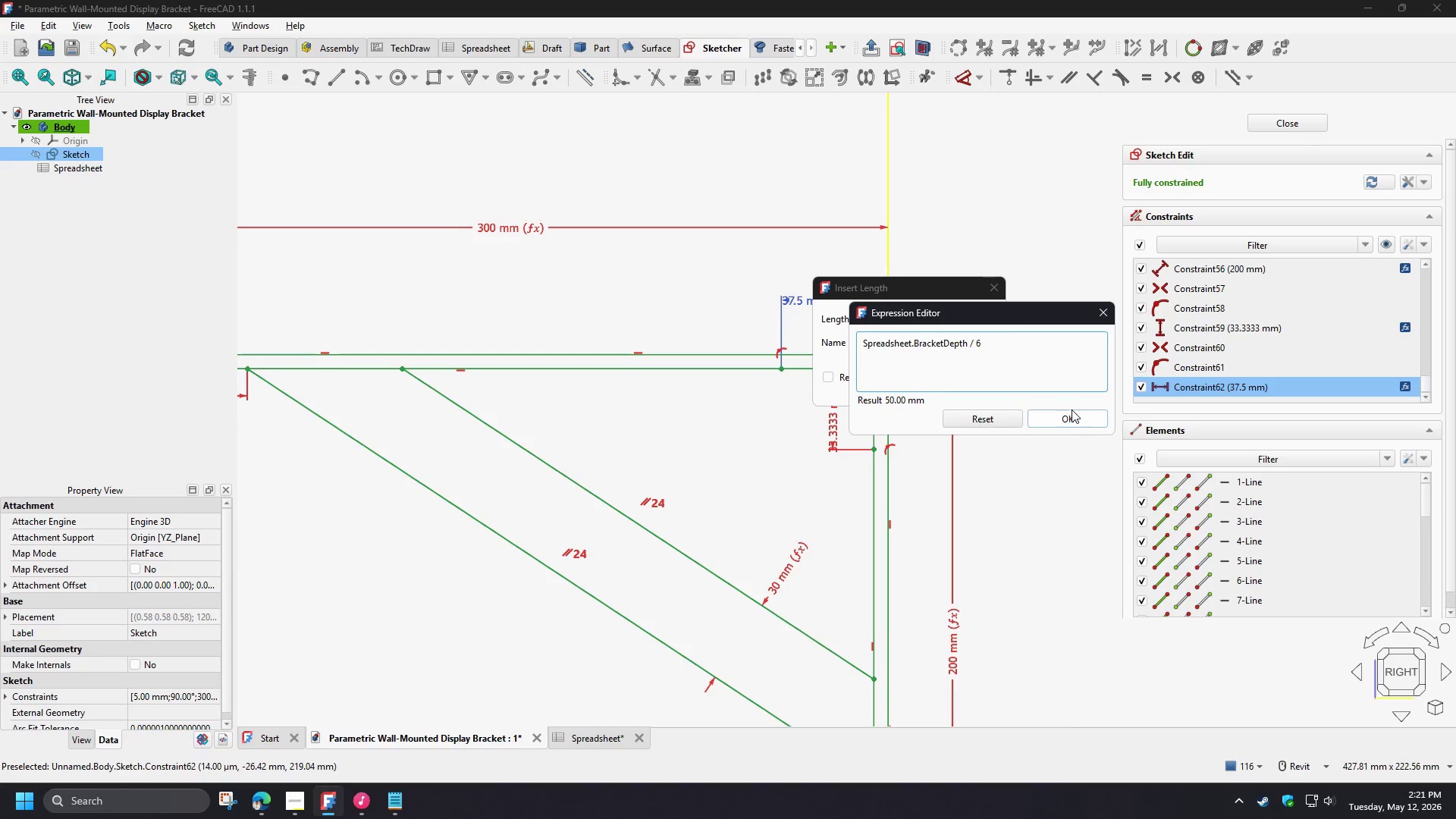 
left_click([1074, 411])
 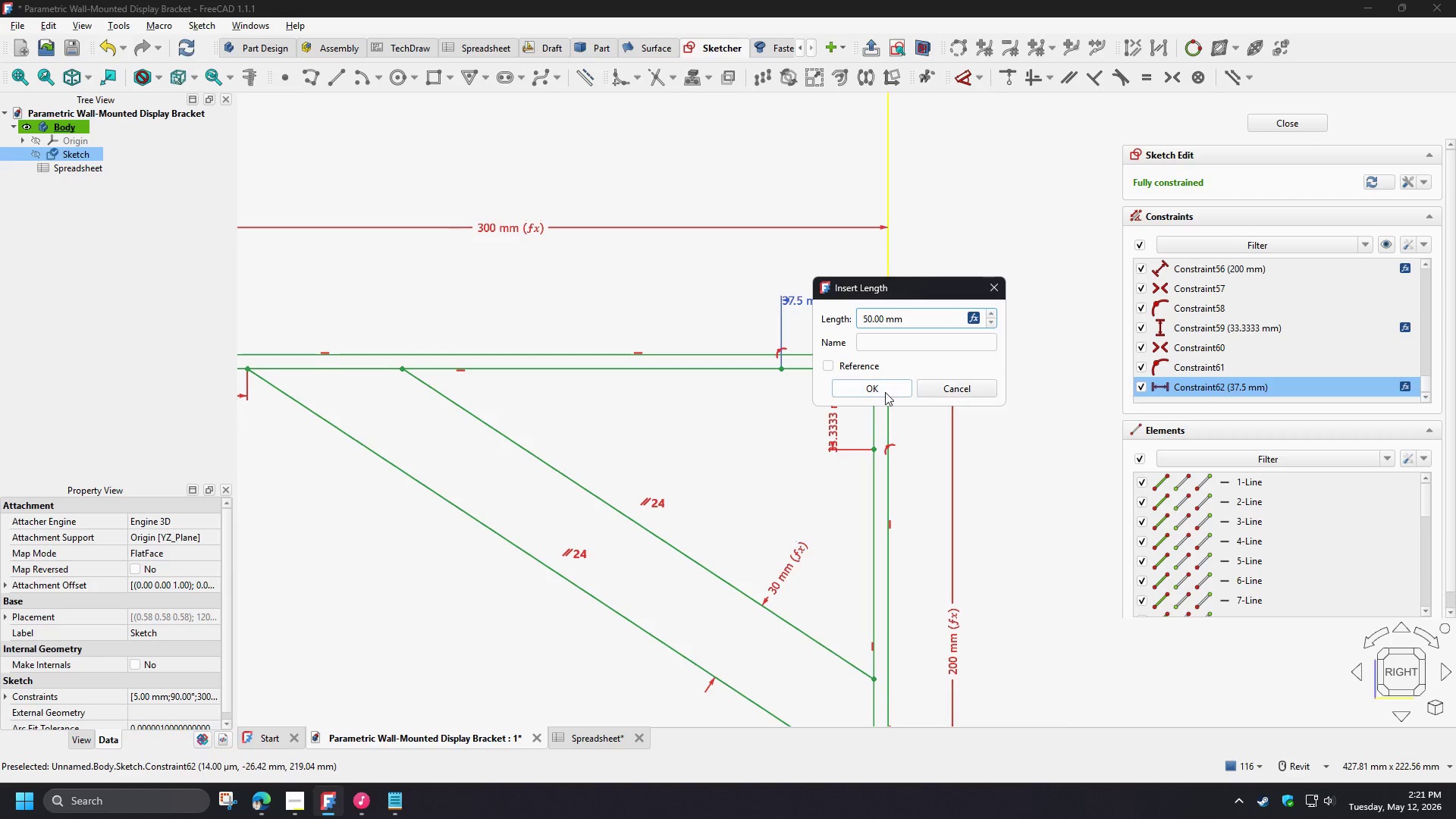 
left_click([884, 392])
 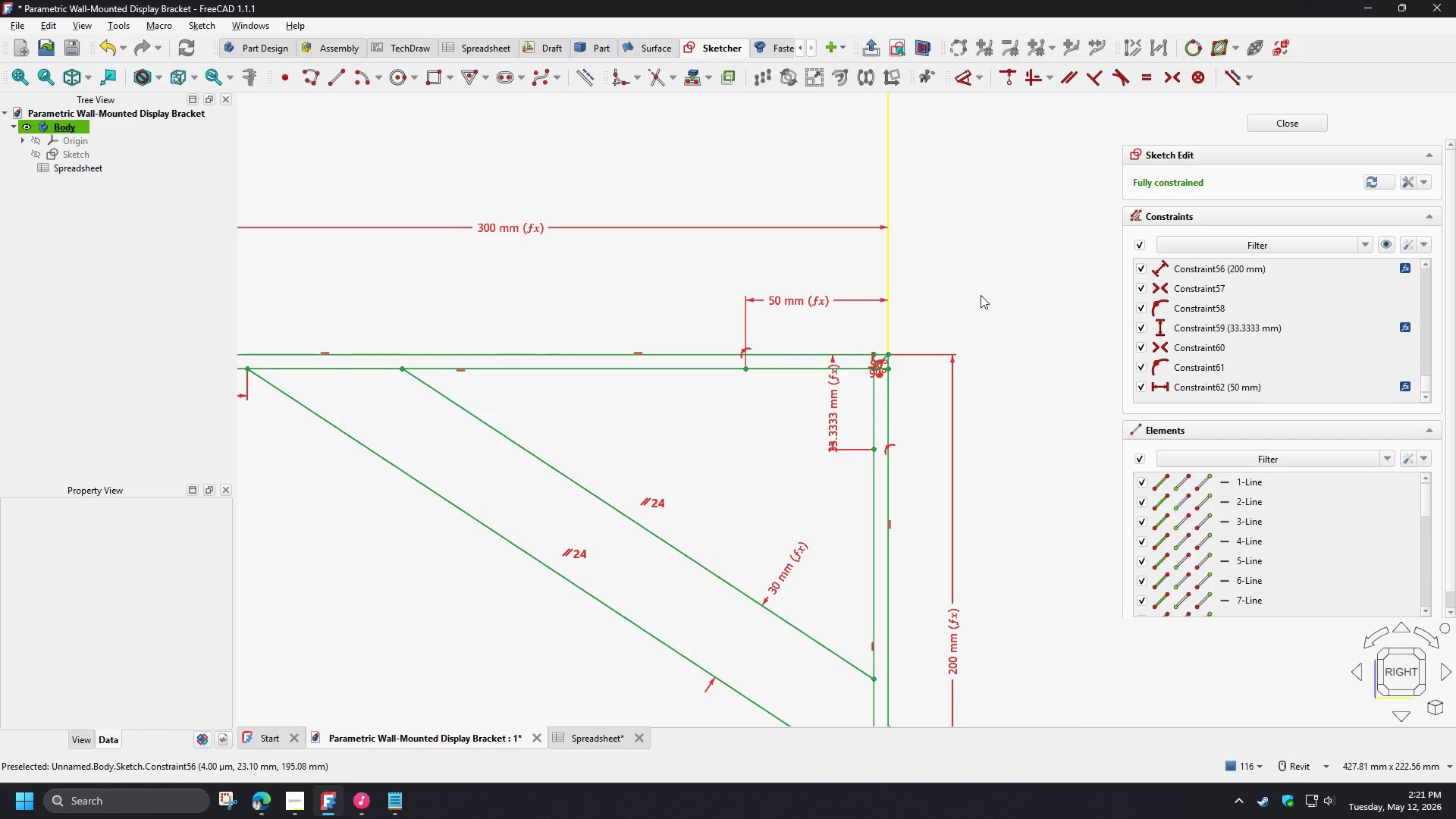 
scroll: coordinate [981, 295], scroll_direction: down, amount: 3.0
 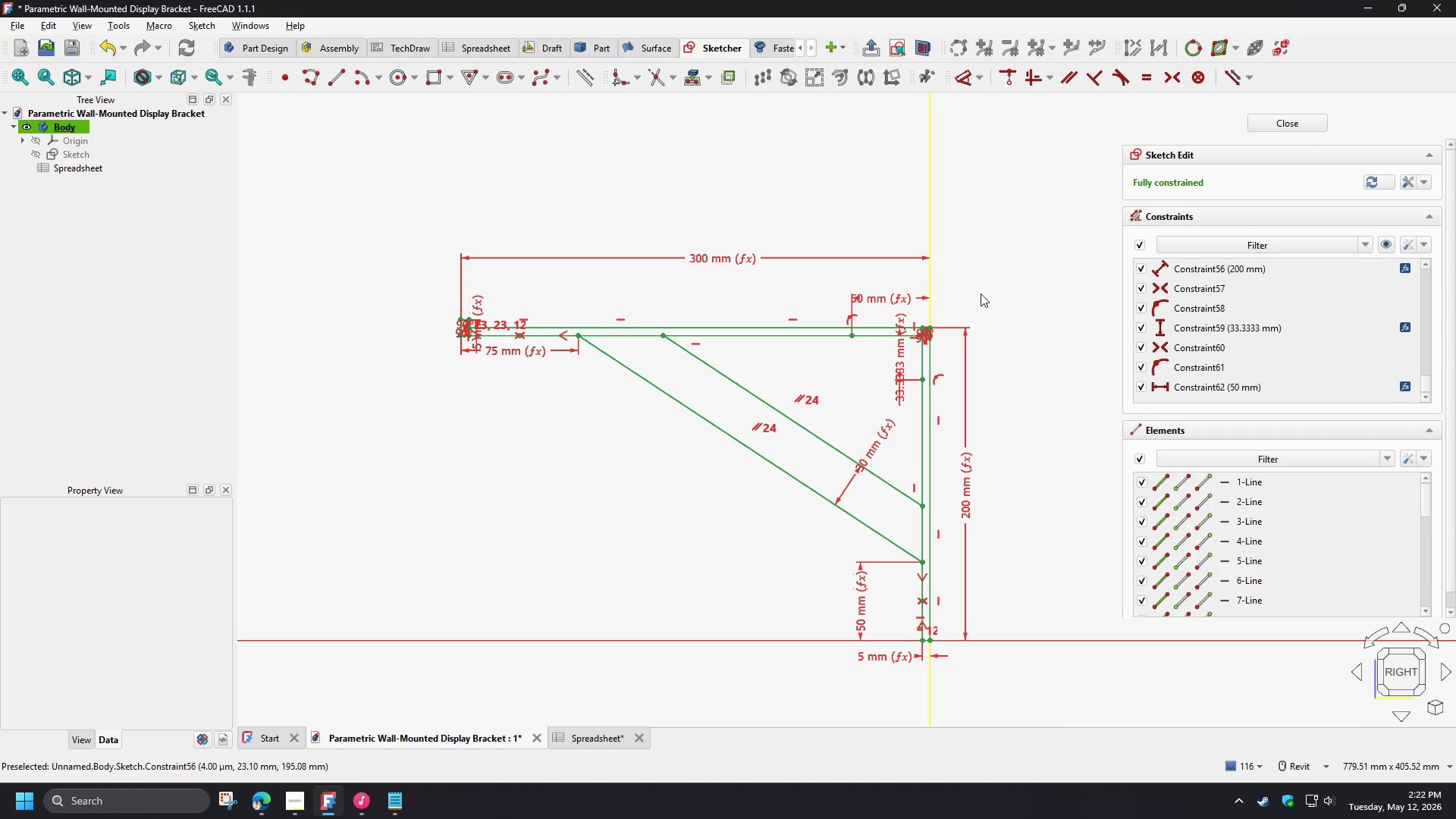 
wait(21.46)
 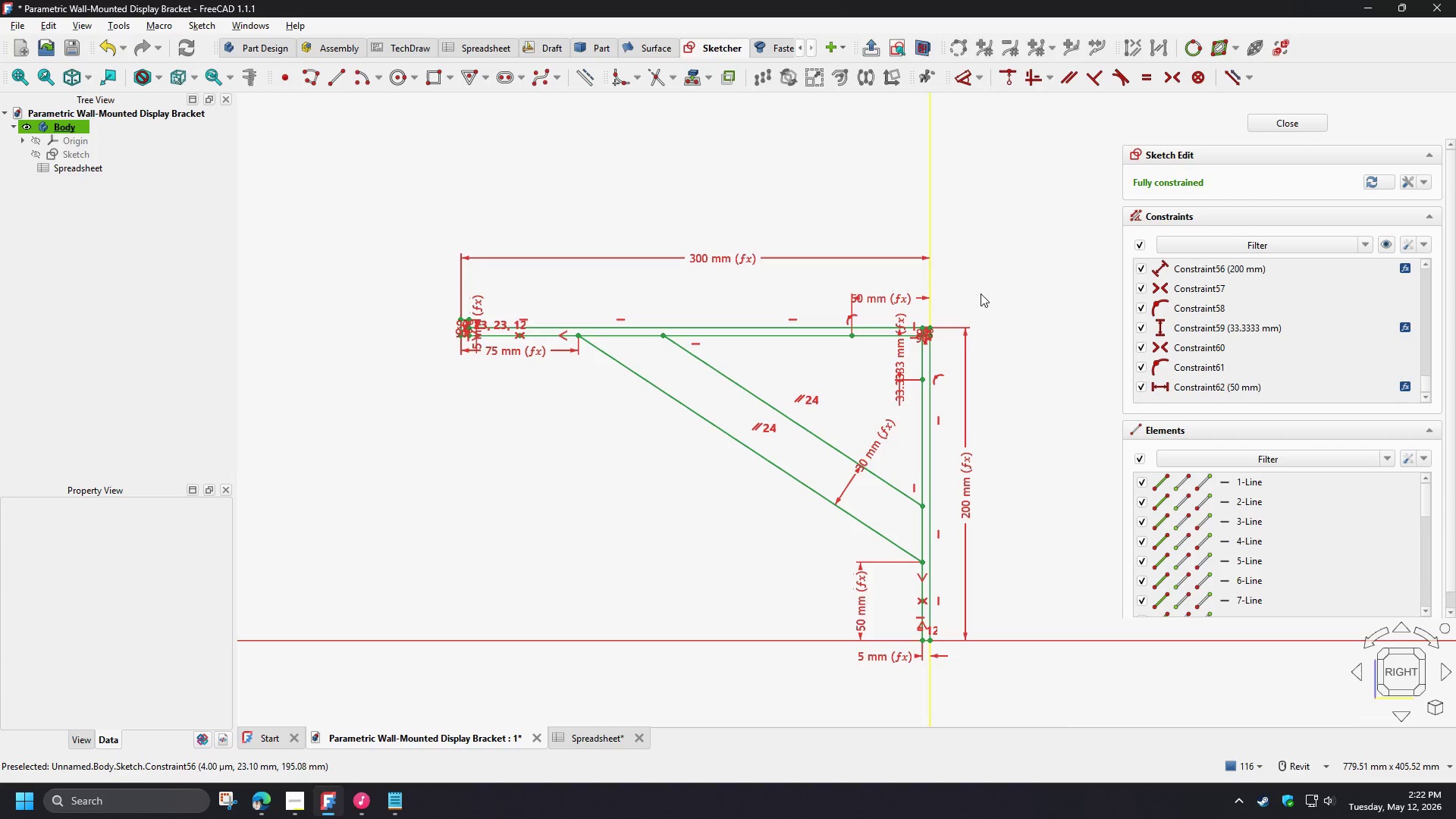 
left_click([585, 742])
 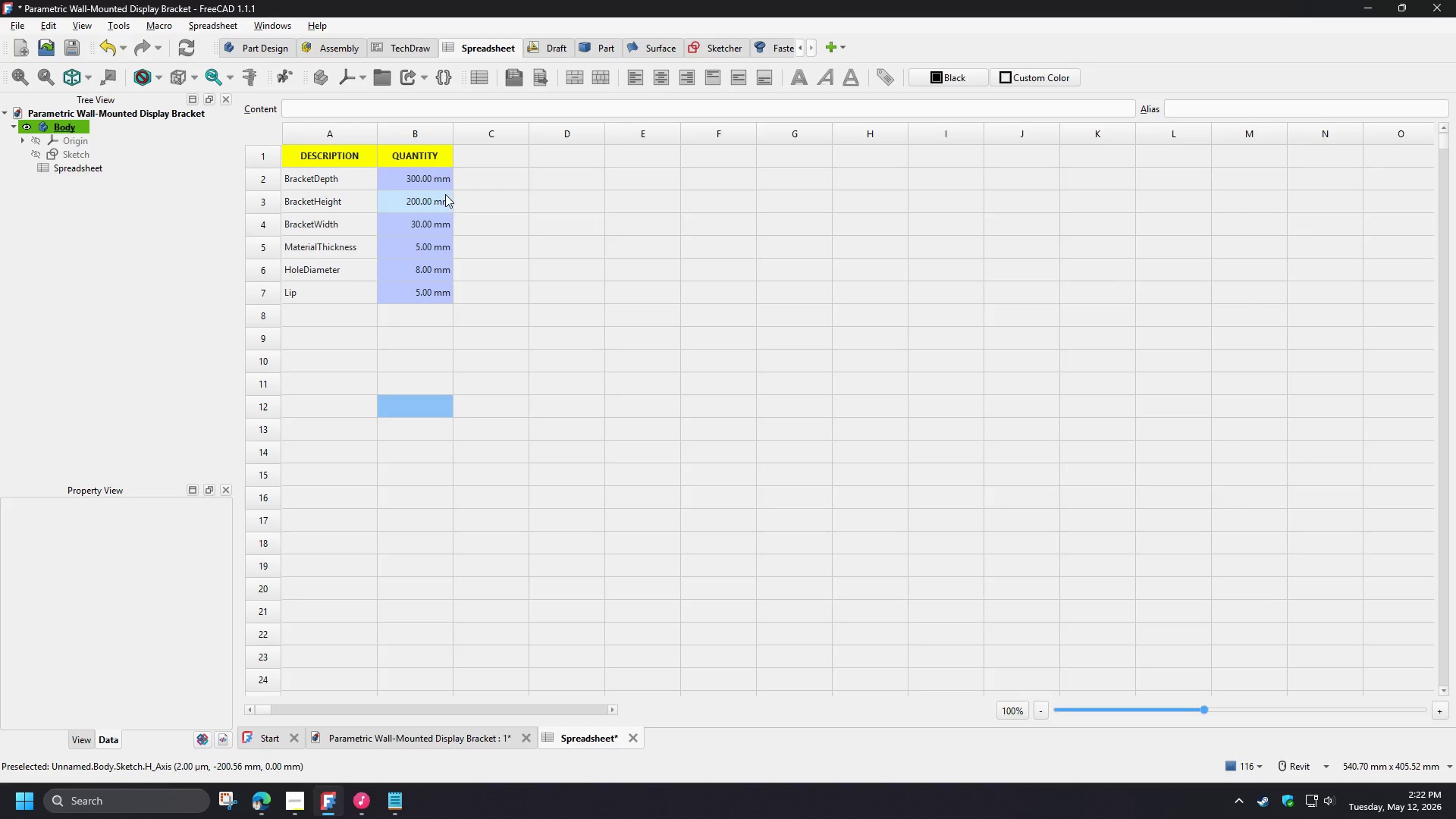 
left_click([417, 204])
 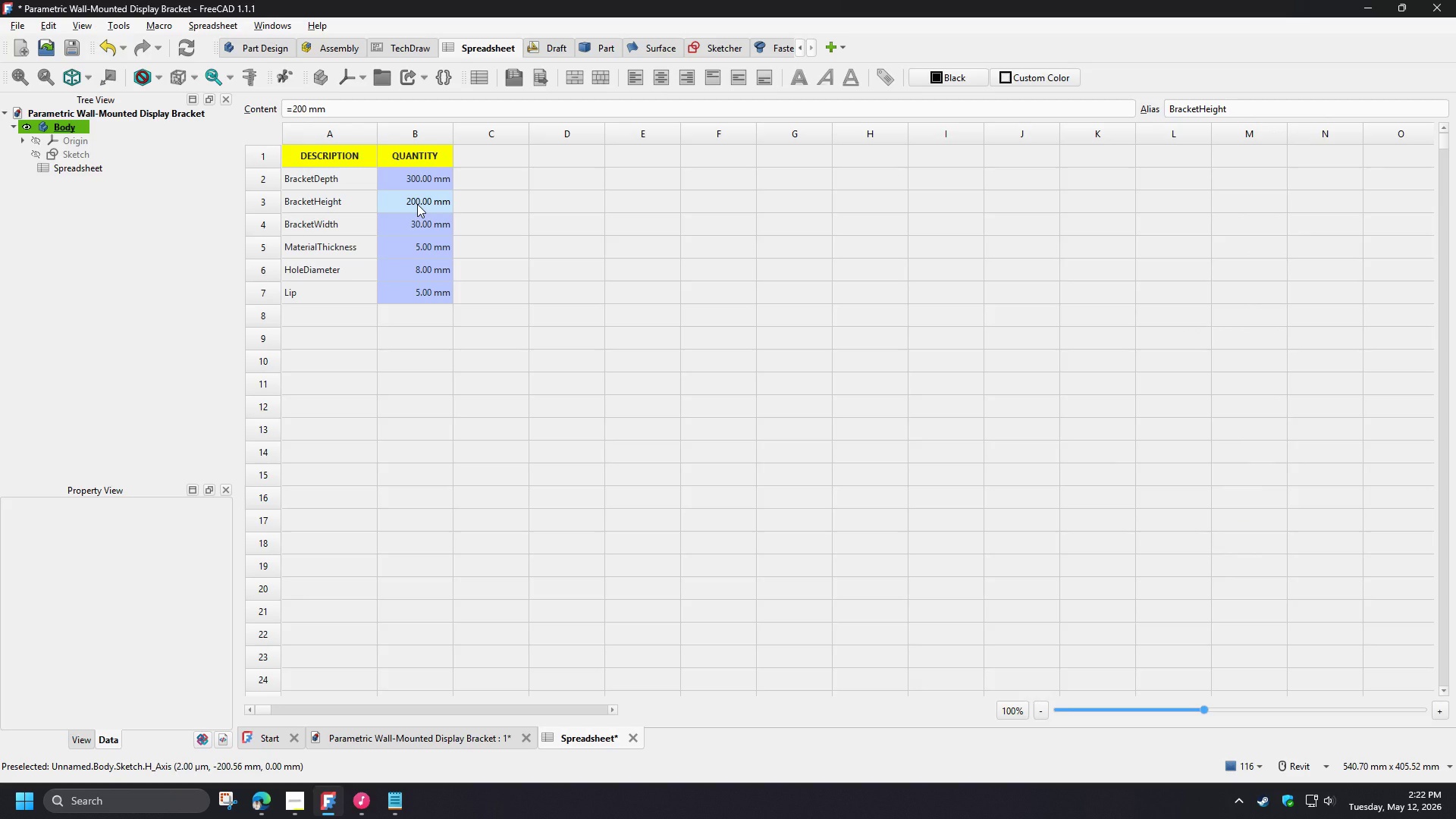 
type(300mm)
key(NumpadEnter)
 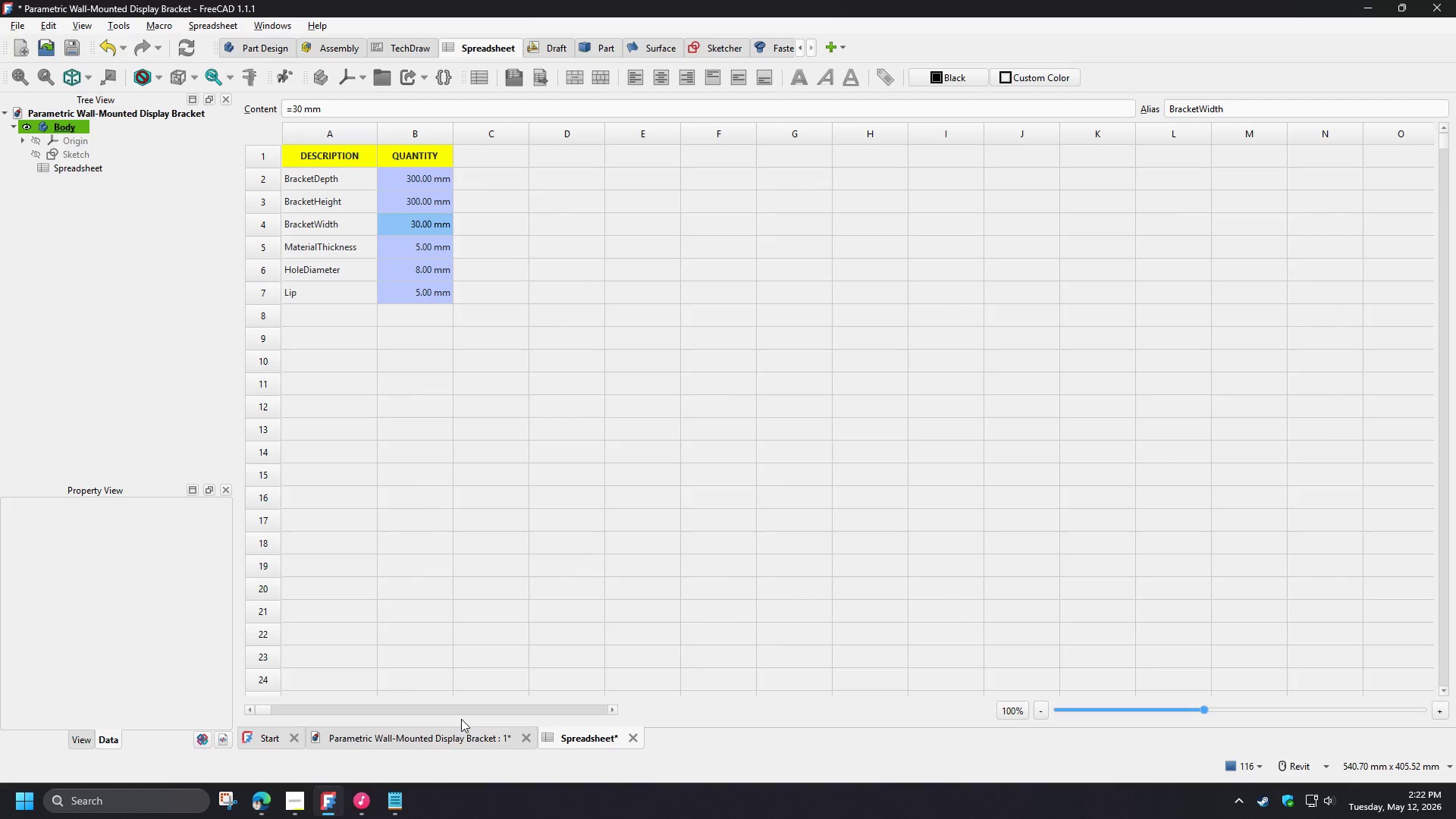 
left_click([450, 738])
 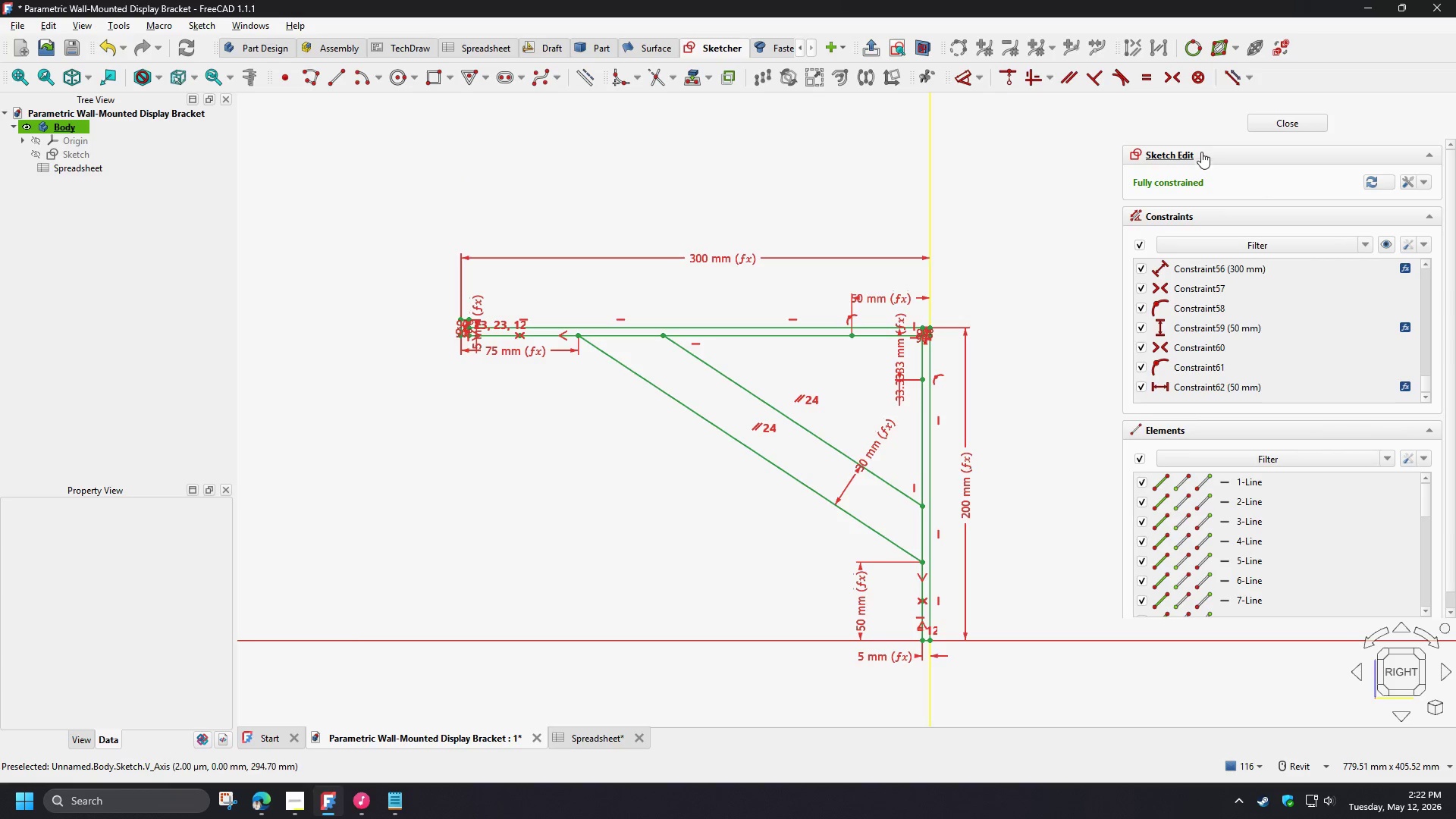 
left_click([1270, 126])
 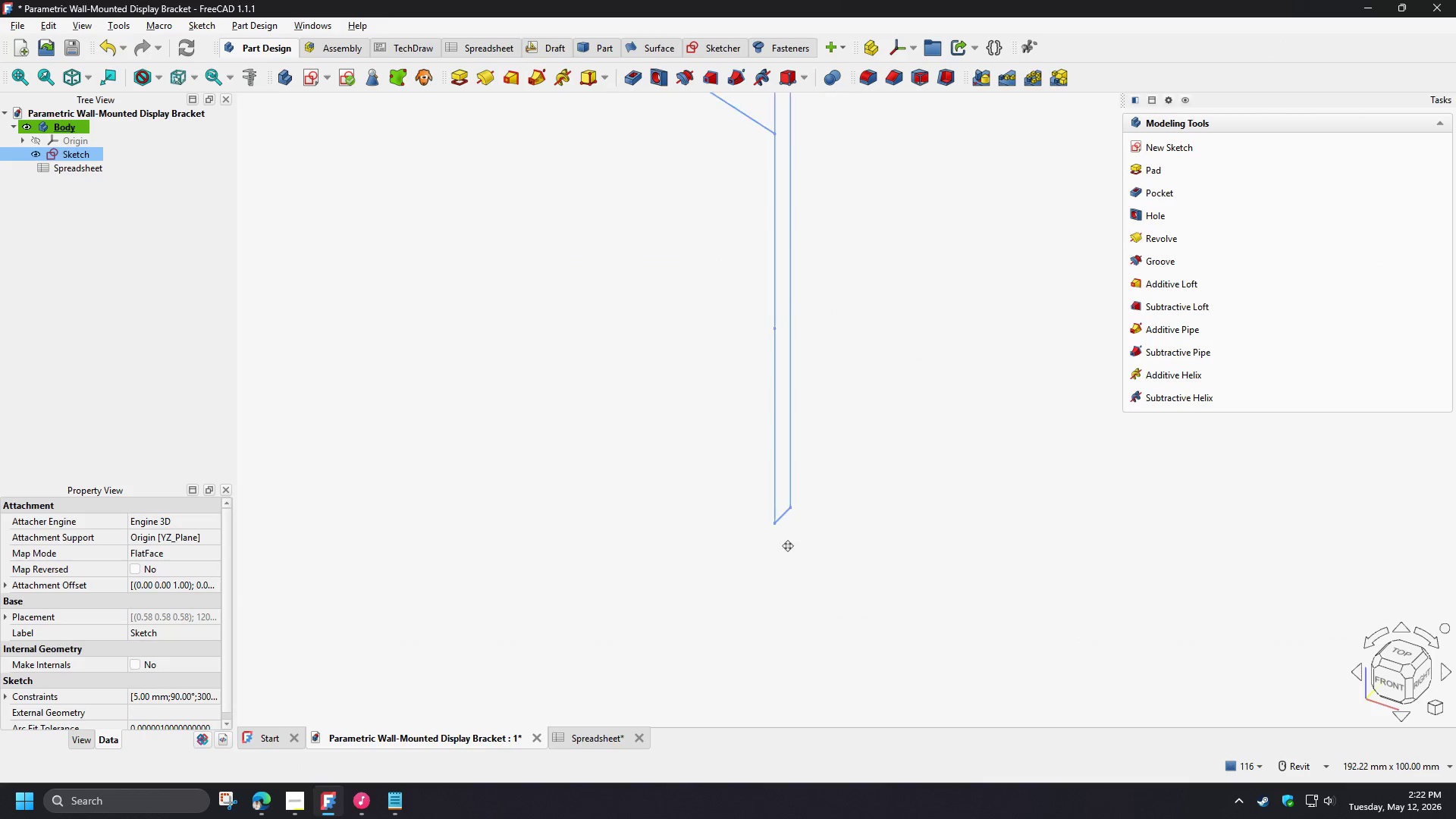 
scroll: coordinate [695, 518], scroll_direction: down, amount: 5.0
 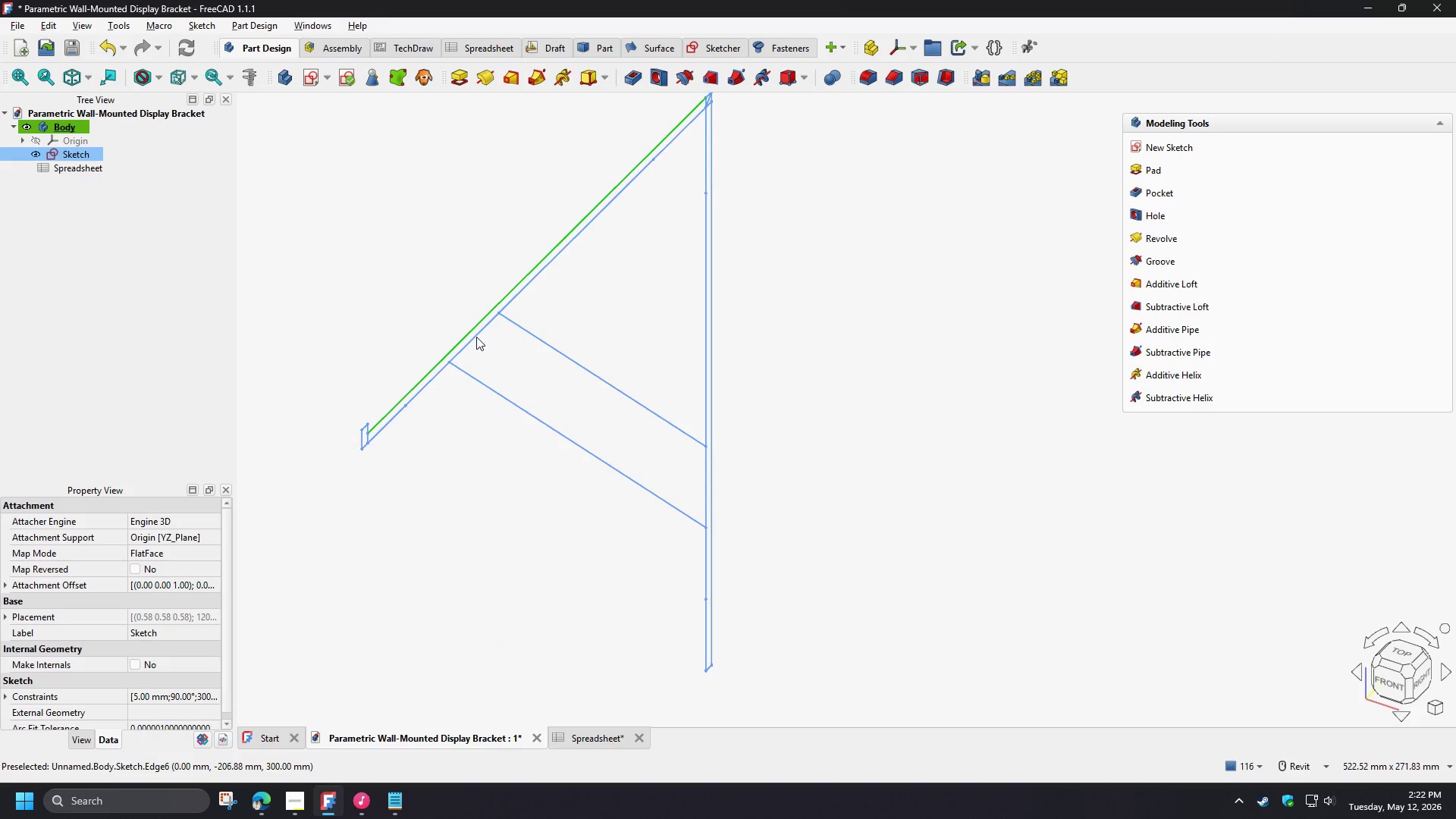 
scroll: coordinate [494, 322], scroll_direction: up, amount: 6.0
 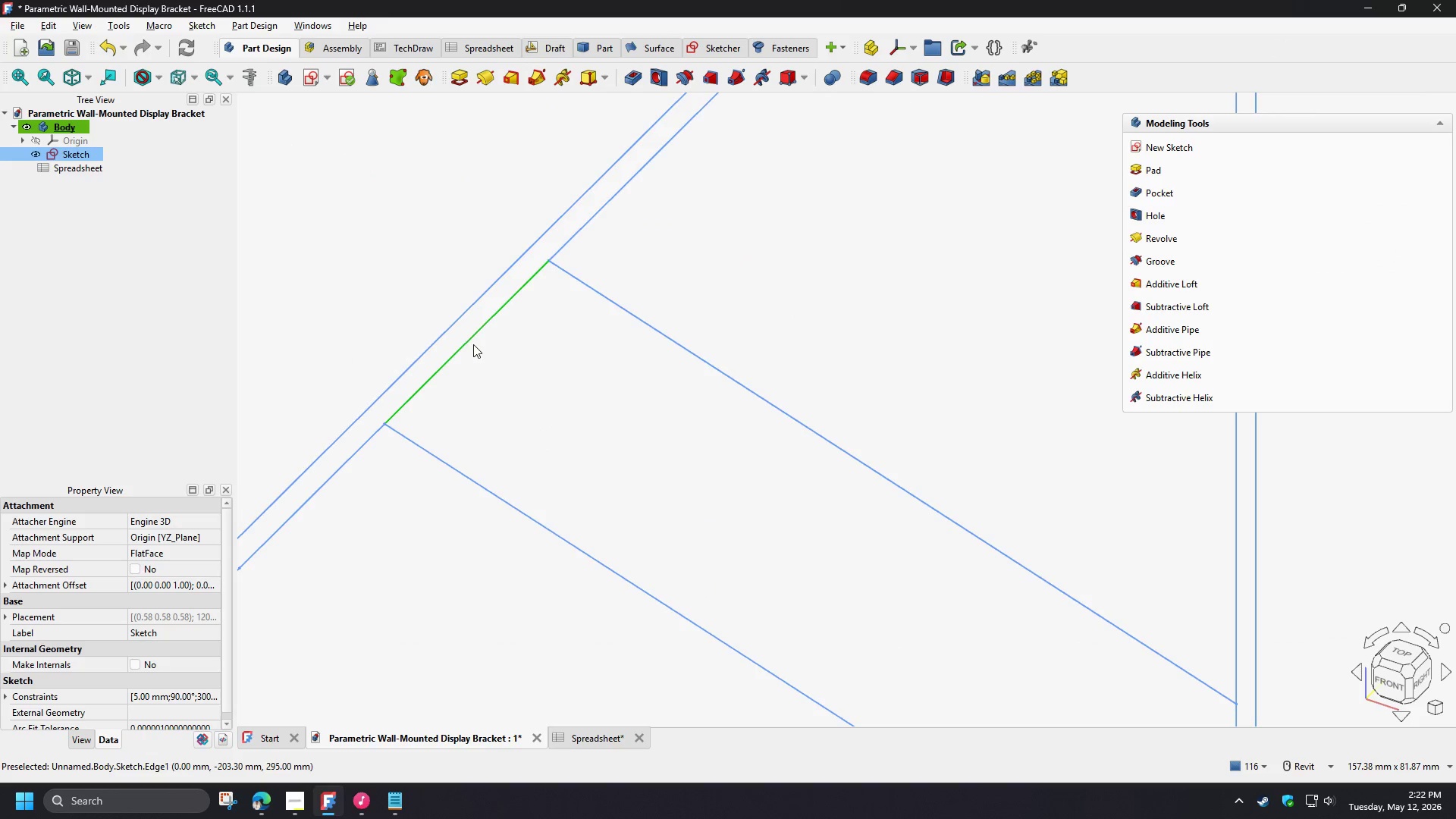 
scroll: coordinate [557, 289], scroll_direction: down, amount: 8.0
 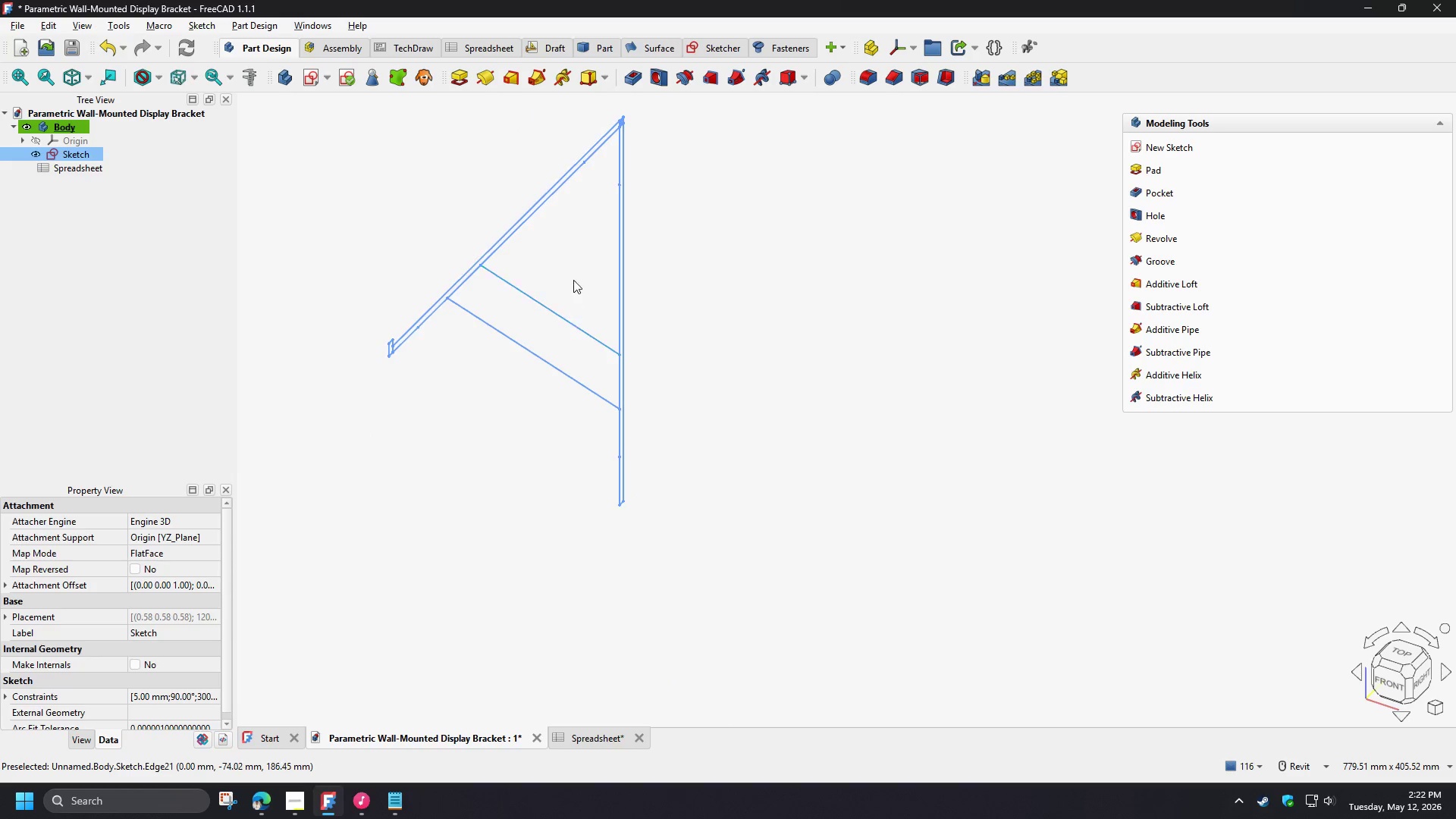 
scroll: coordinate [575, 259], scroll_direction: up, amount: 2.0
 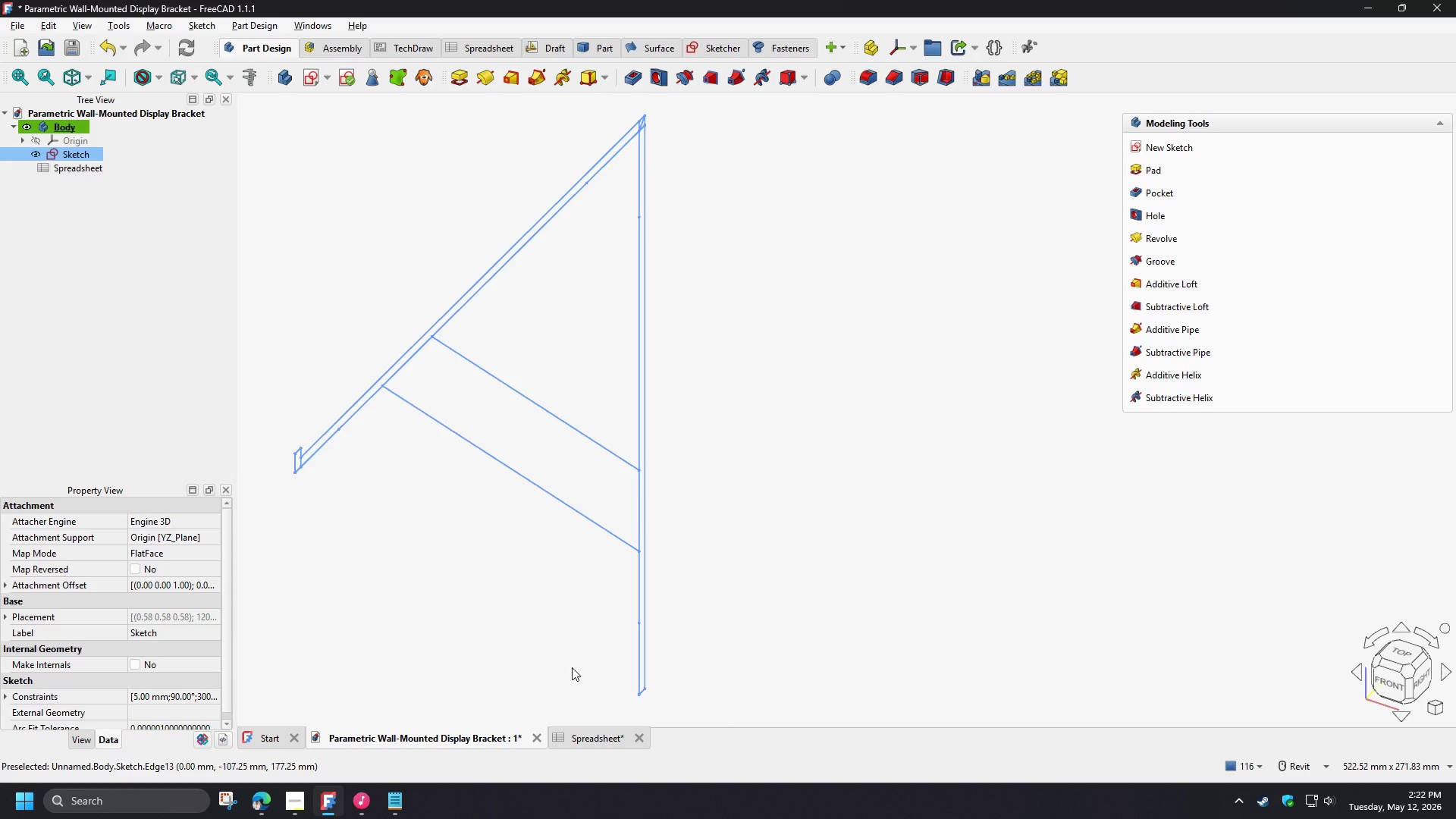 
wait(20.38)
 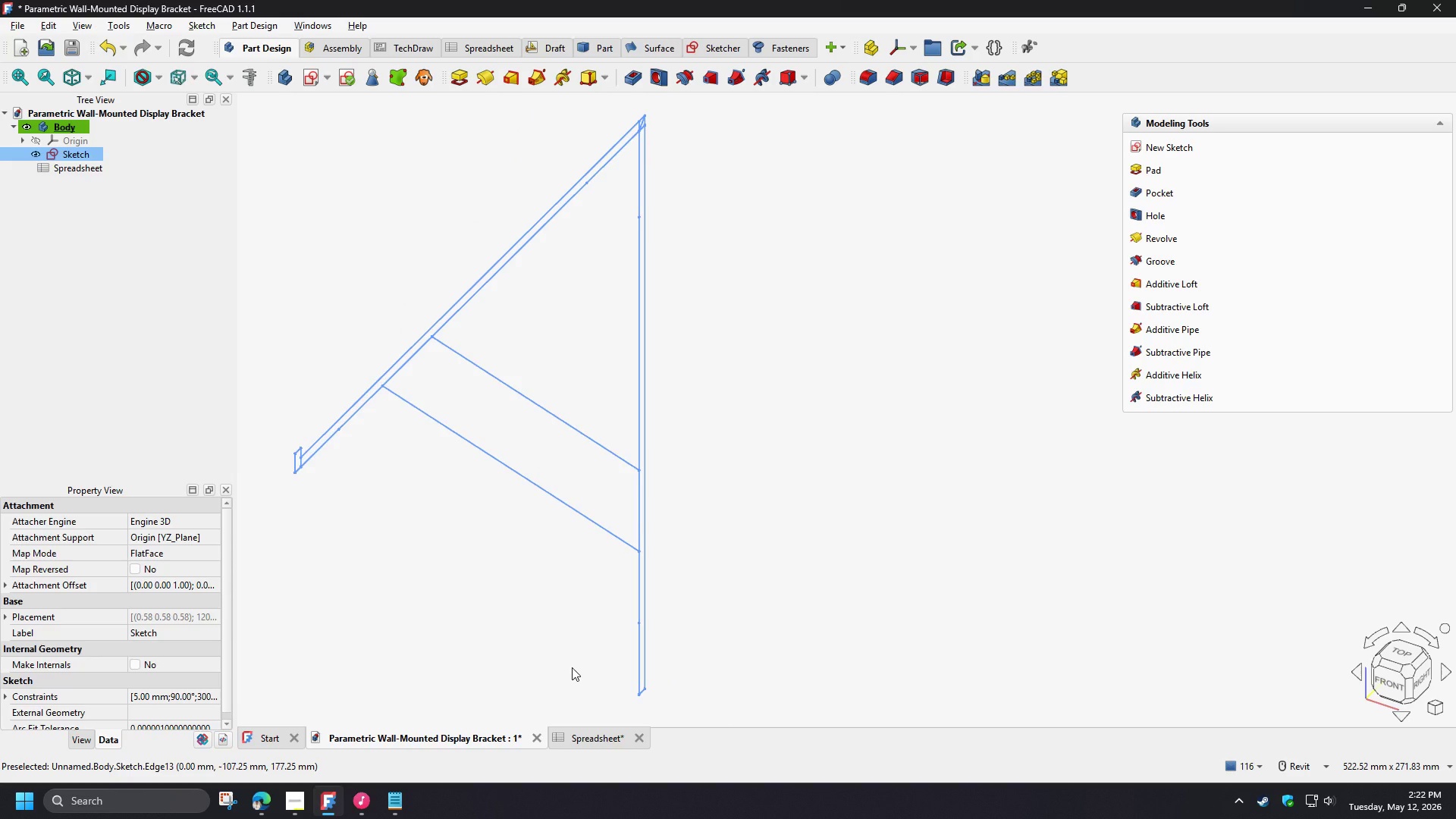 
left_click([596, 729])
 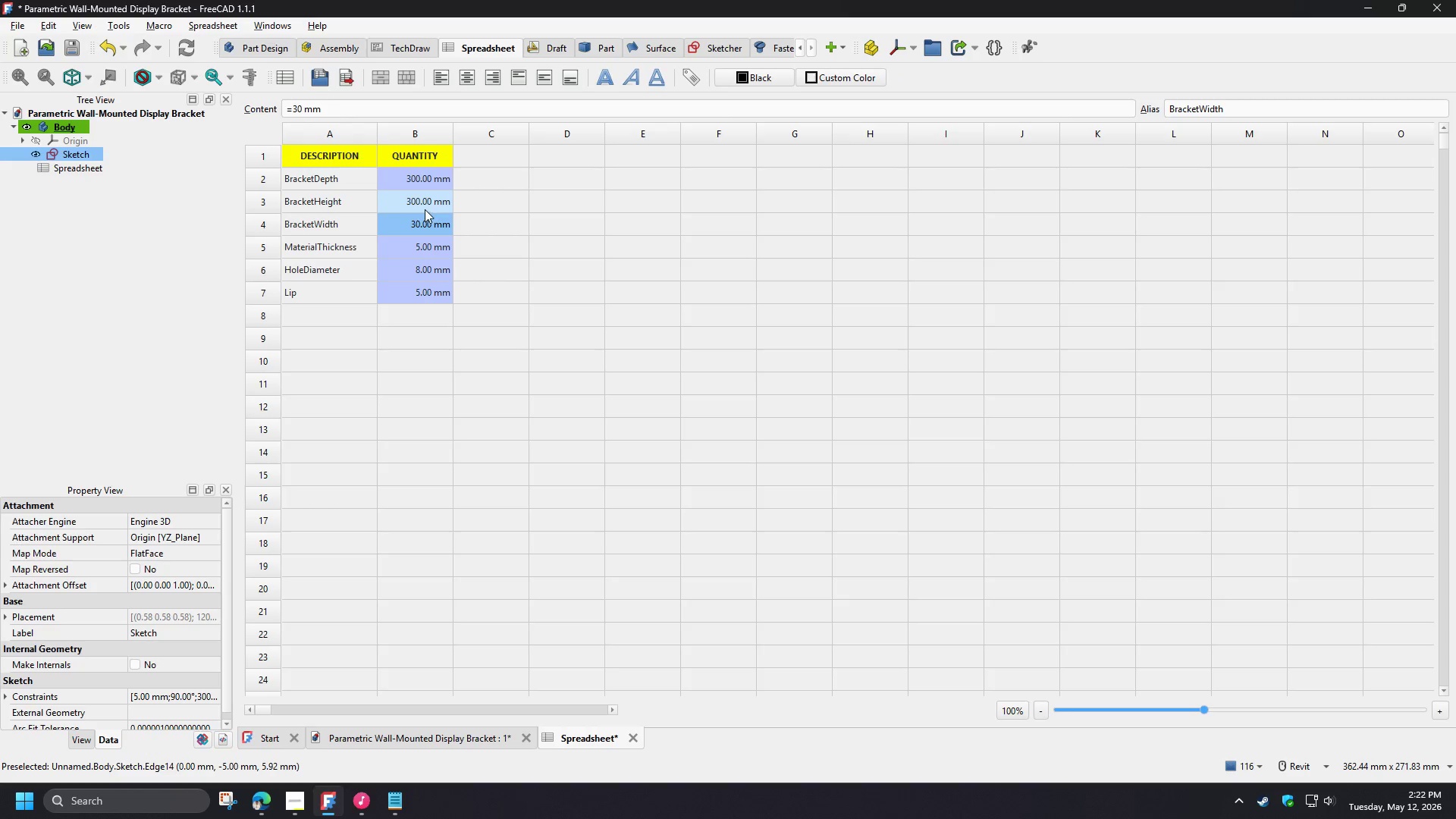 
left_click([419, 204])
 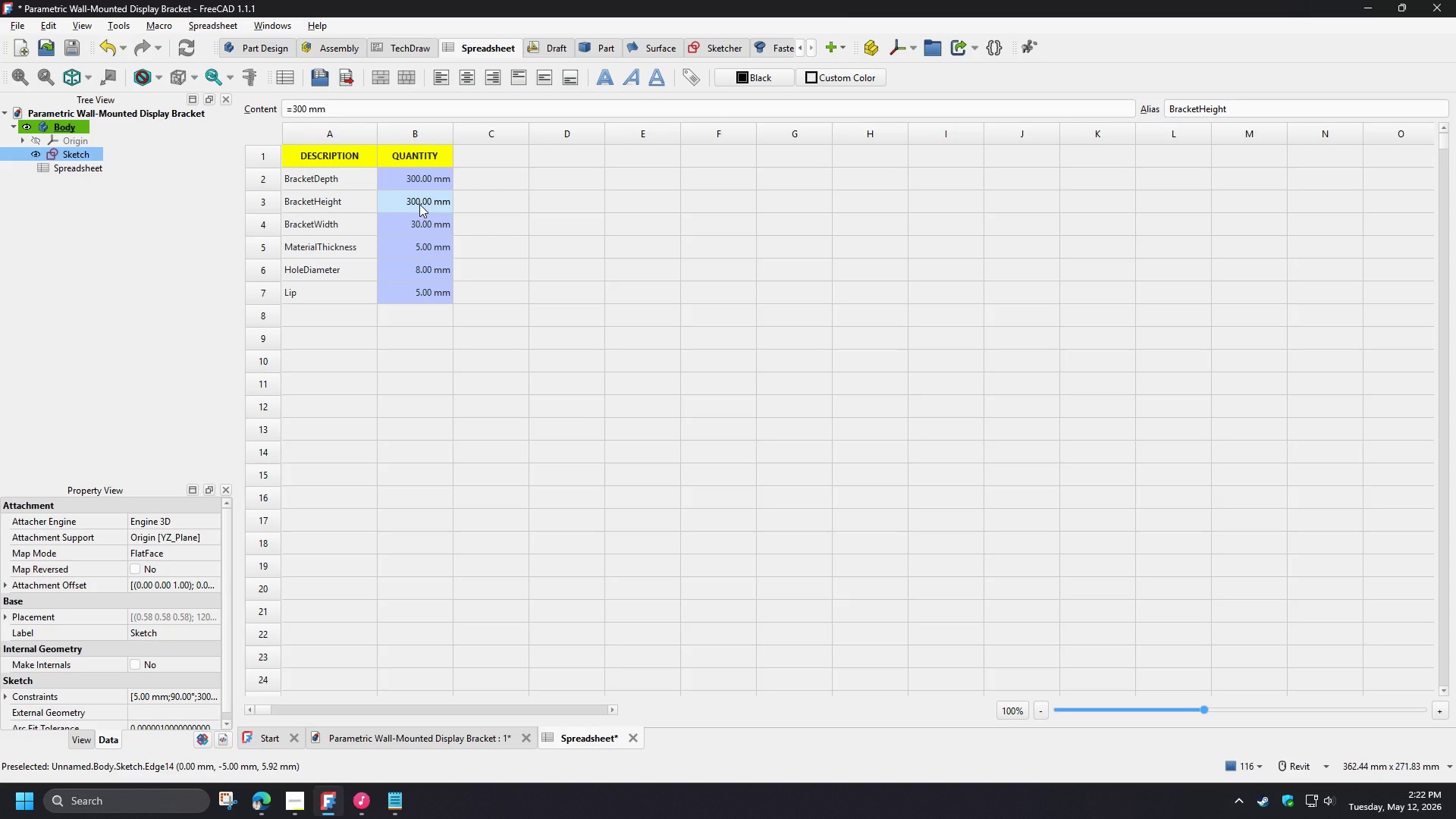 
type(200mm)
key(NumpadEnter)
 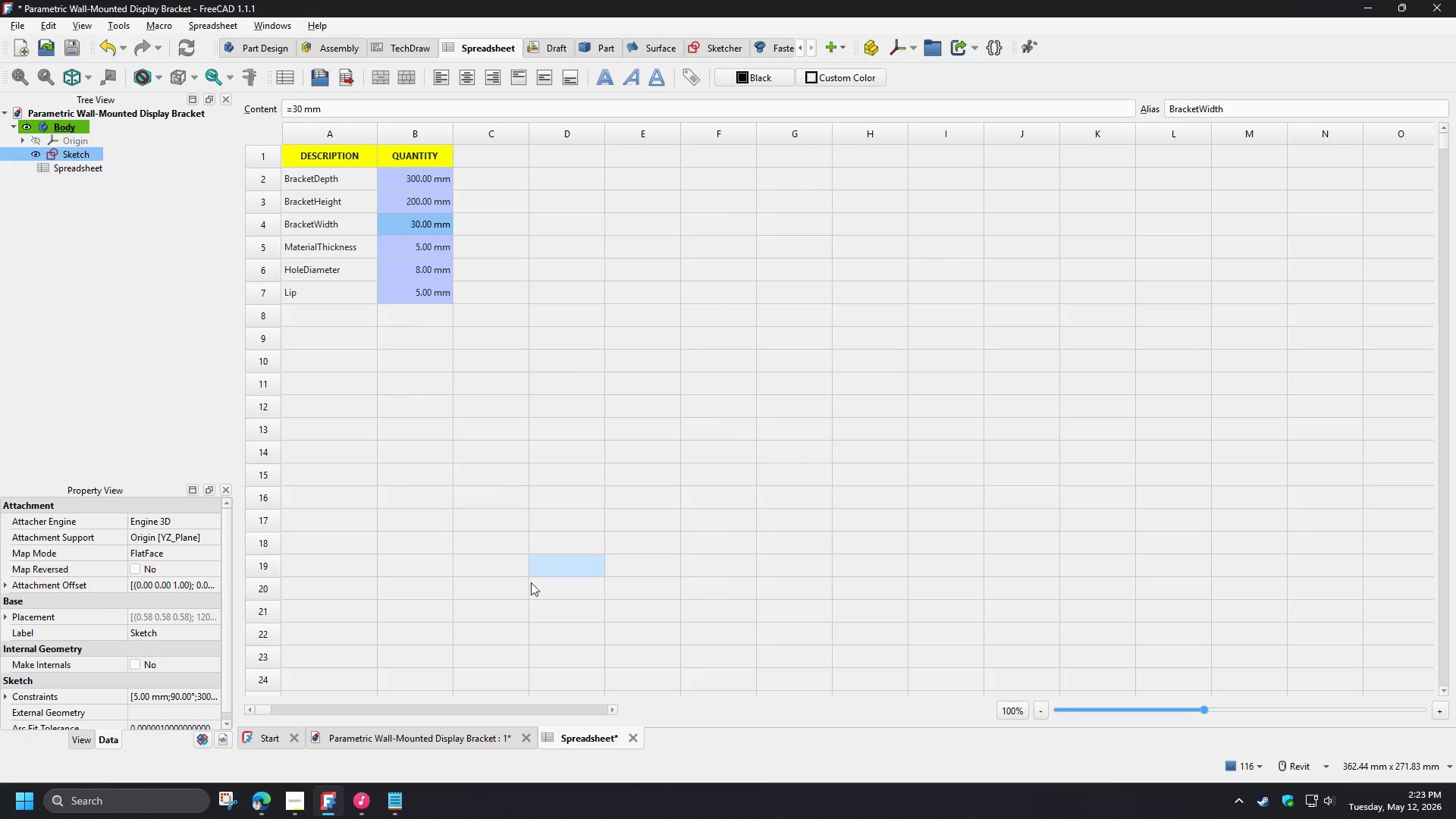 
key(Control+S)
 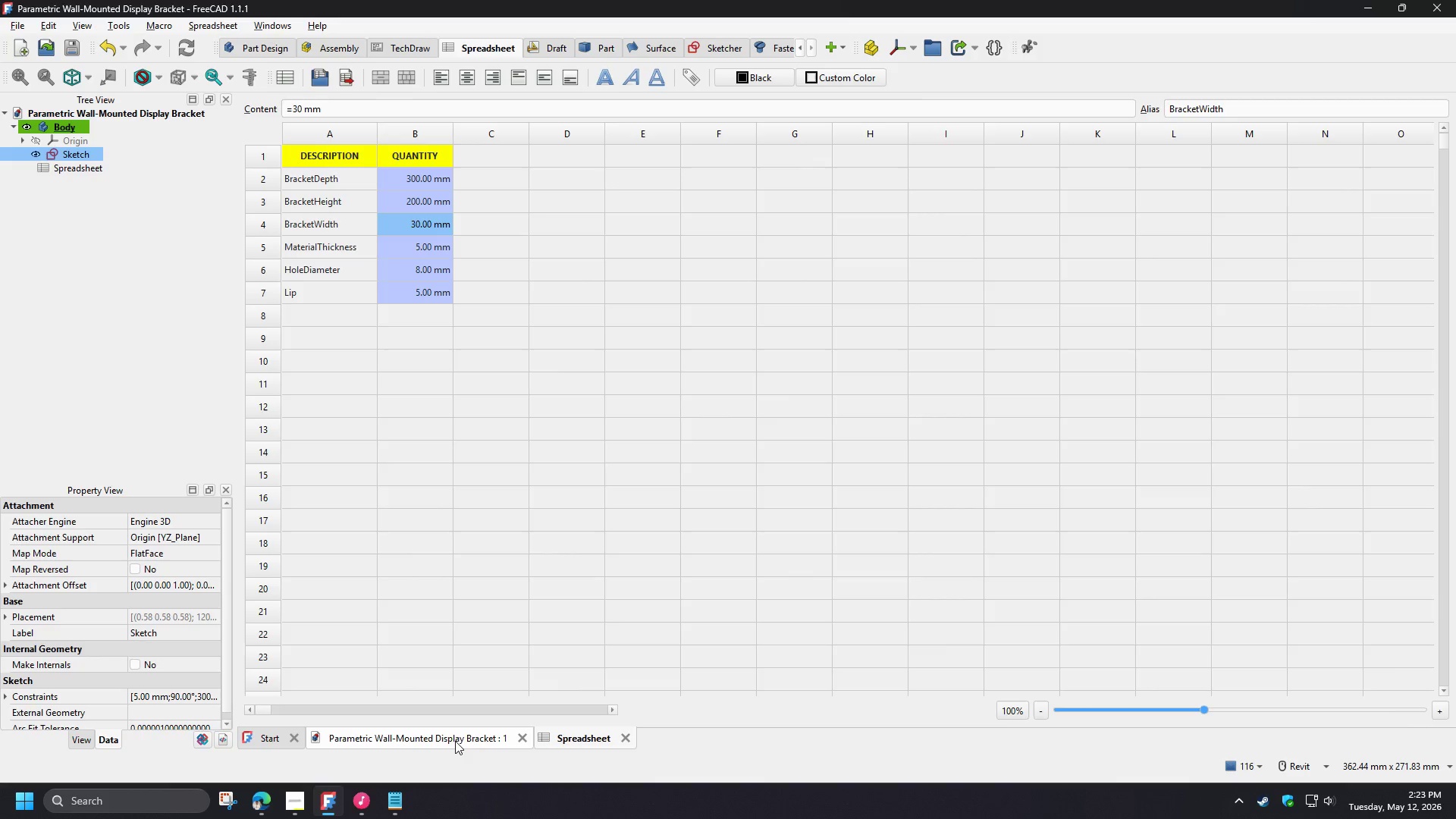 
left_click([455, 741])
 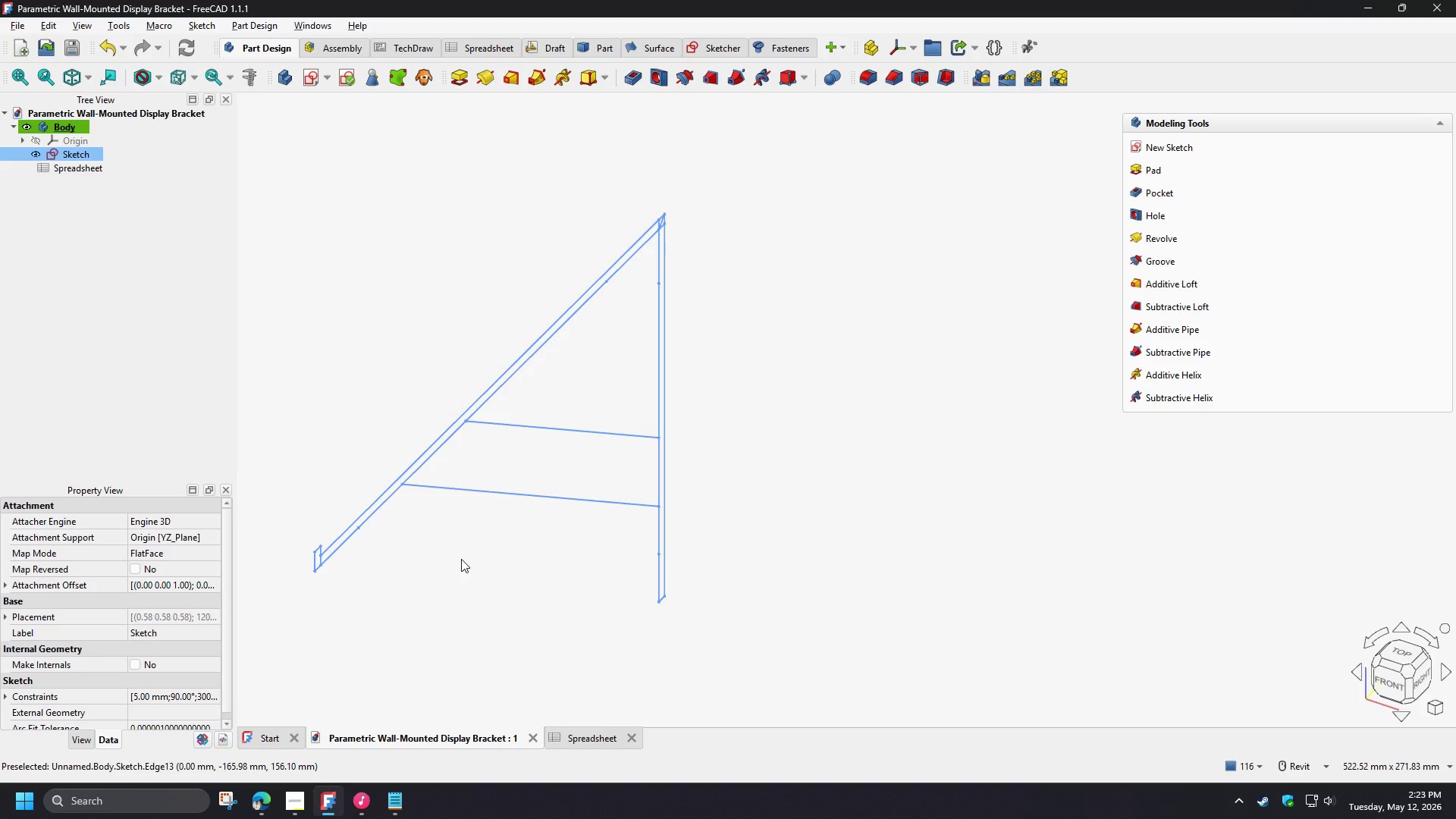 
wait(5.64)
 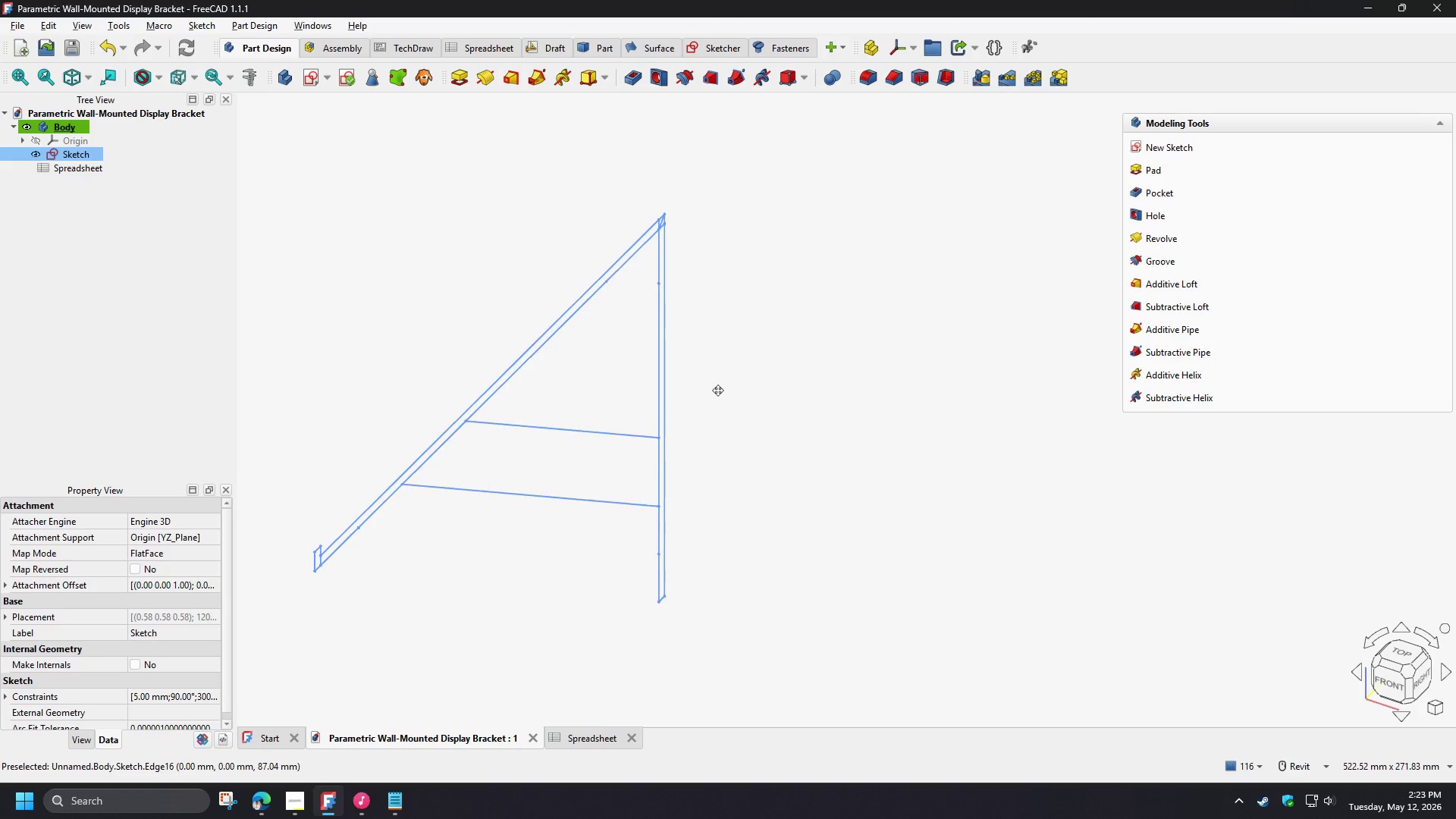 
left_click([563, 742])
 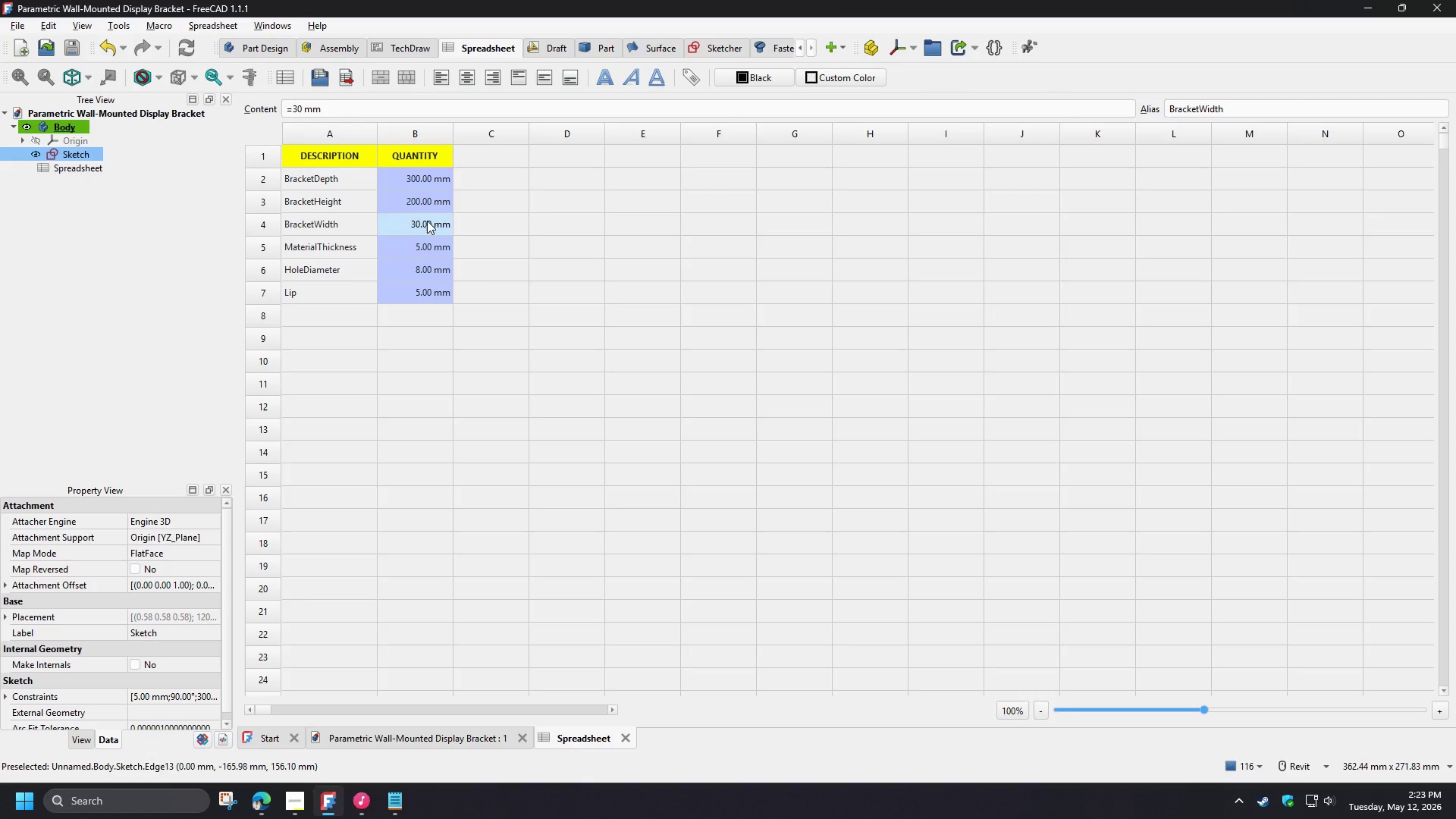 
left_click([425, 184])
 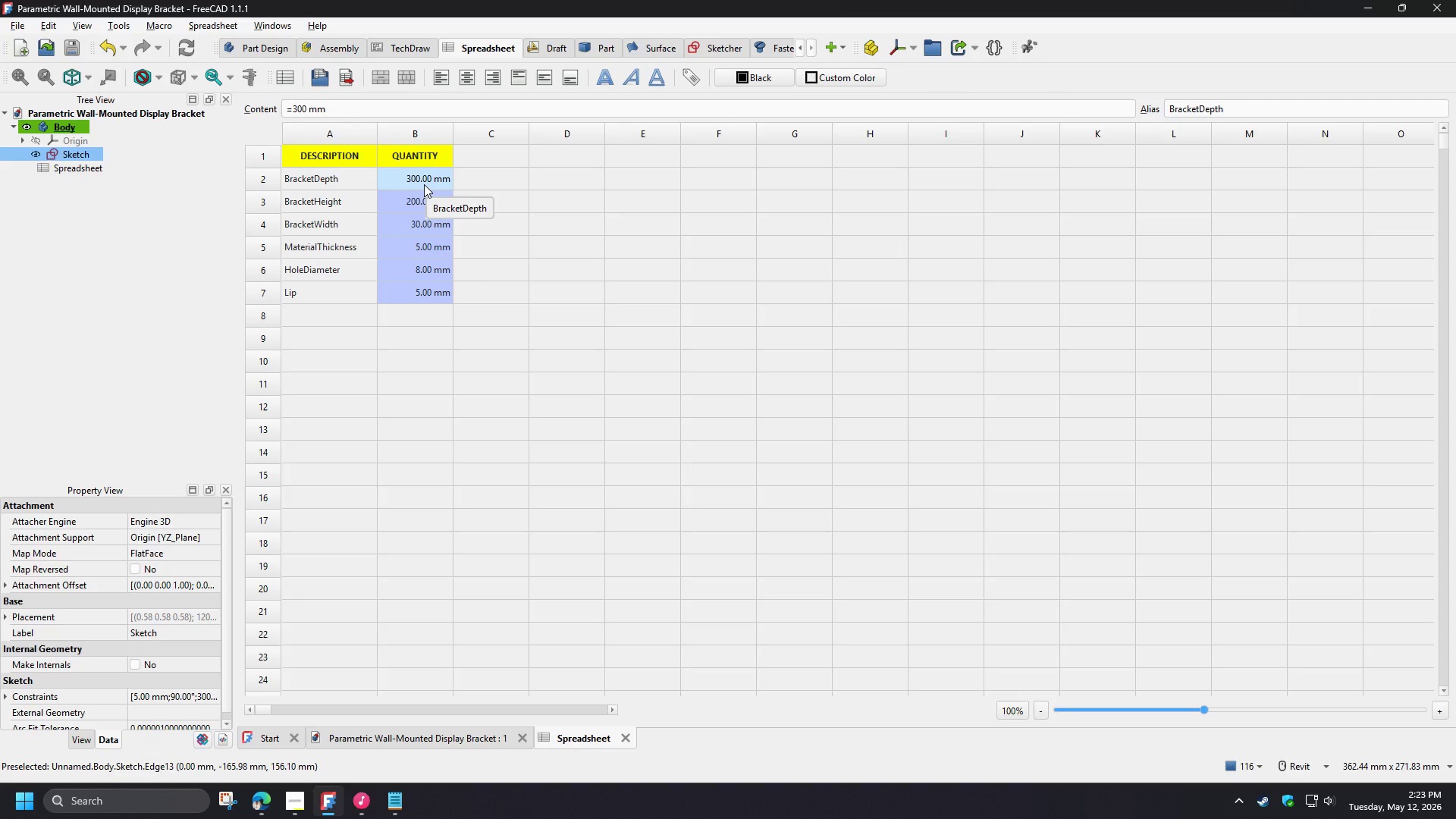 
key(Numpad2)
 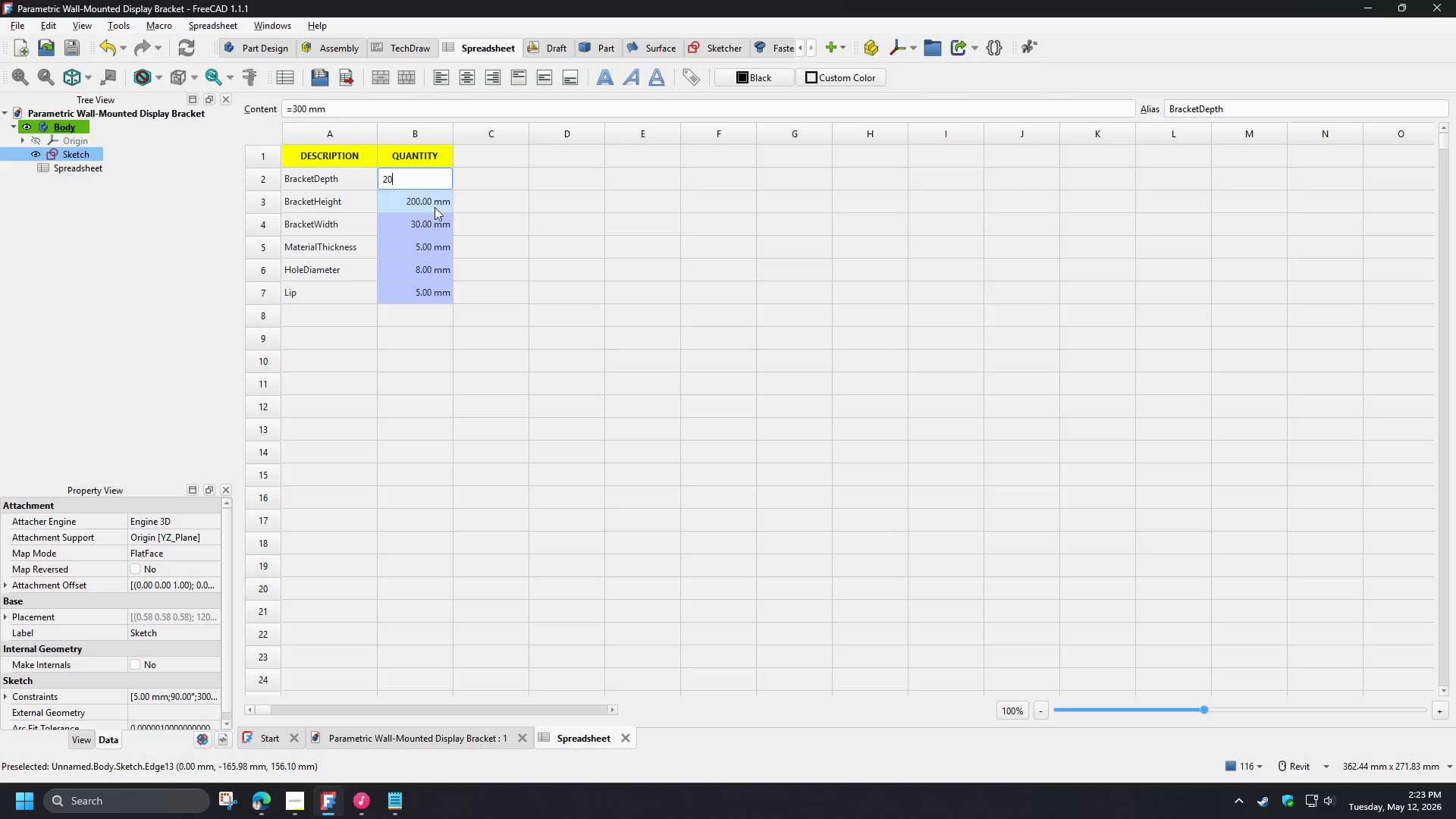 
key(Numpad0)
 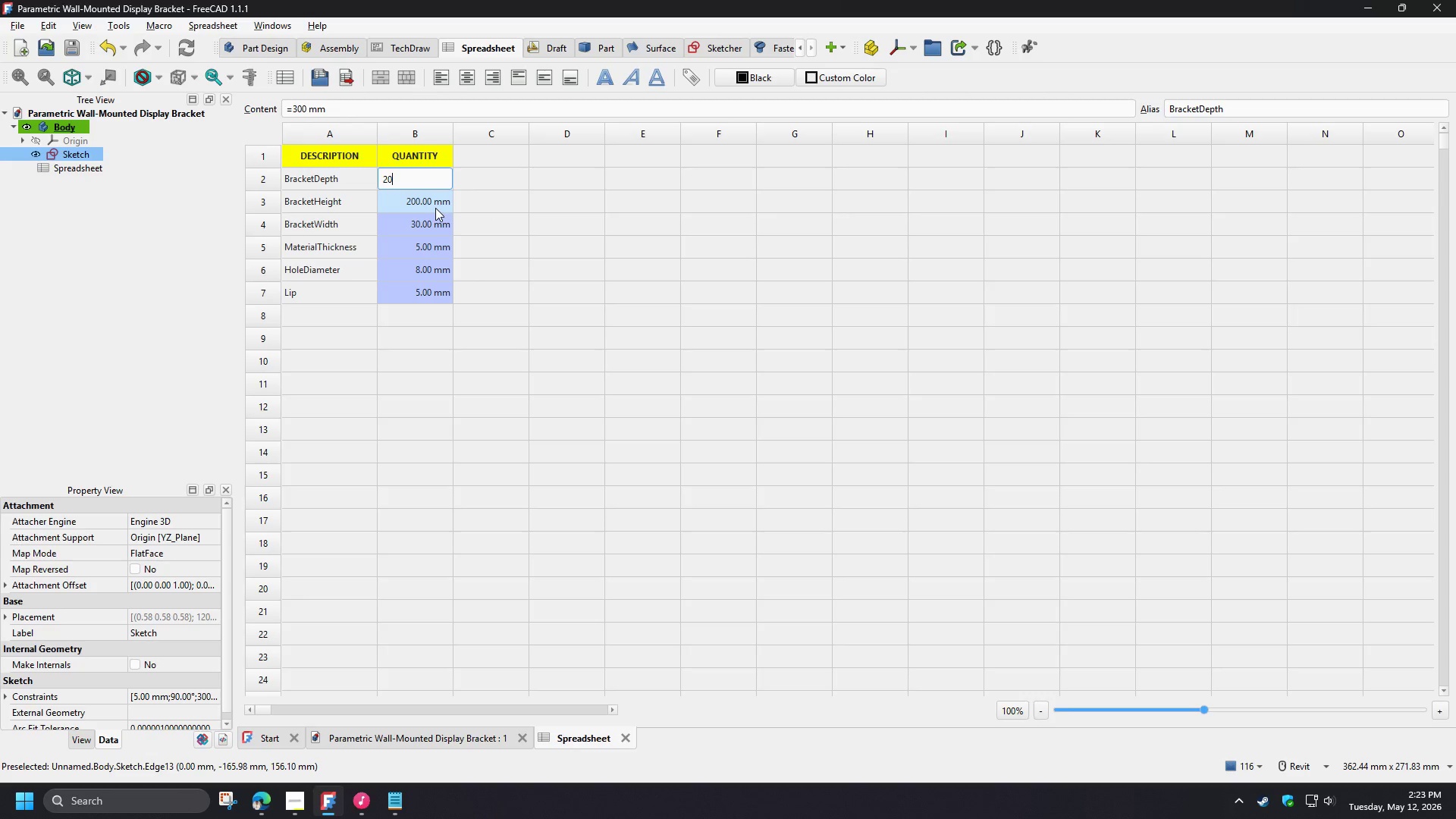 
key(Numpad0)
 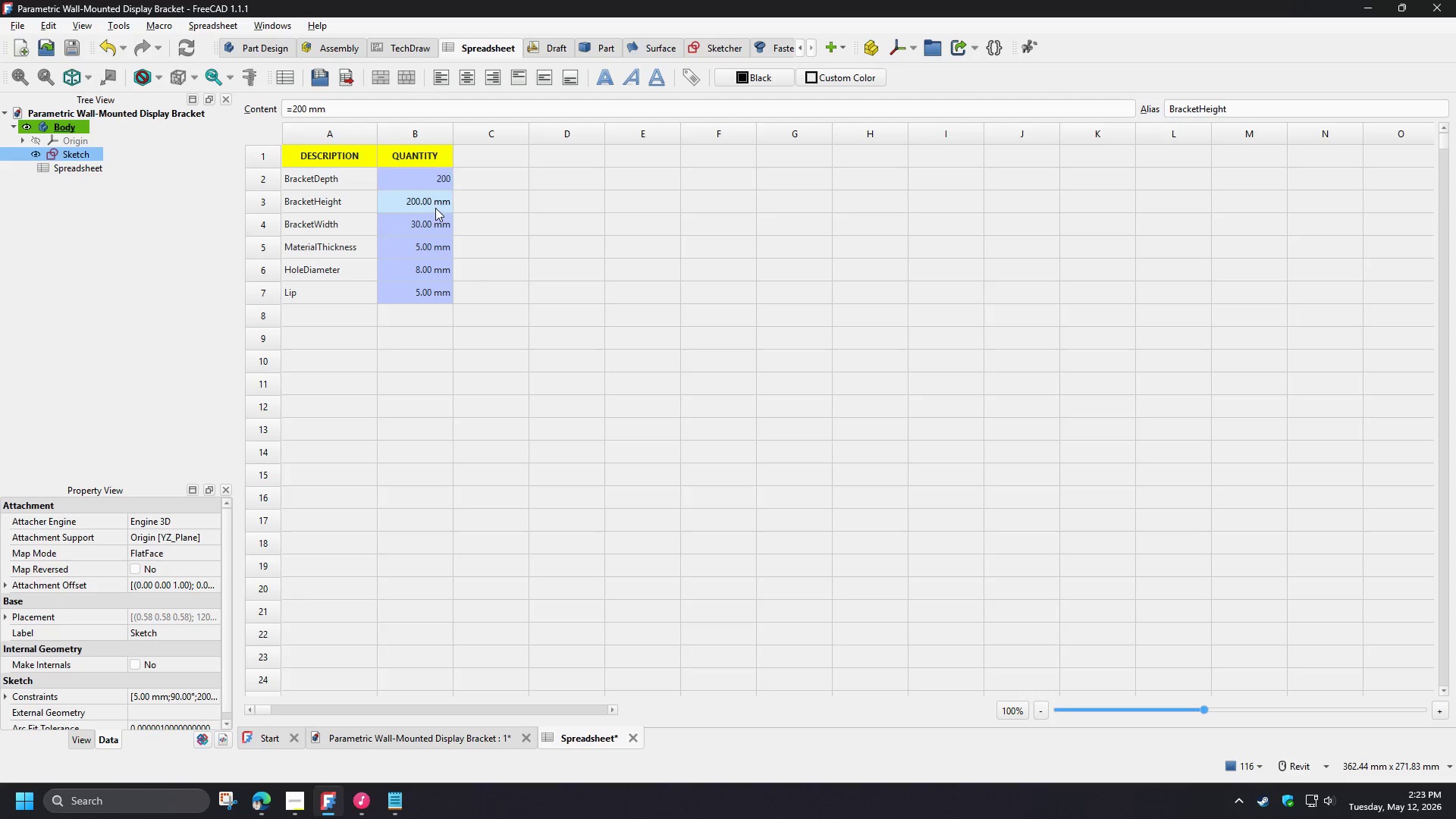 
key(NumpadEnter)
 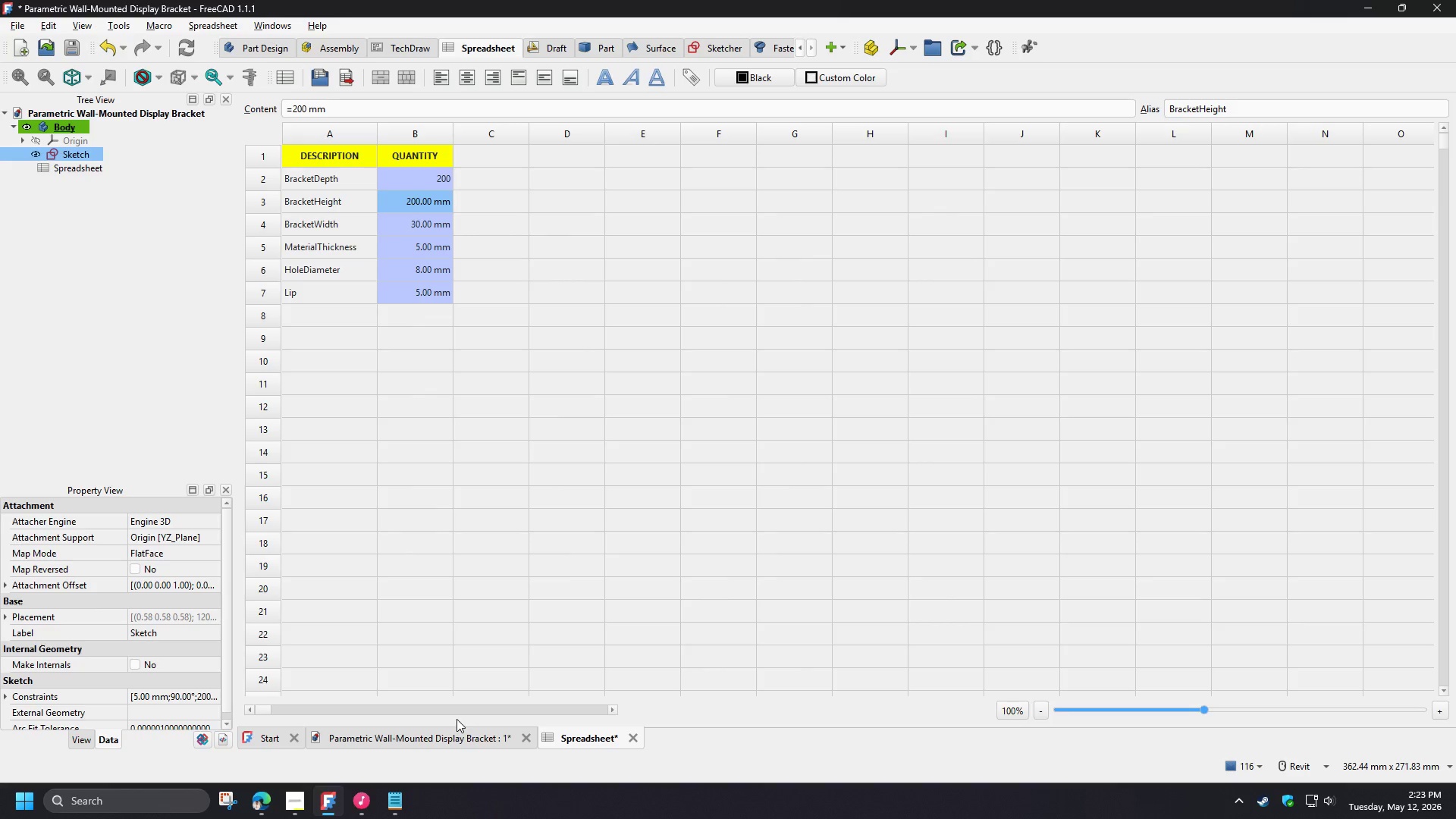 
left_click([453, 739])
 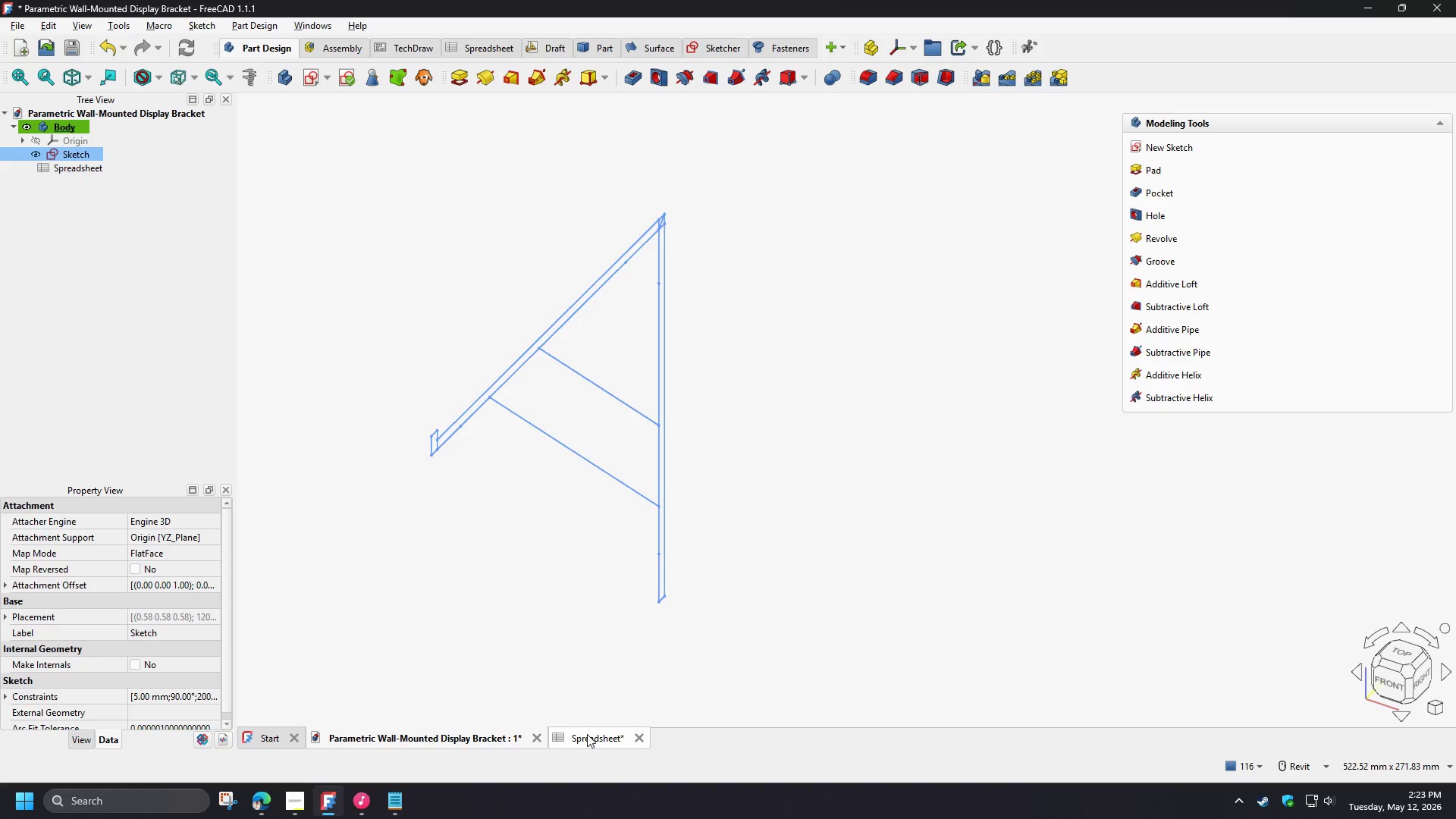 
wait(6.56)
 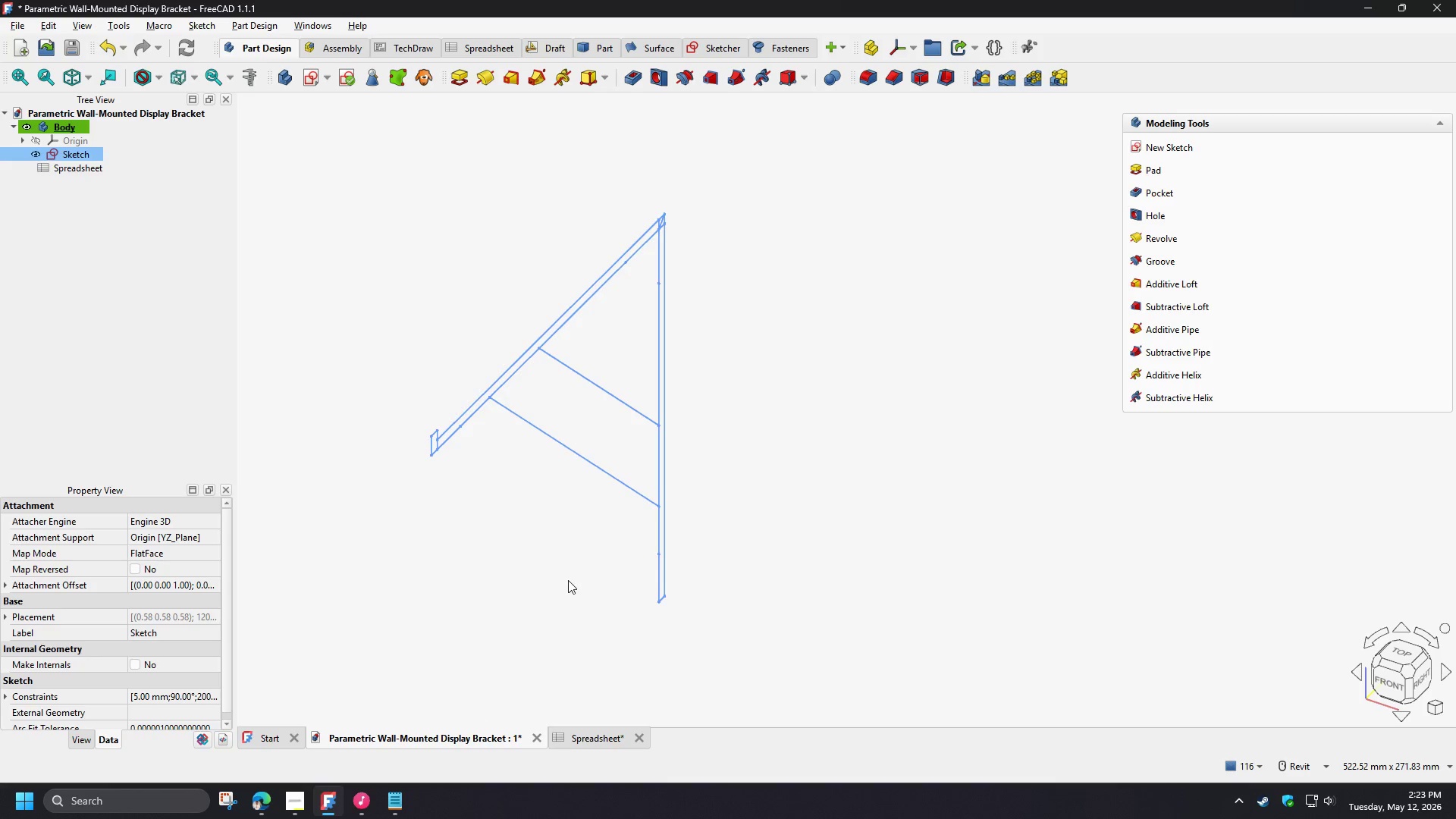 
left_click([587, 734])
 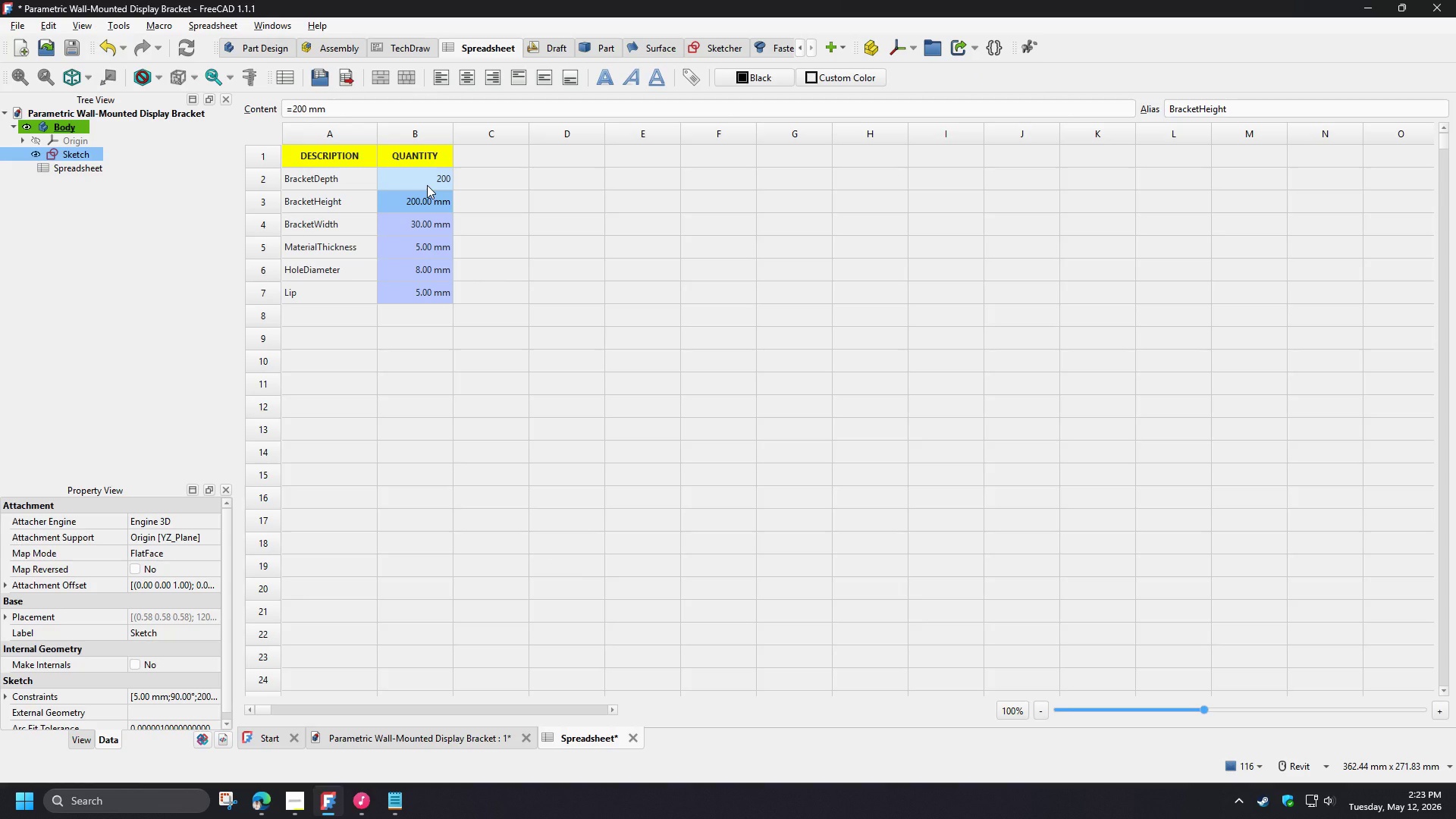 
double_click([427, 185])
 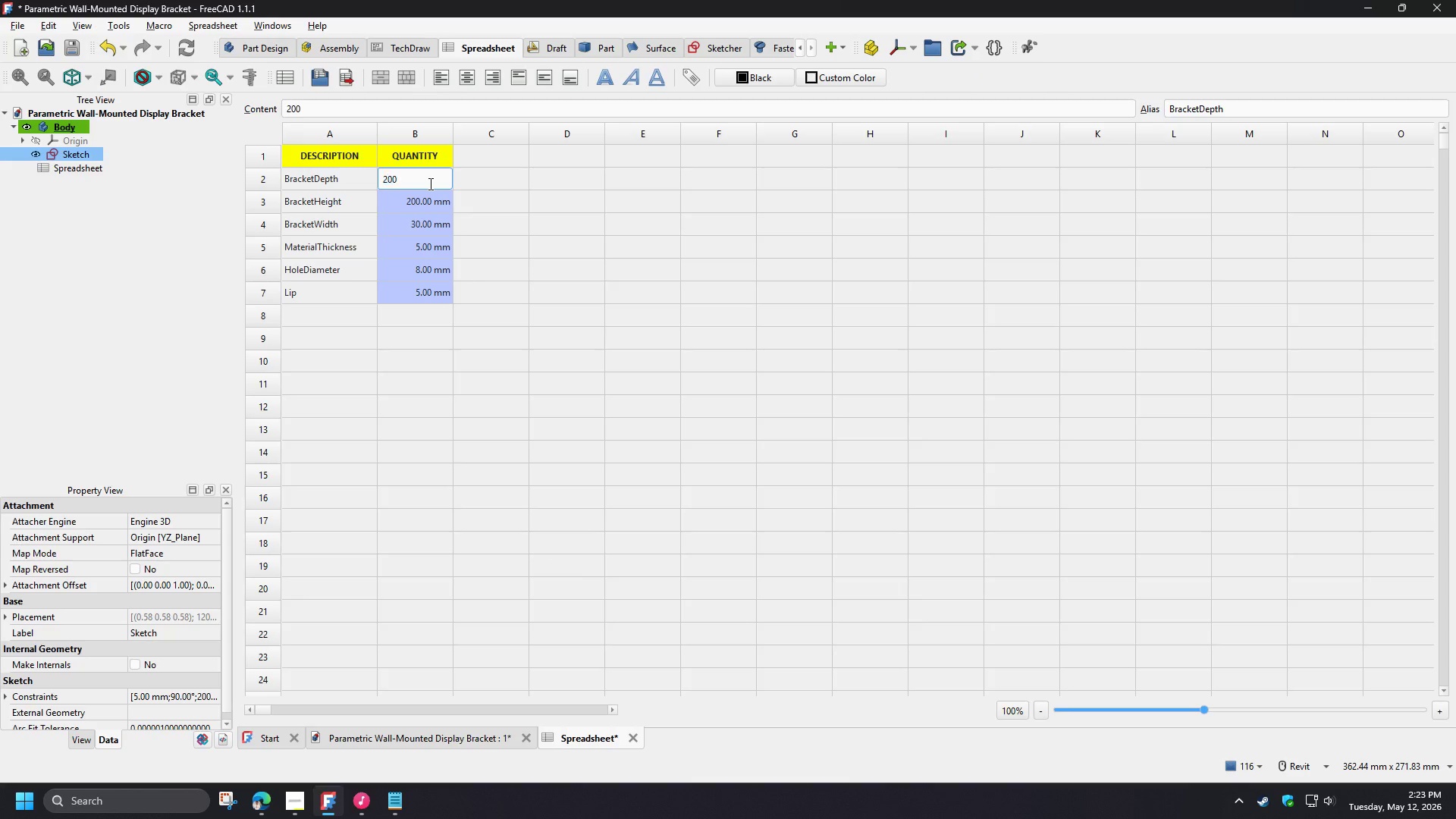 
left_click([429, 184])
 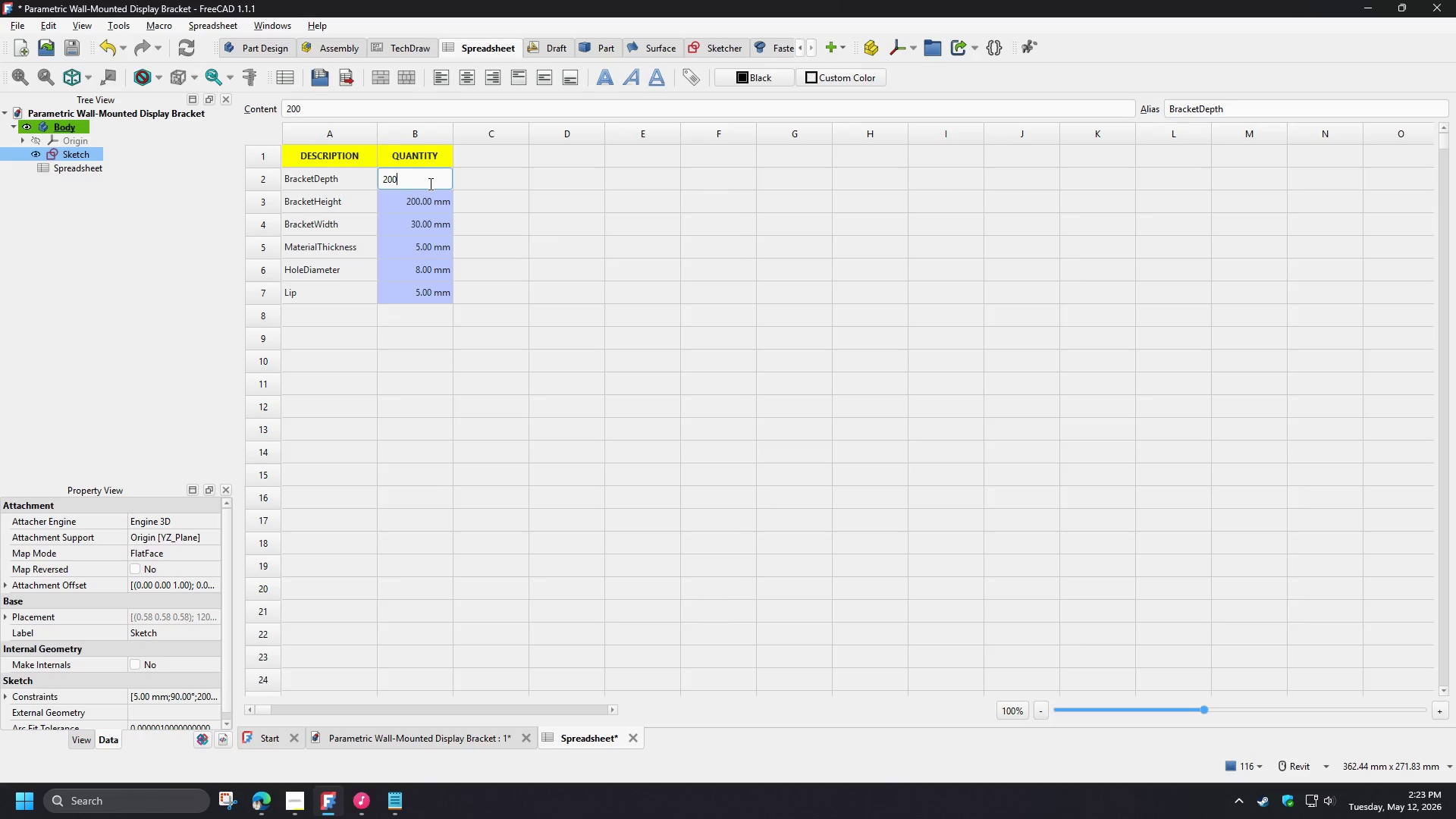 
type(mm)
key(NumpadEnter)
 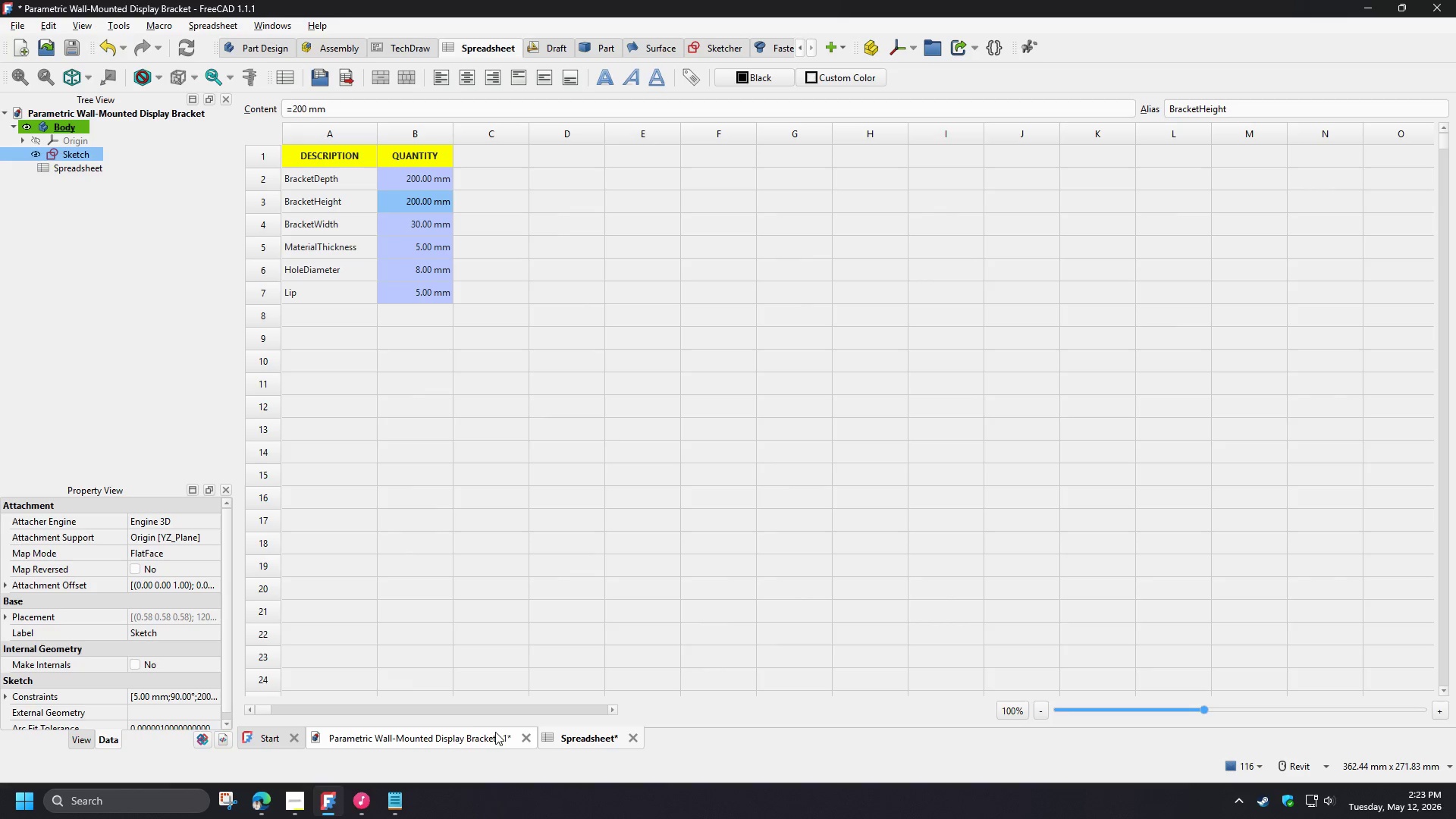 
key(Control+S)
 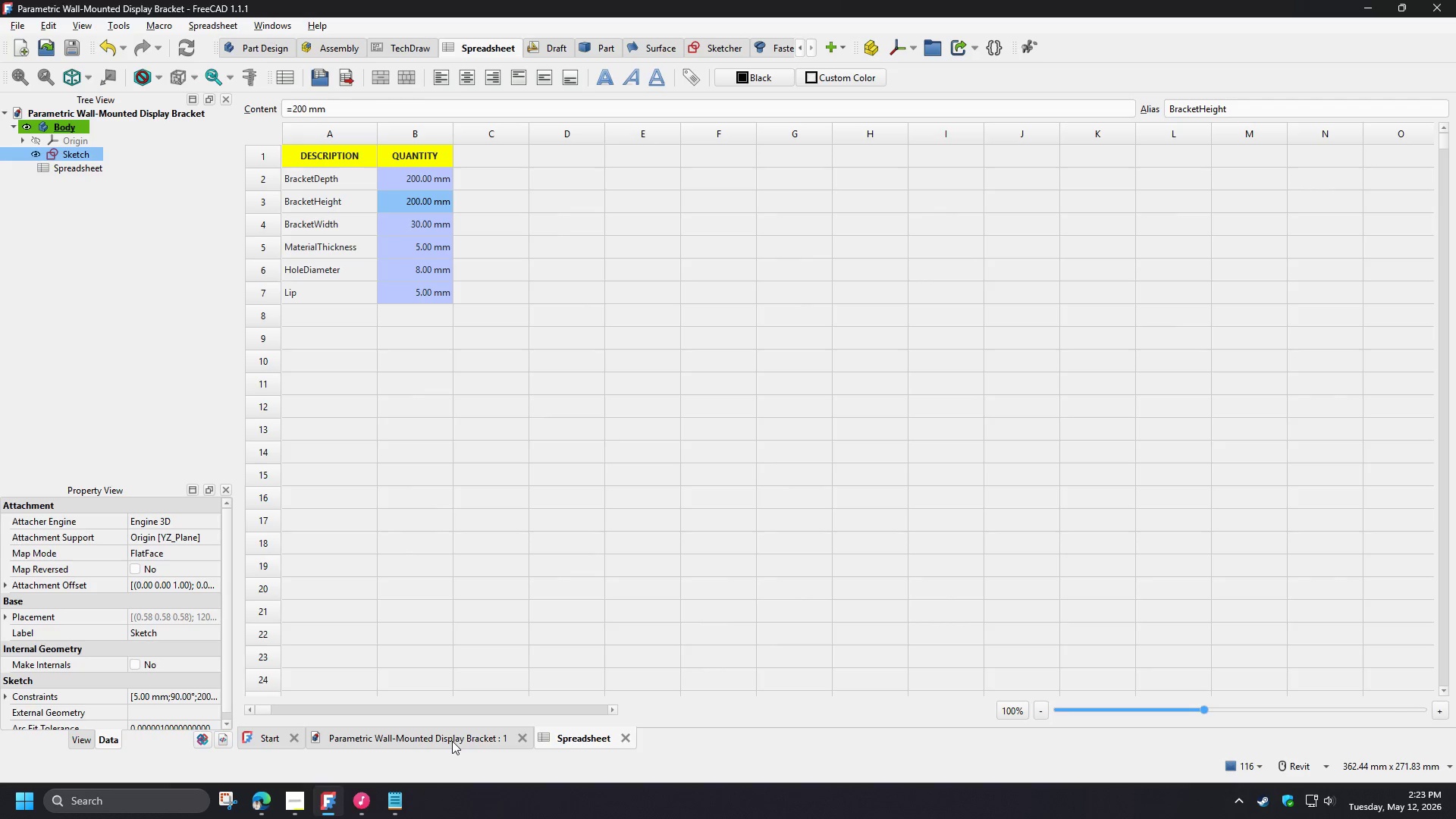 
left_click([452, 741])
 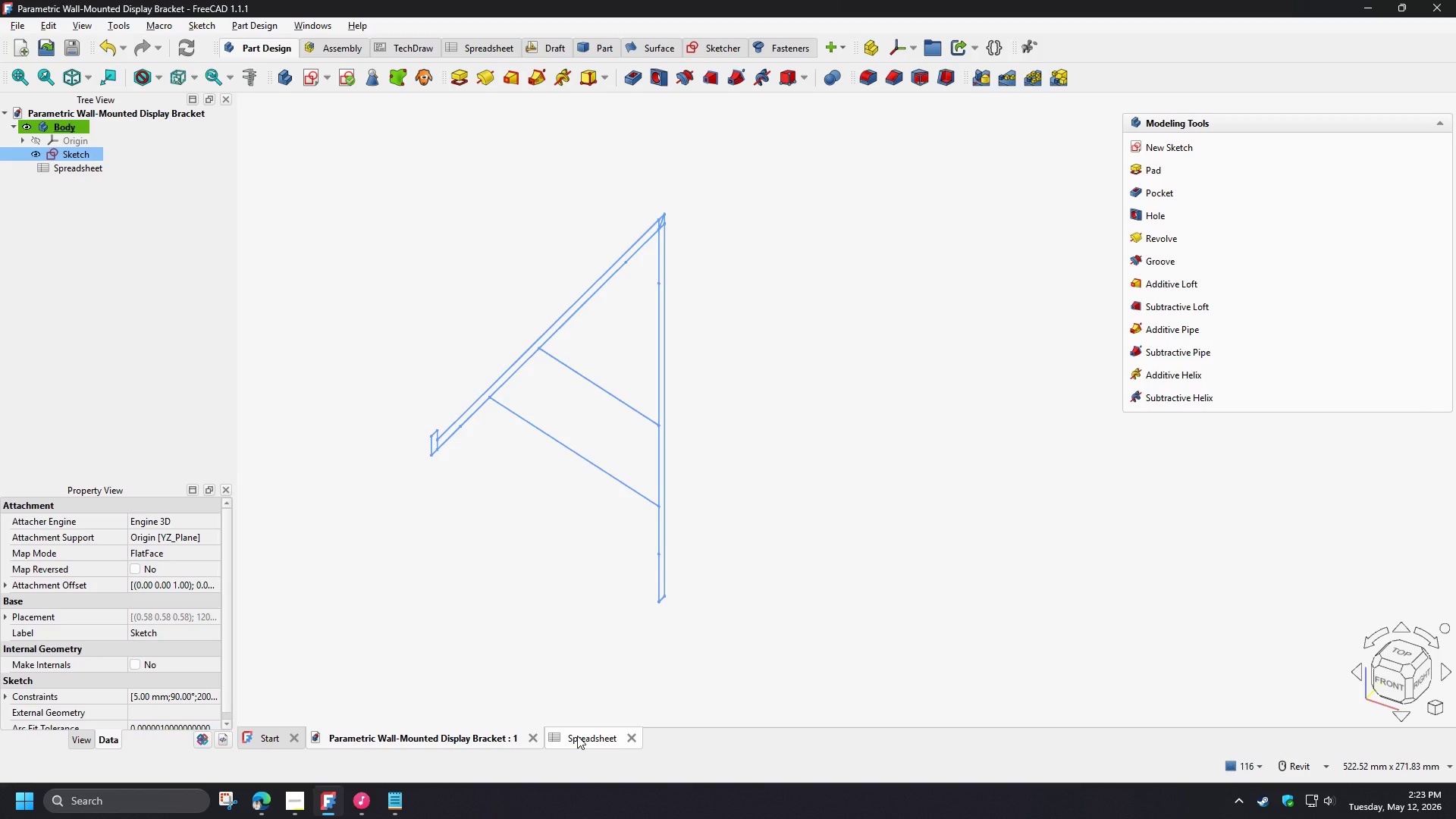 
left_click([577, 736])
 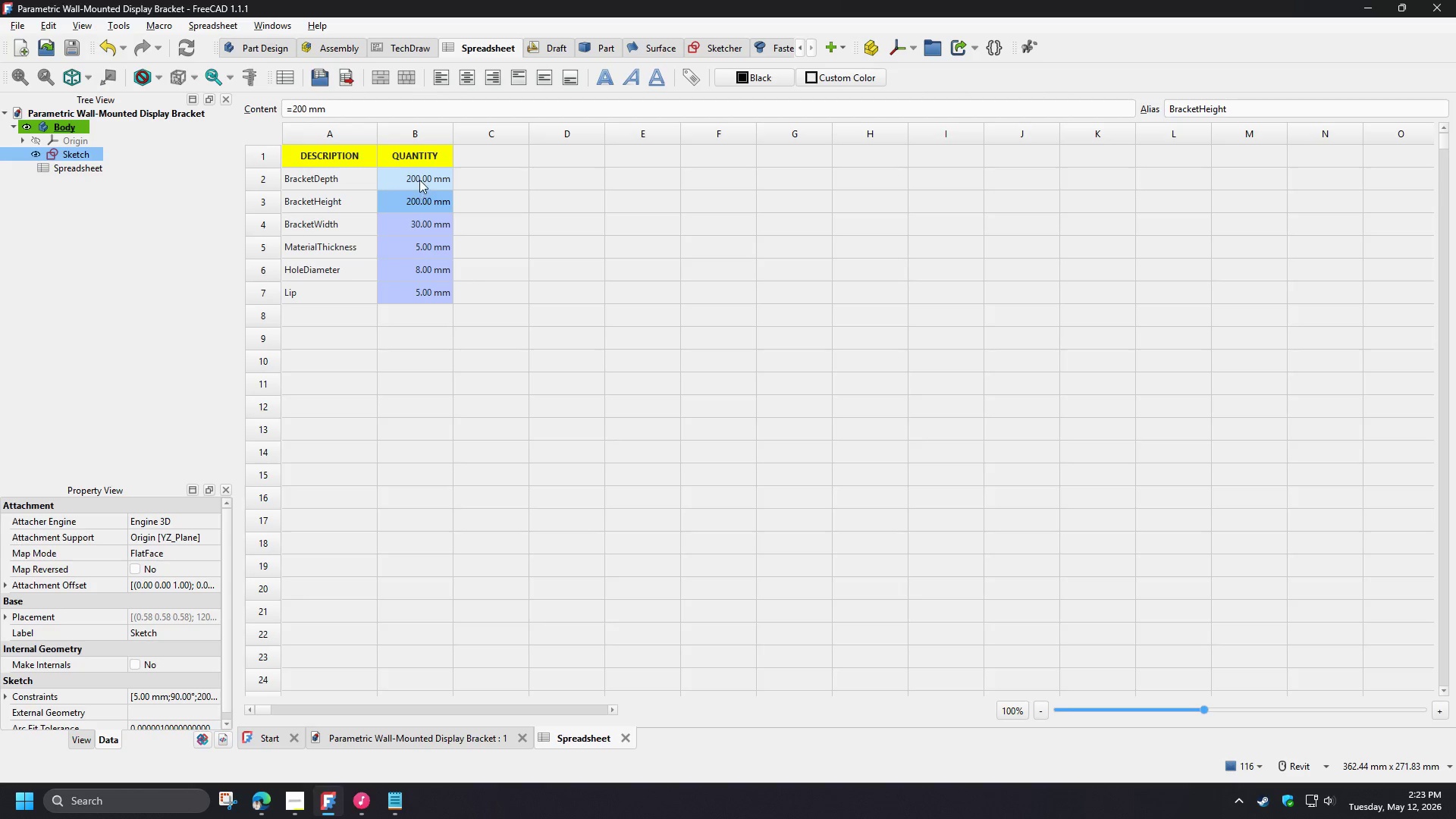 
left_click([419, 180])
 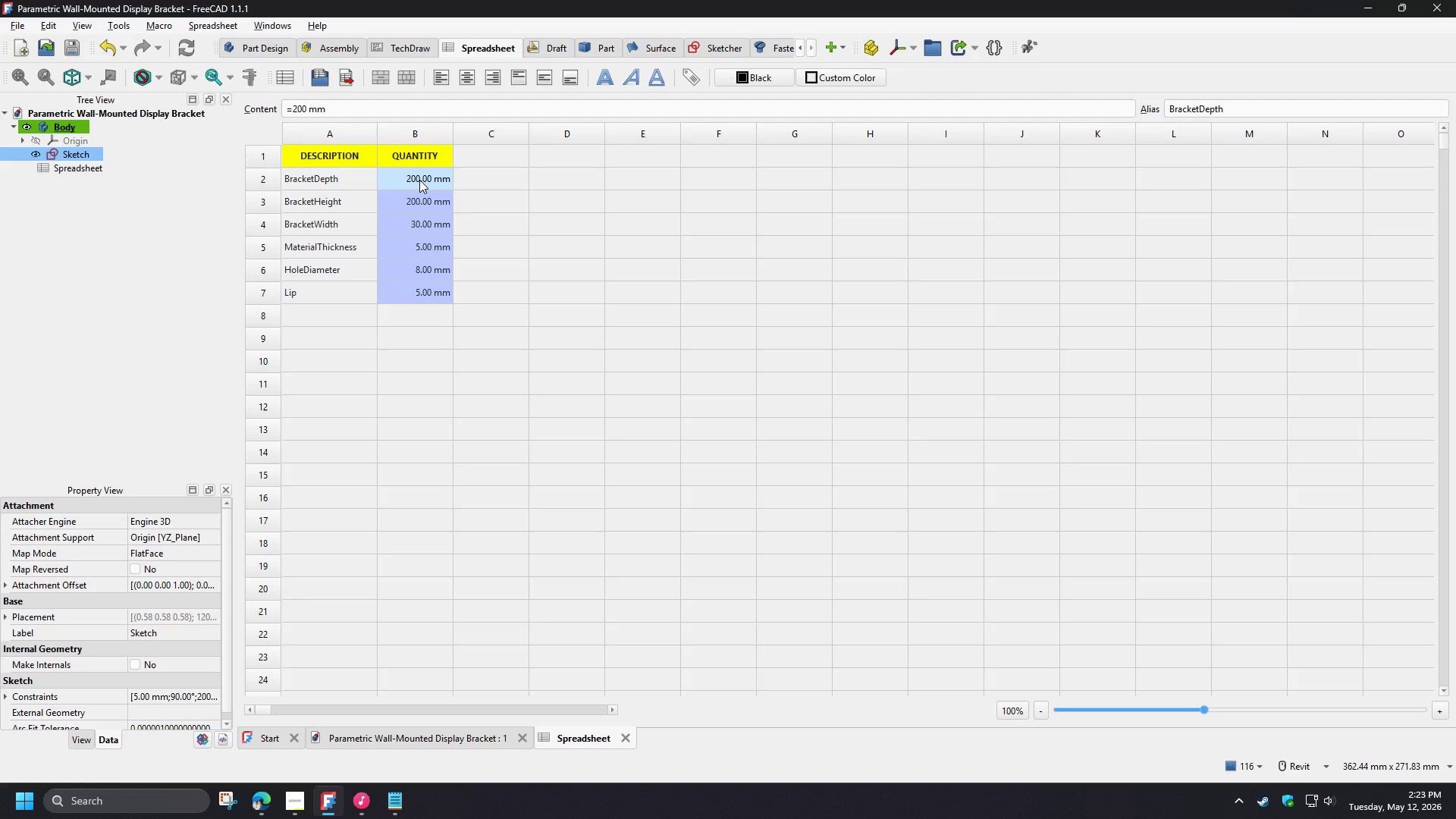 
type(150mm)
key(NumpadEnter)
 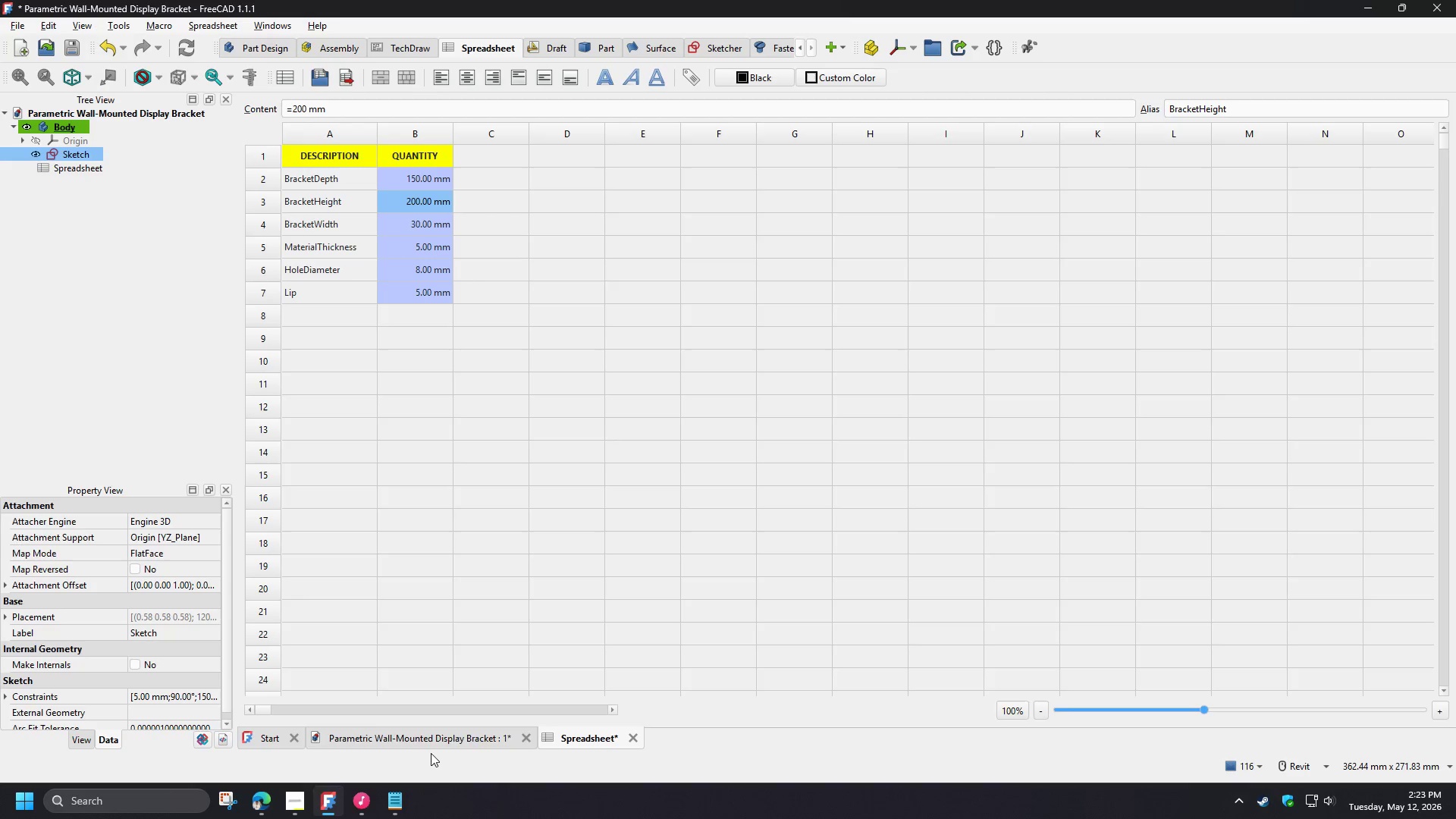 
left_click([430, 738])
 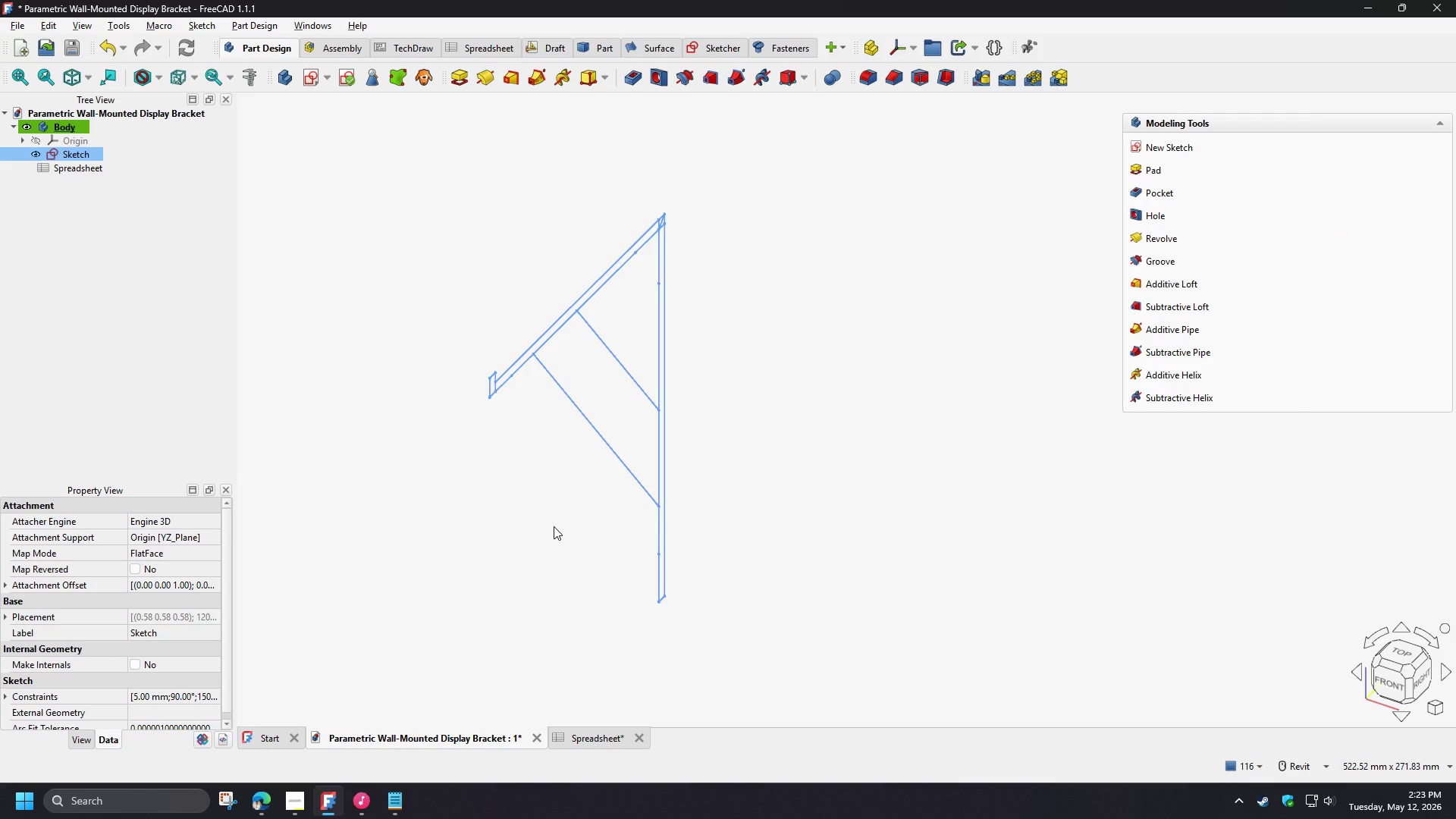 
key(Control+S)
 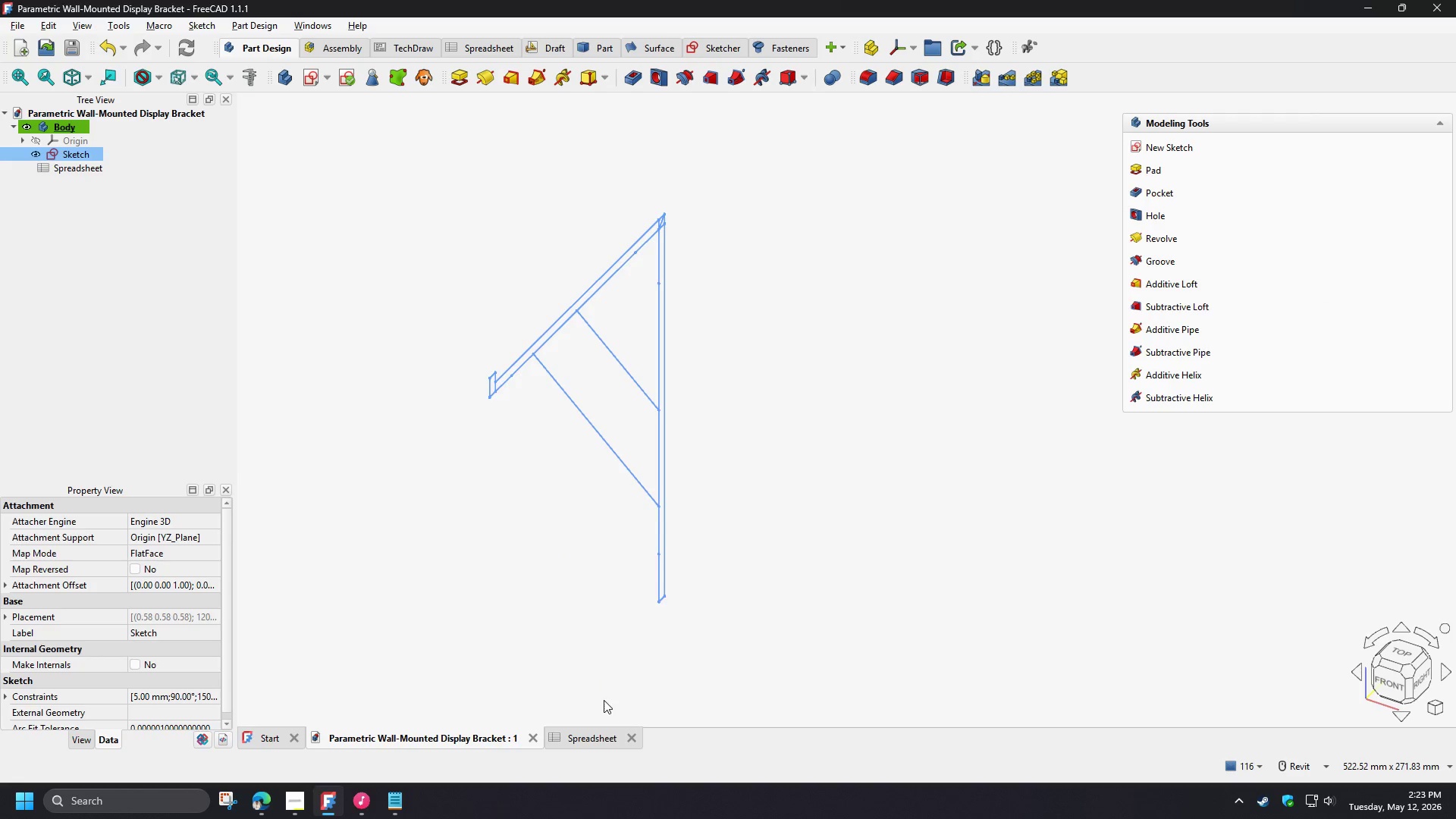 
left_click([595, 733])
 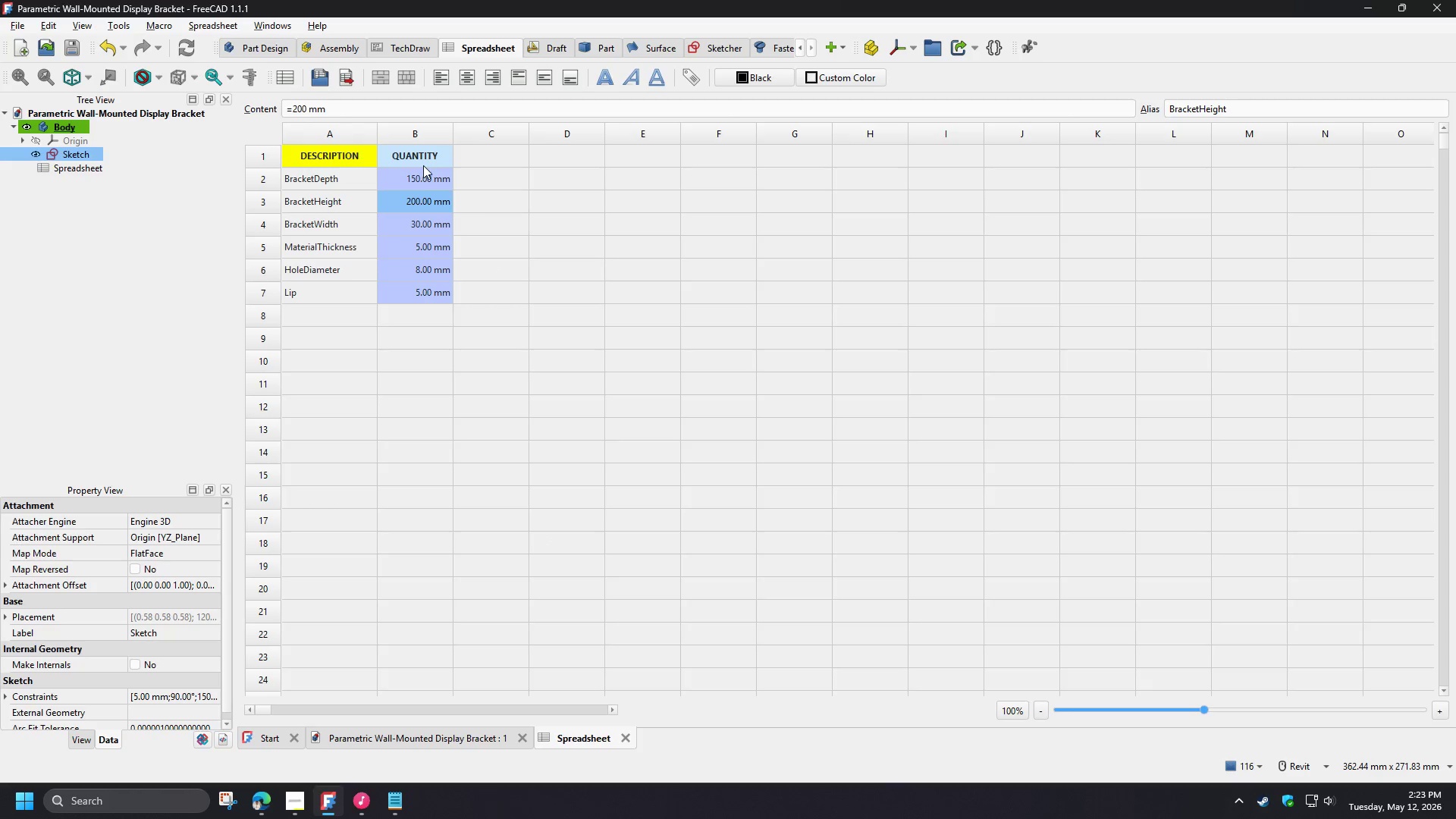 
left_click([421, 174])
 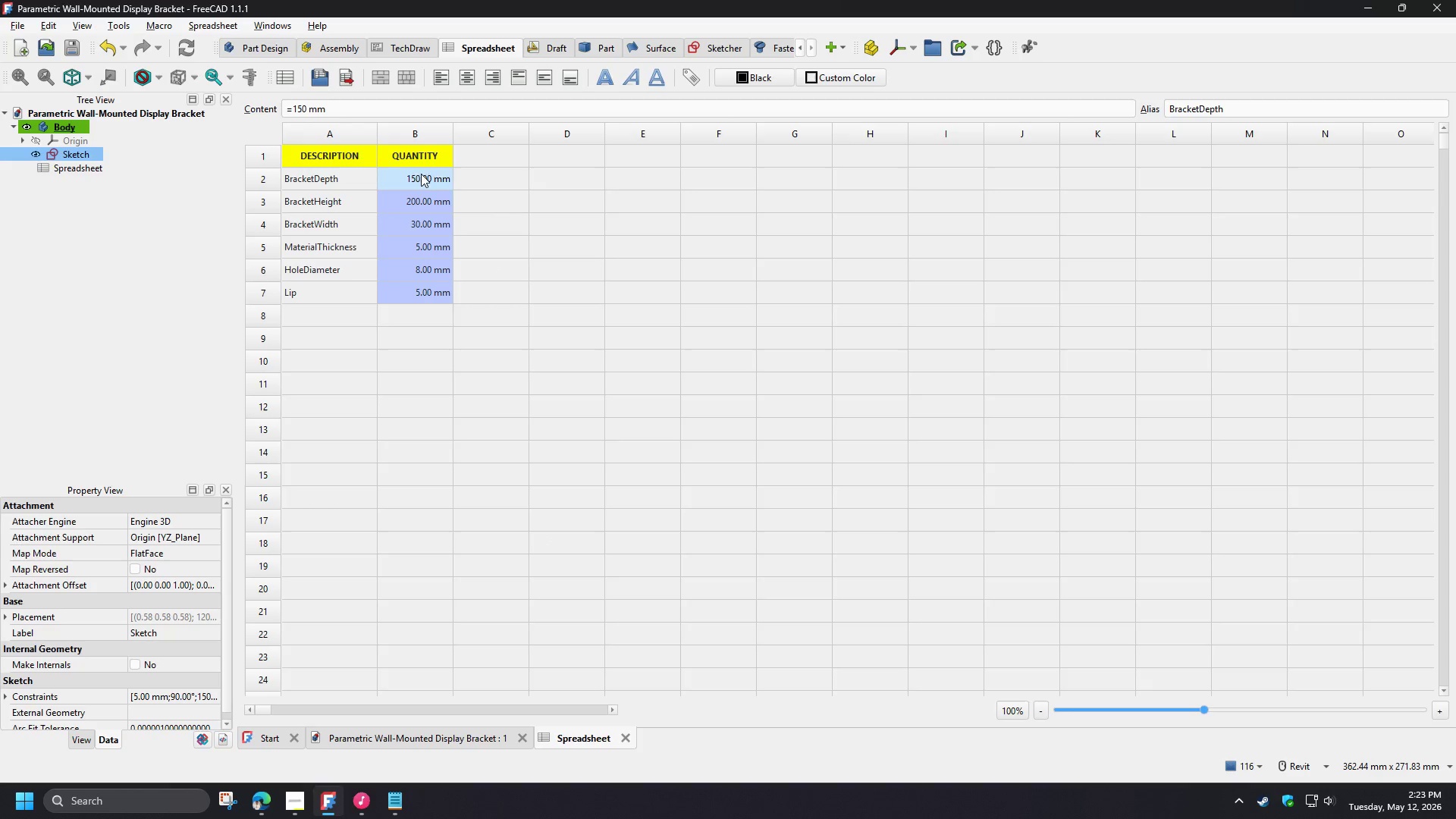 
type(300mm)
key(NumpadEnter)
 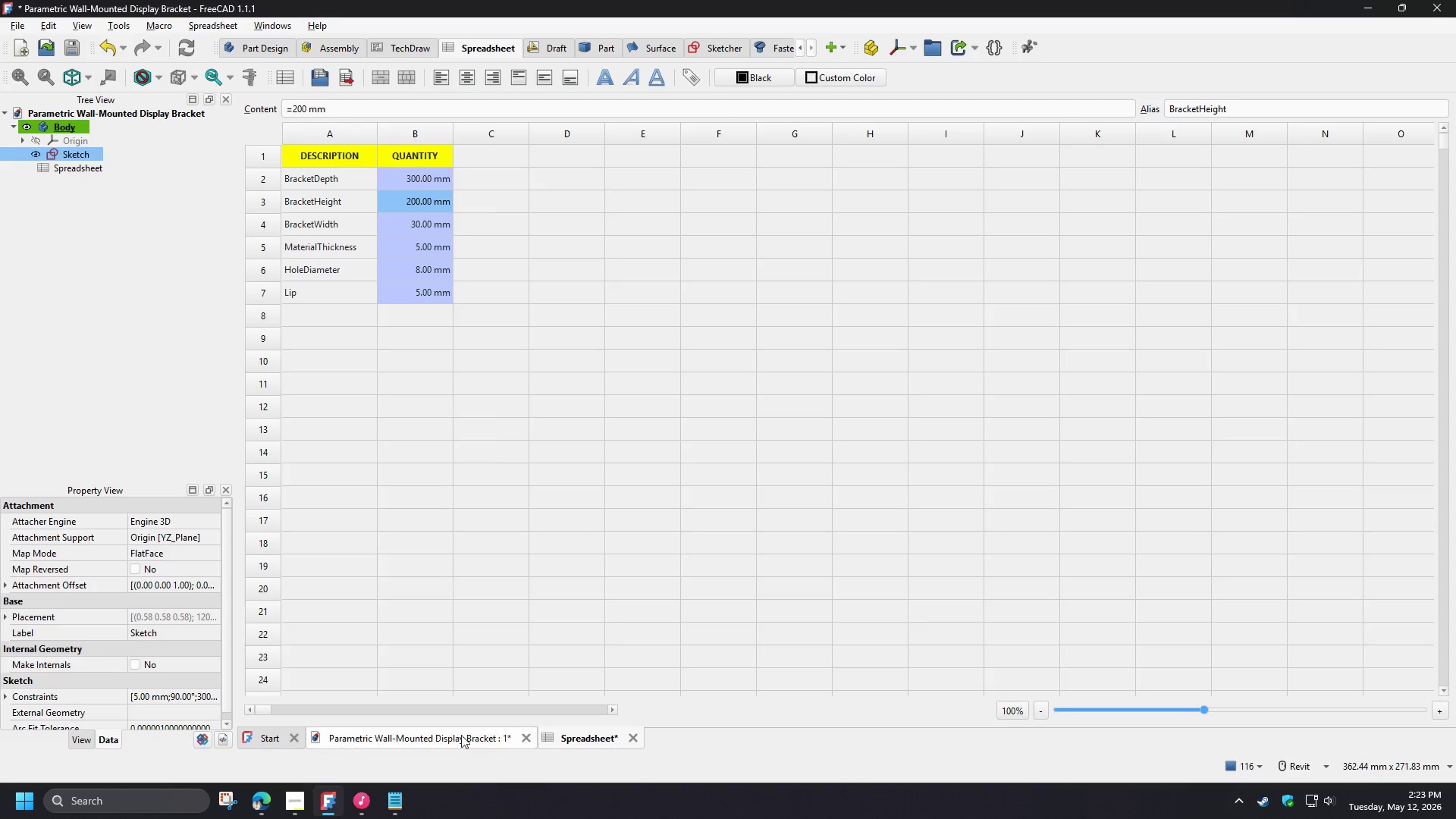 
left_click([454, 737])
 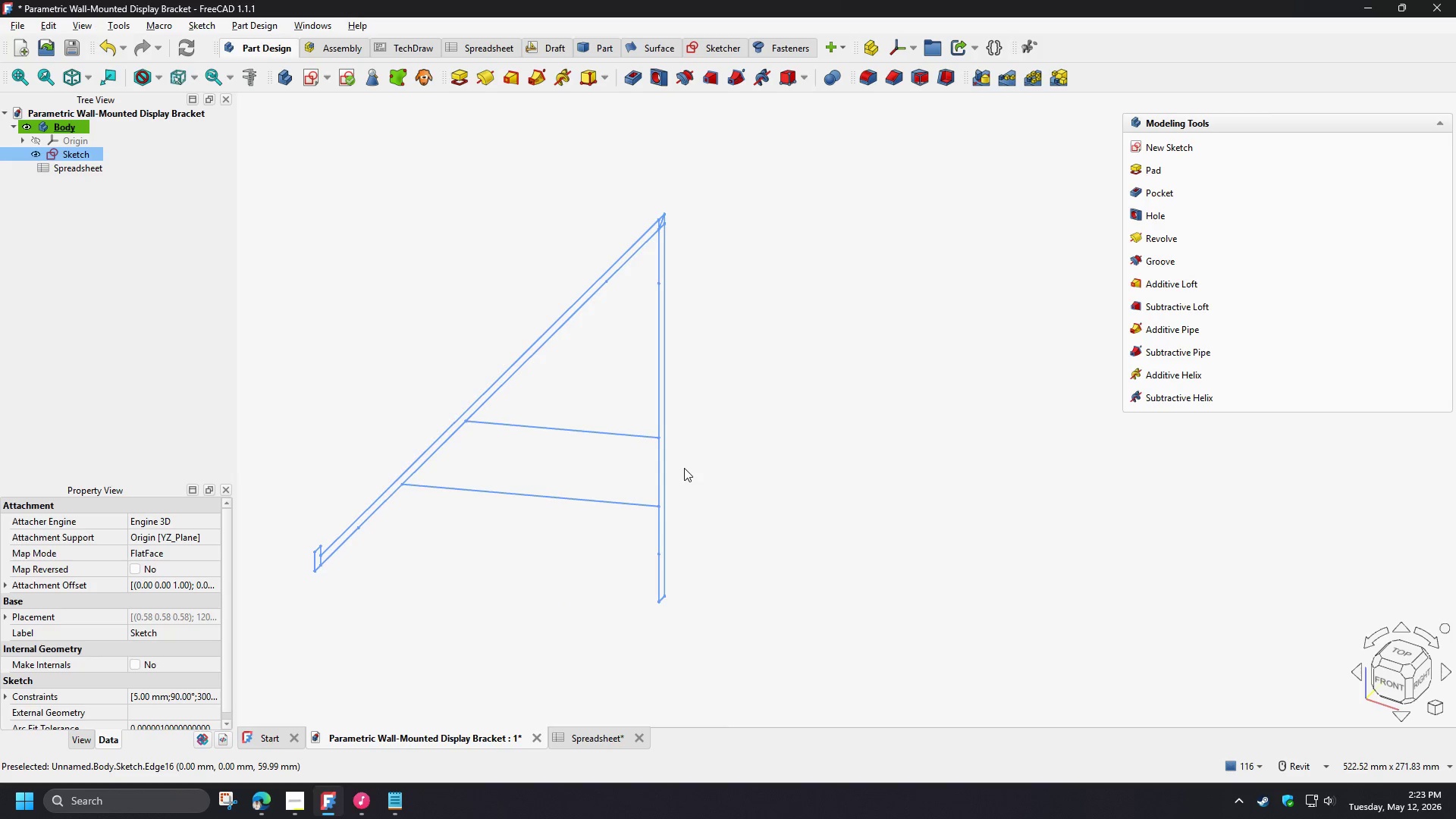 
left_click([733, 444])
 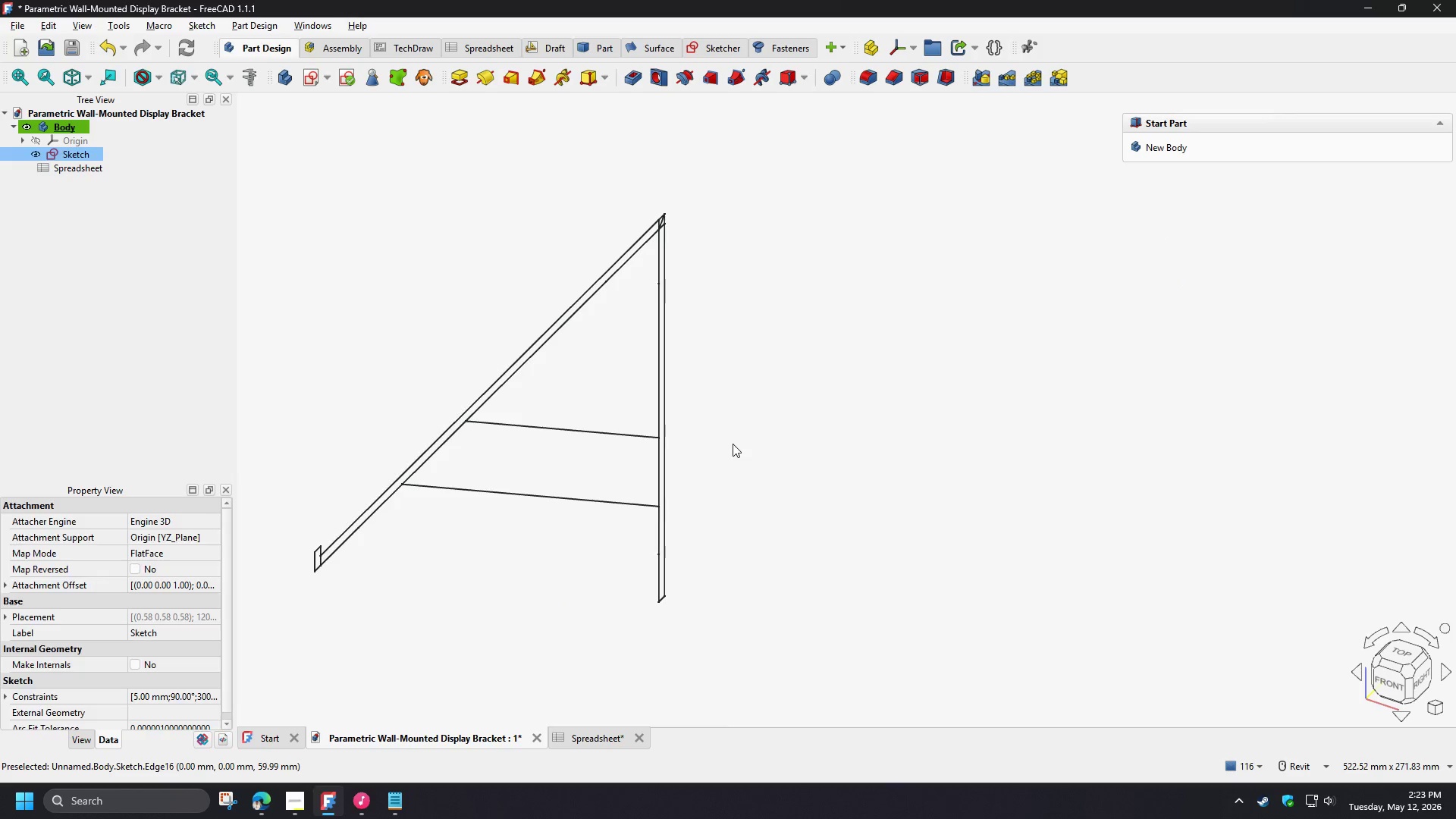 
key(Control+S)
 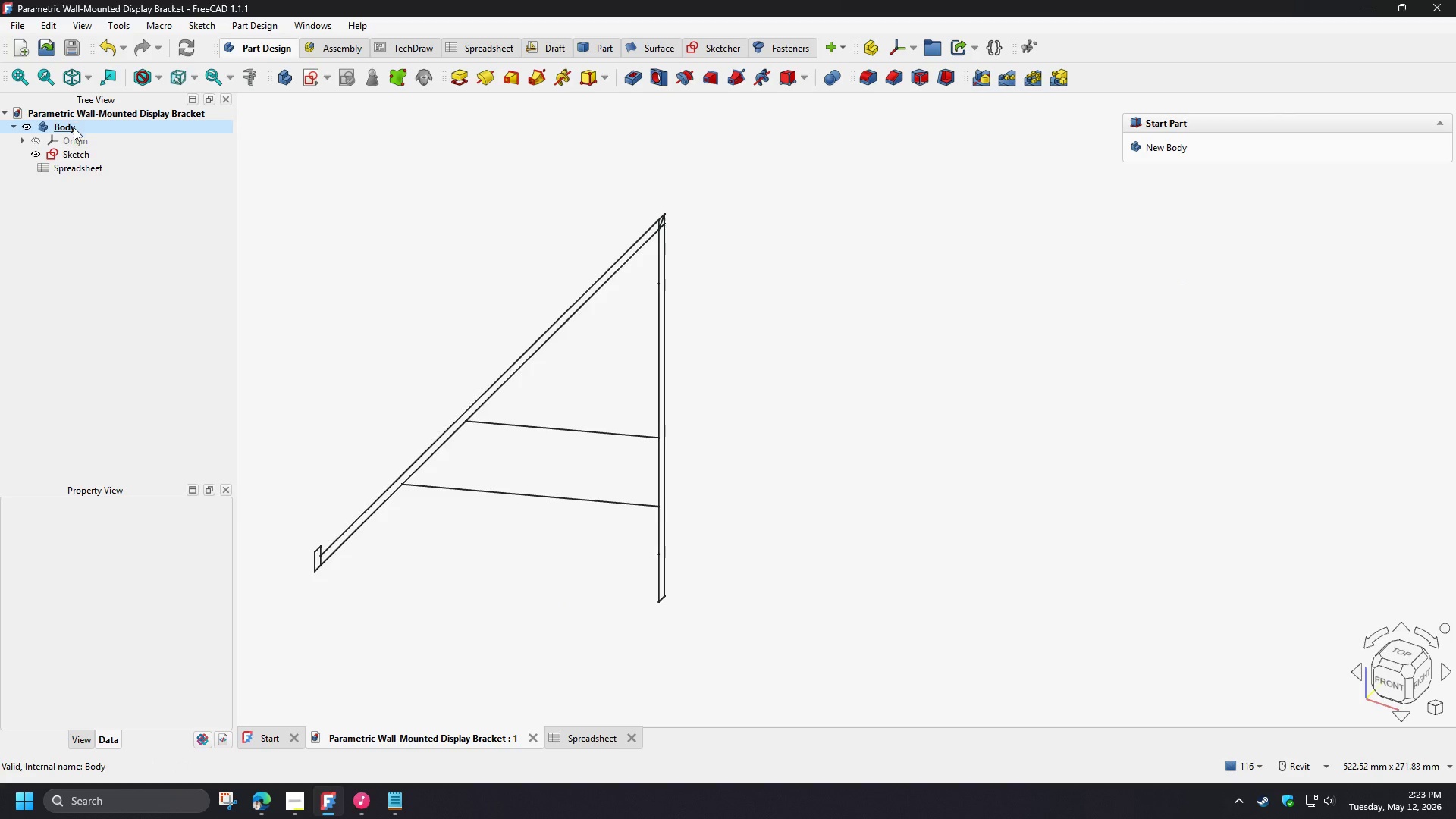 
left_click([62, 131])
 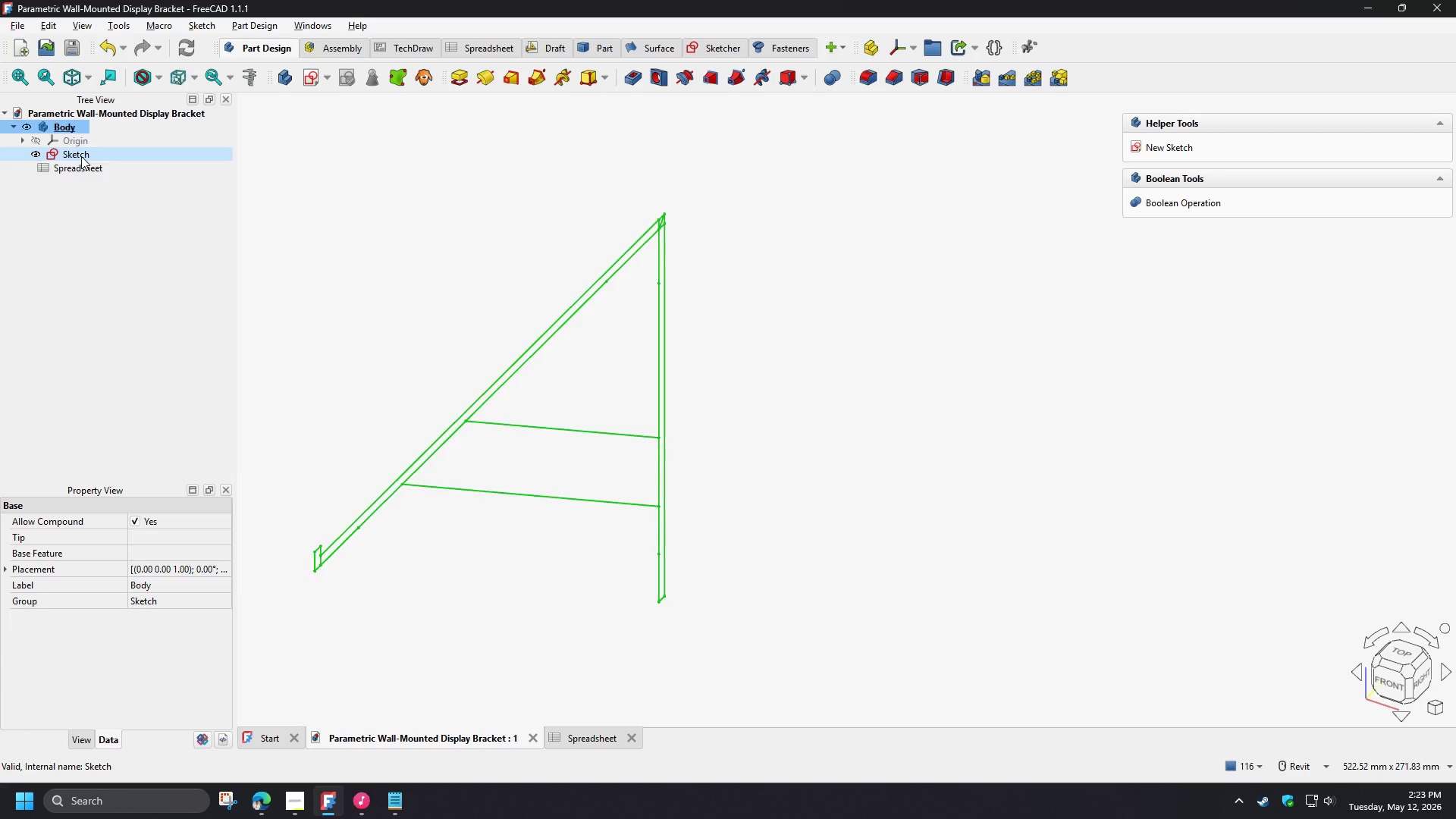 
wait(7.12)
 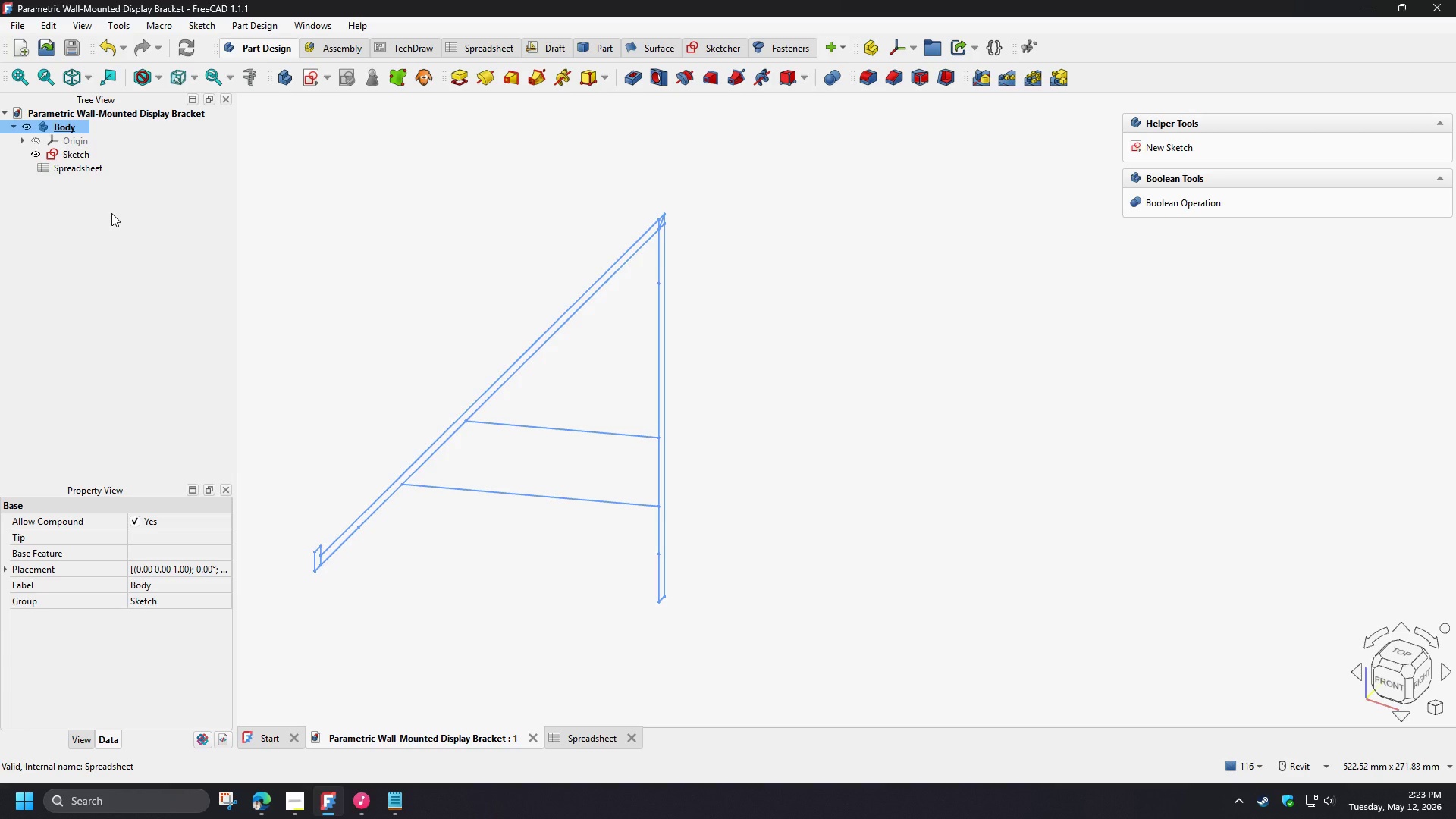 
left_click([79, 151])
 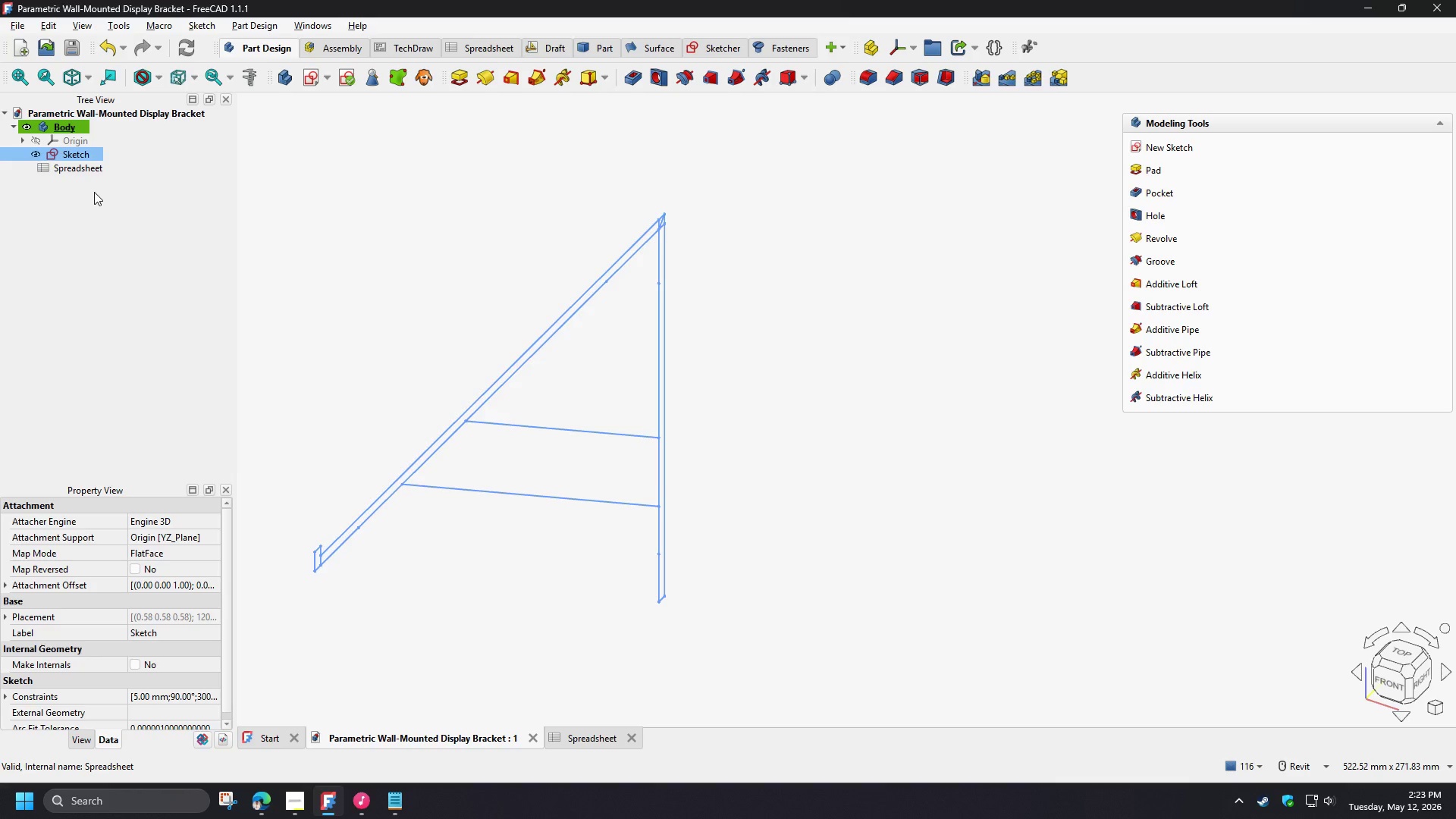 
wait(6.09)
 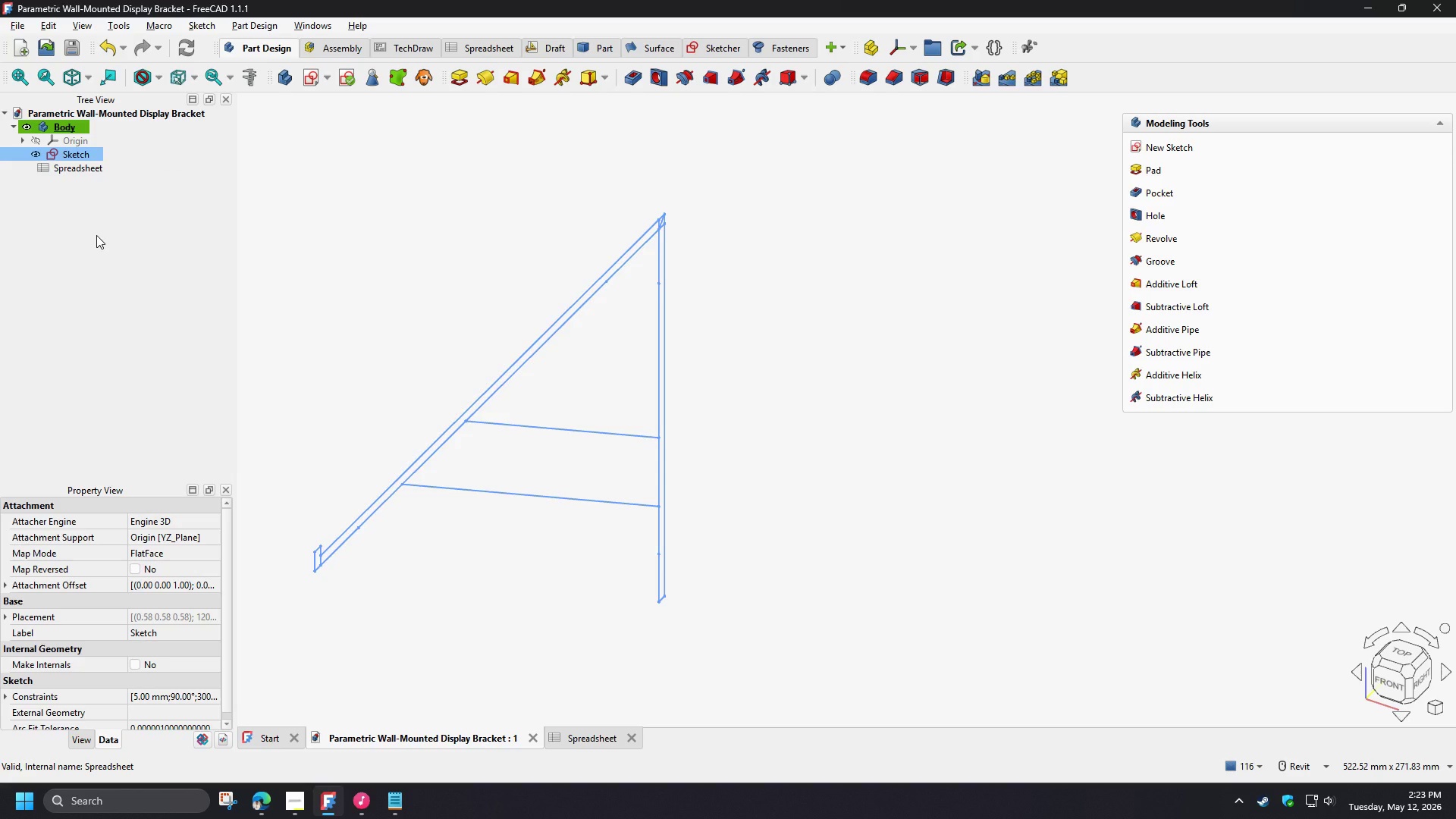 
key(F2)
 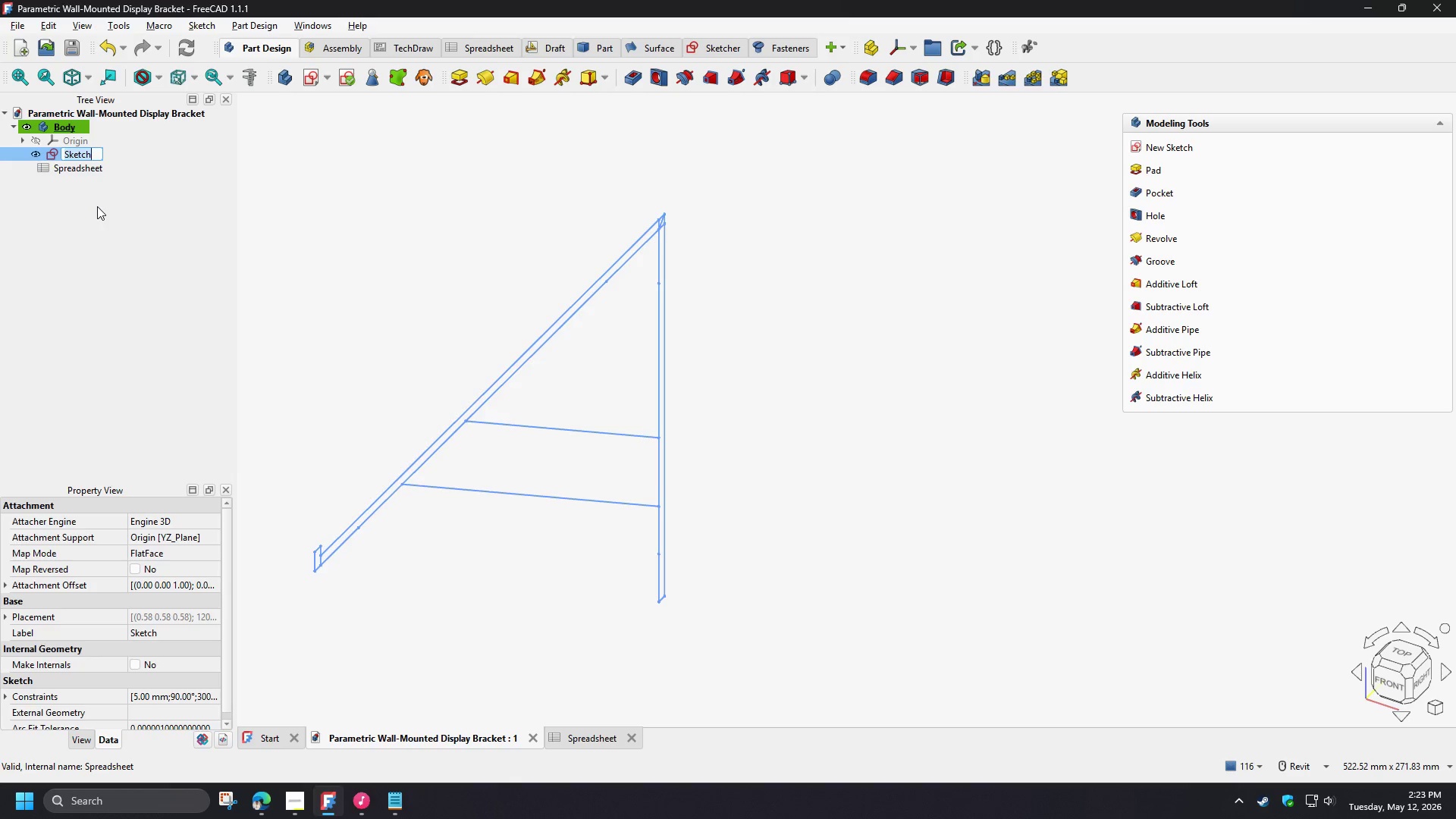 
type(Bracket)
 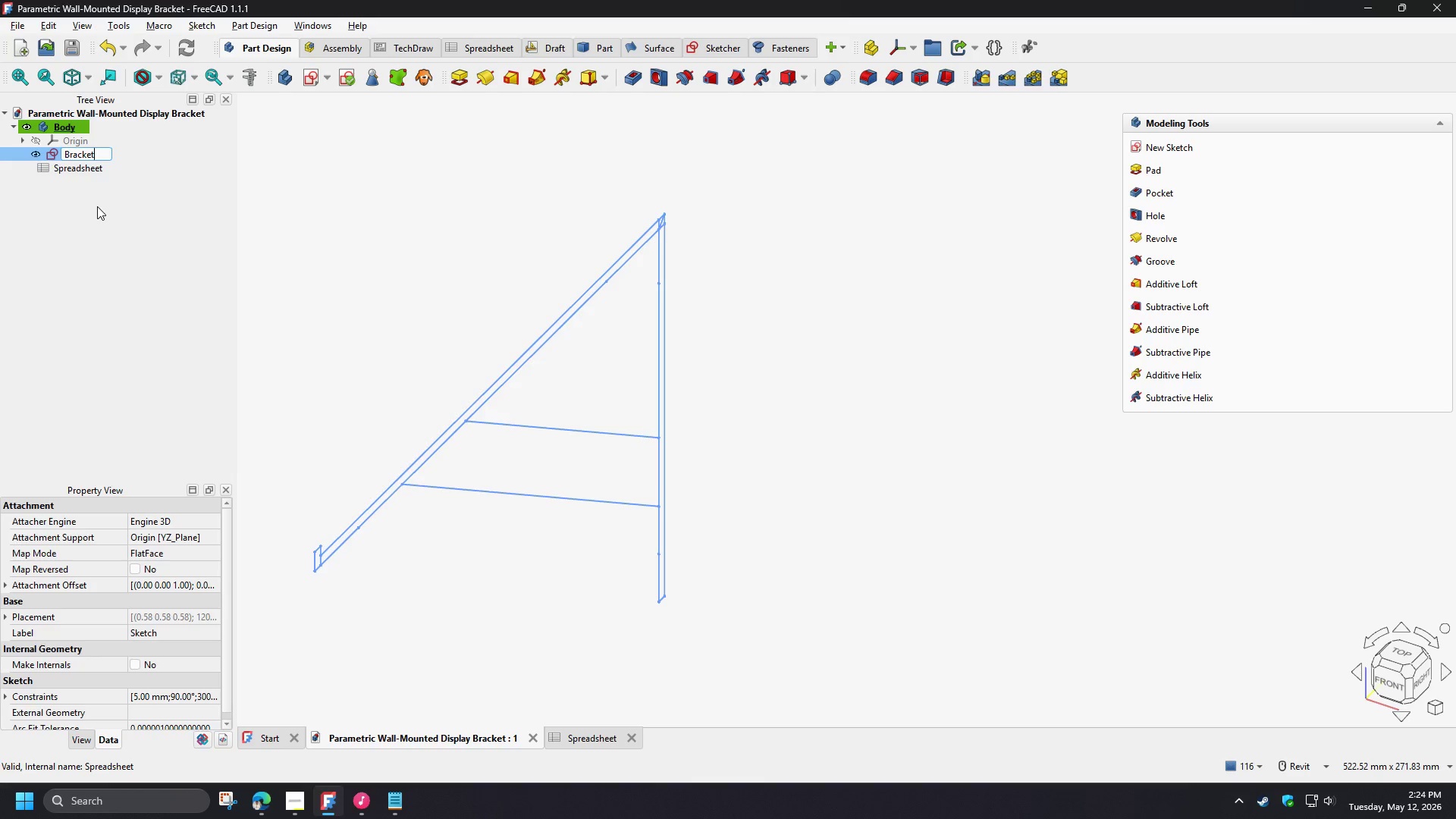 
type(_Sketch)
 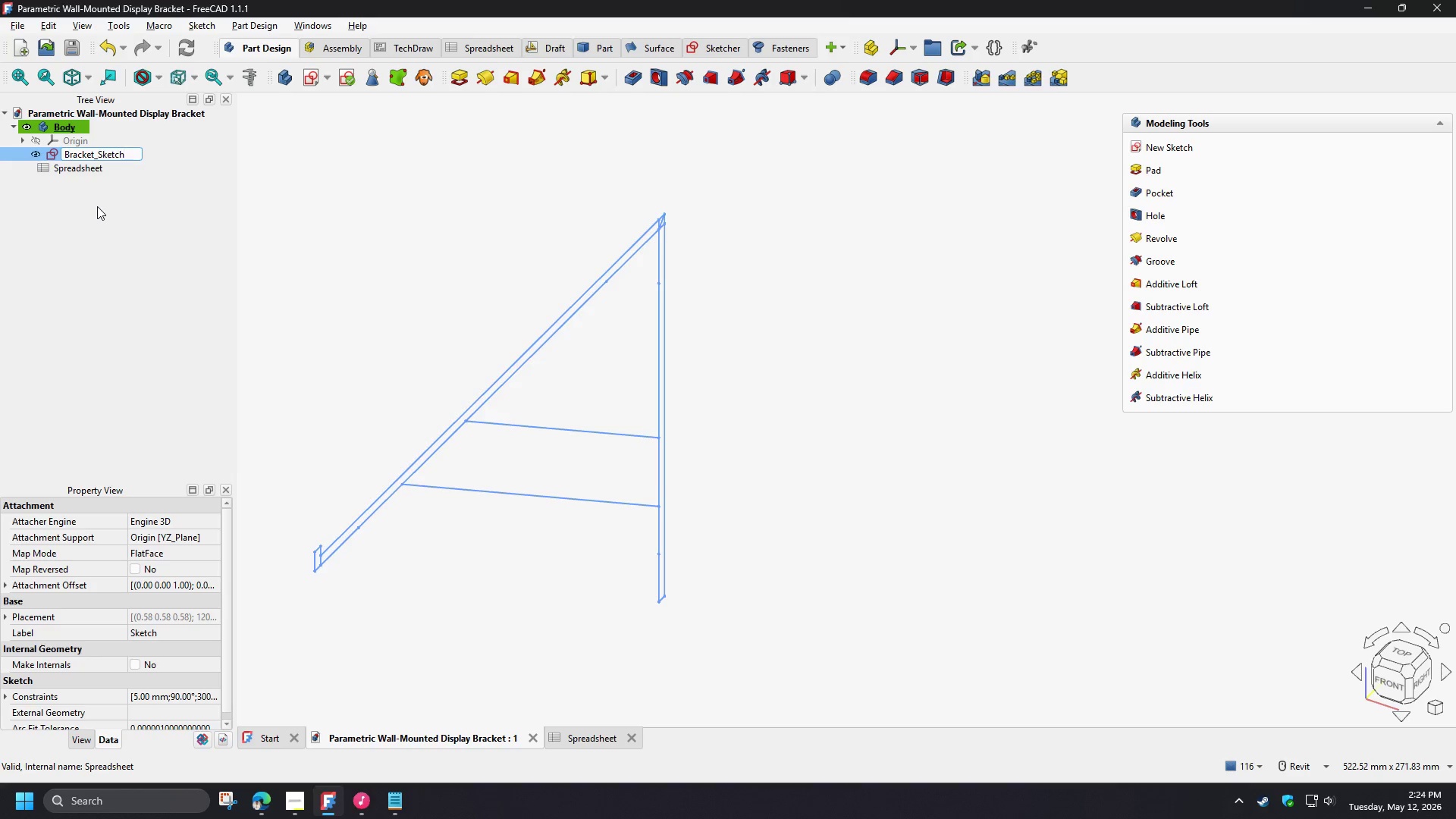 
key(Enter)
 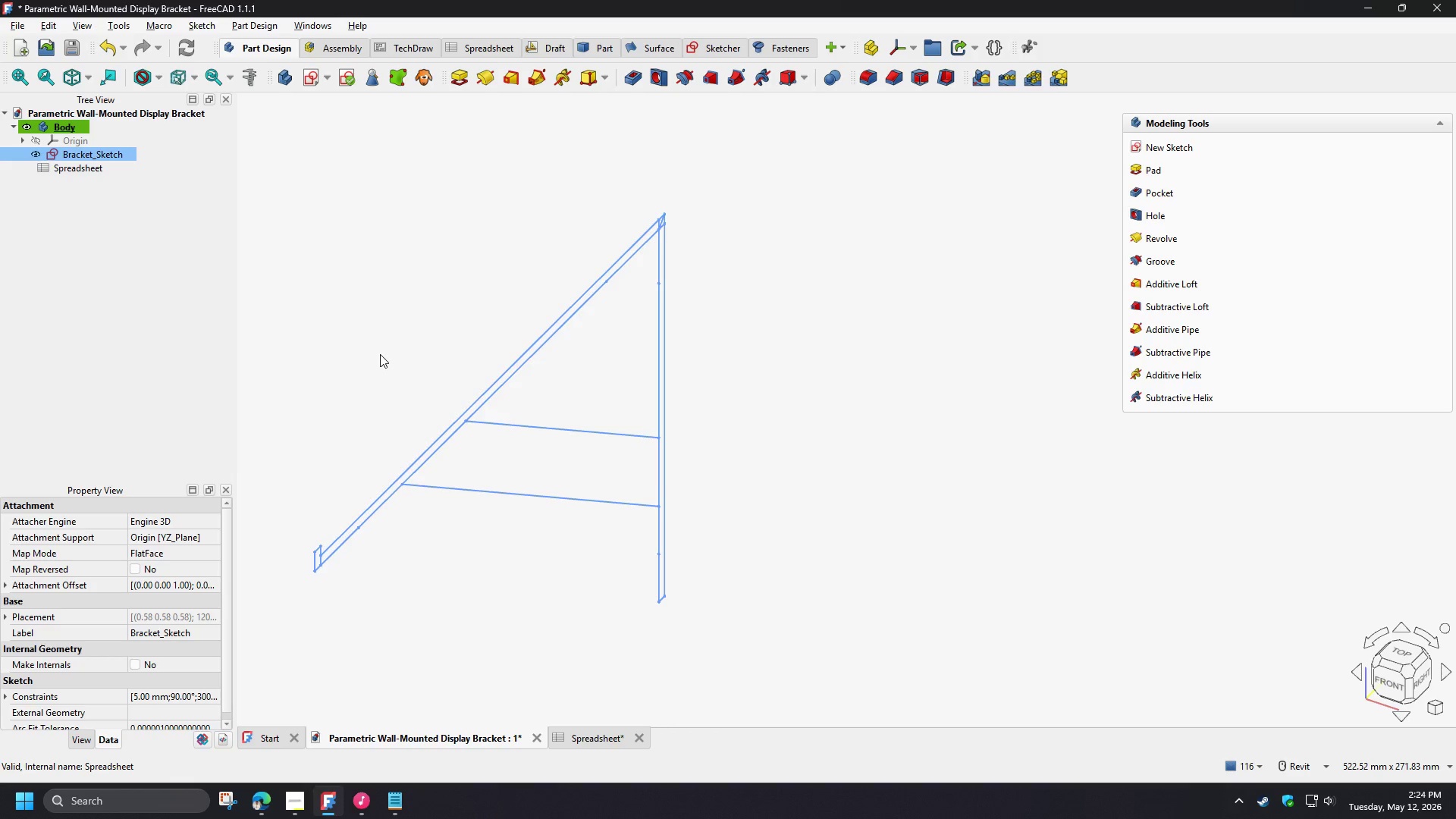 
wait(8.66)
 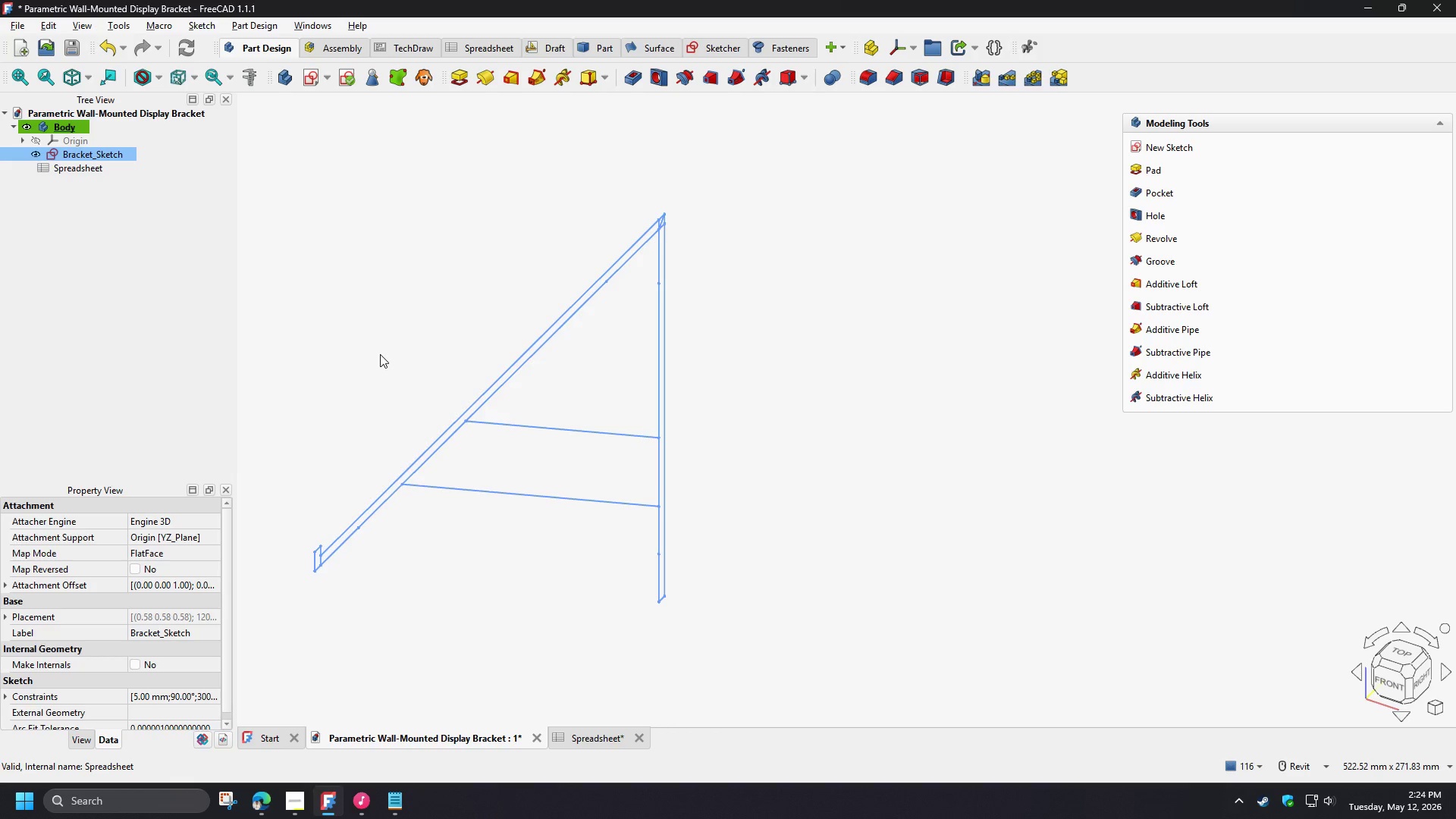 
scroll: coordinate [375, 497], scroll_direction: up, amount: 3.0
 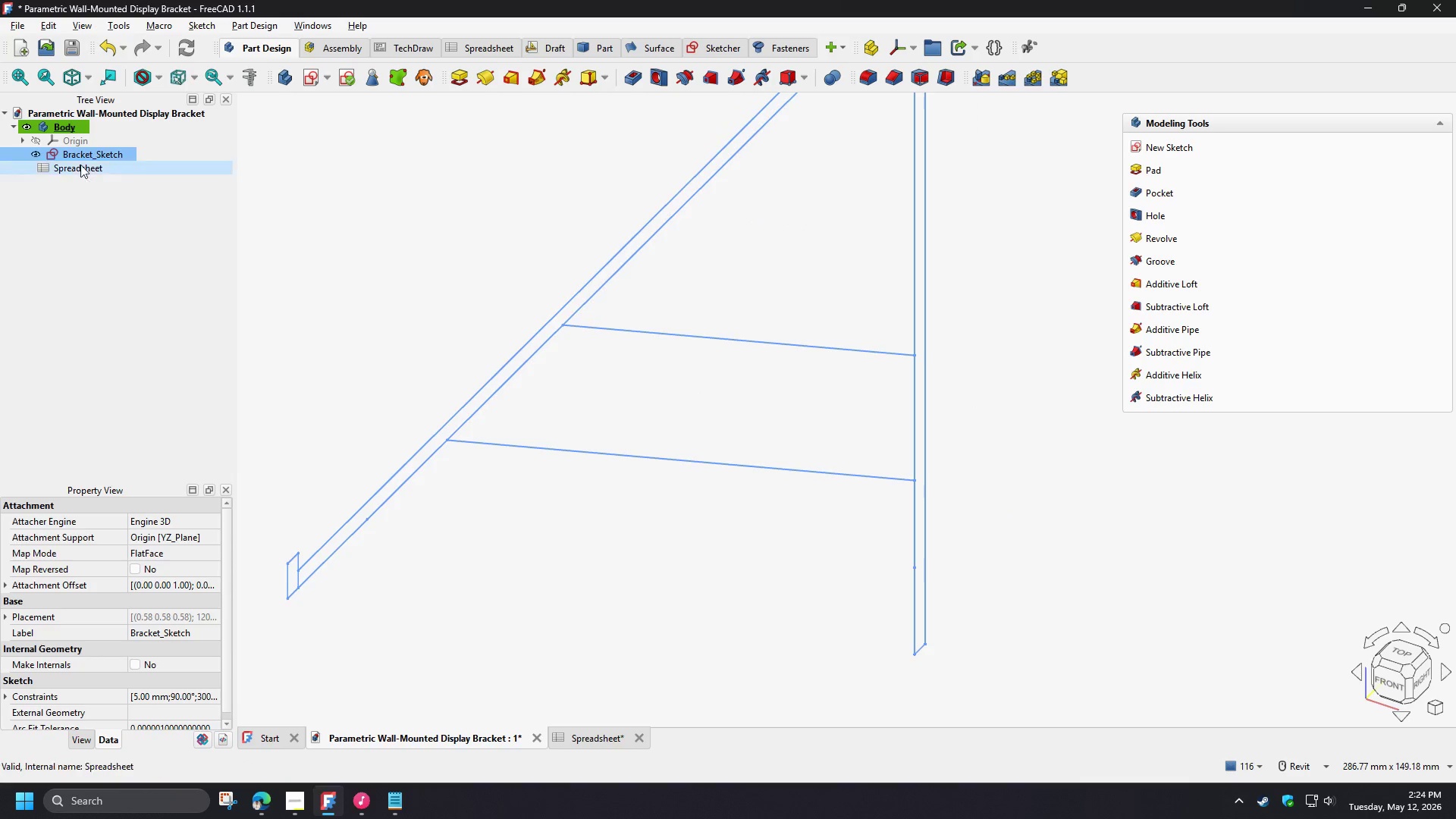 
left_click([64, 127])
 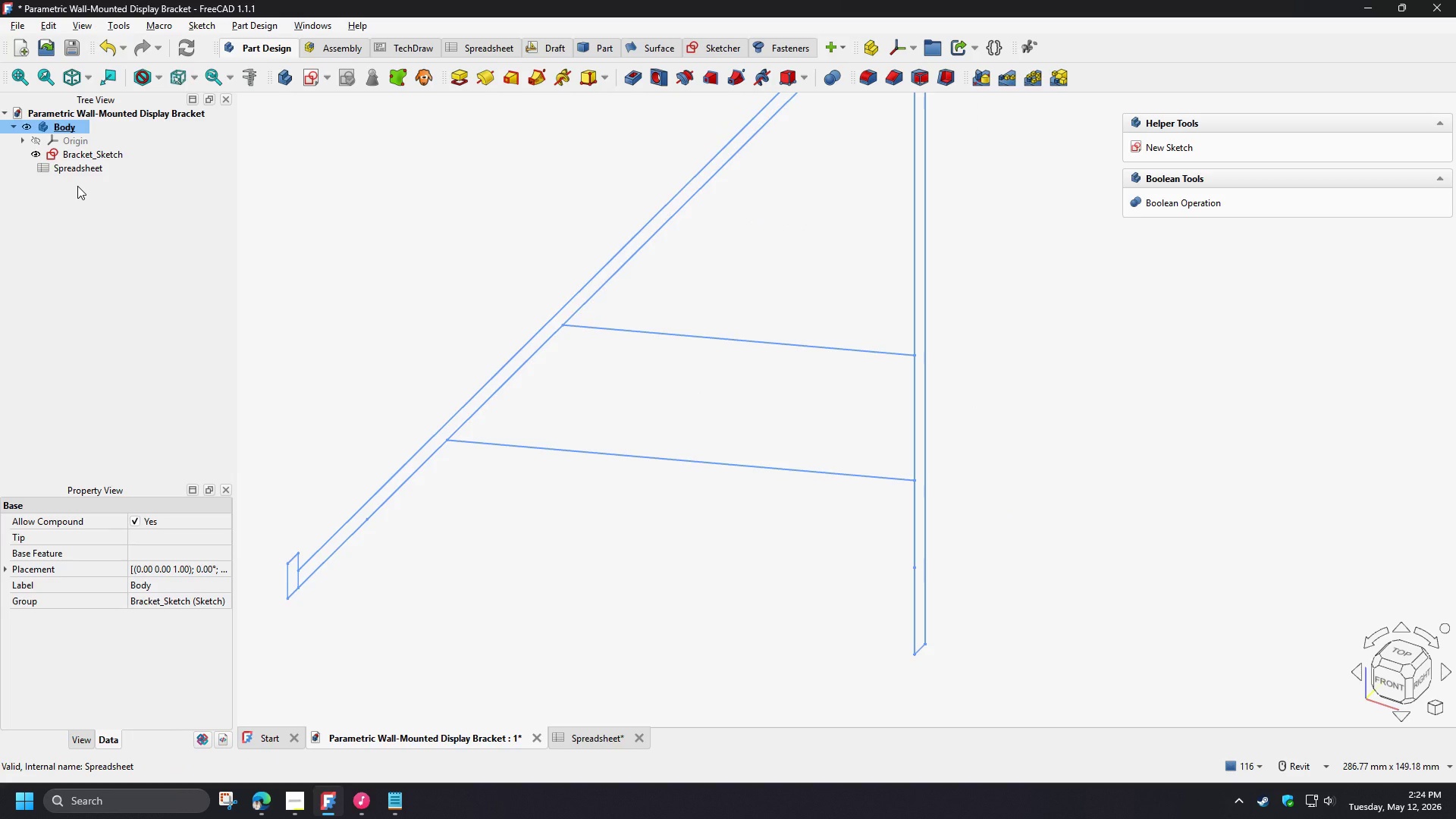 
key(F2)
 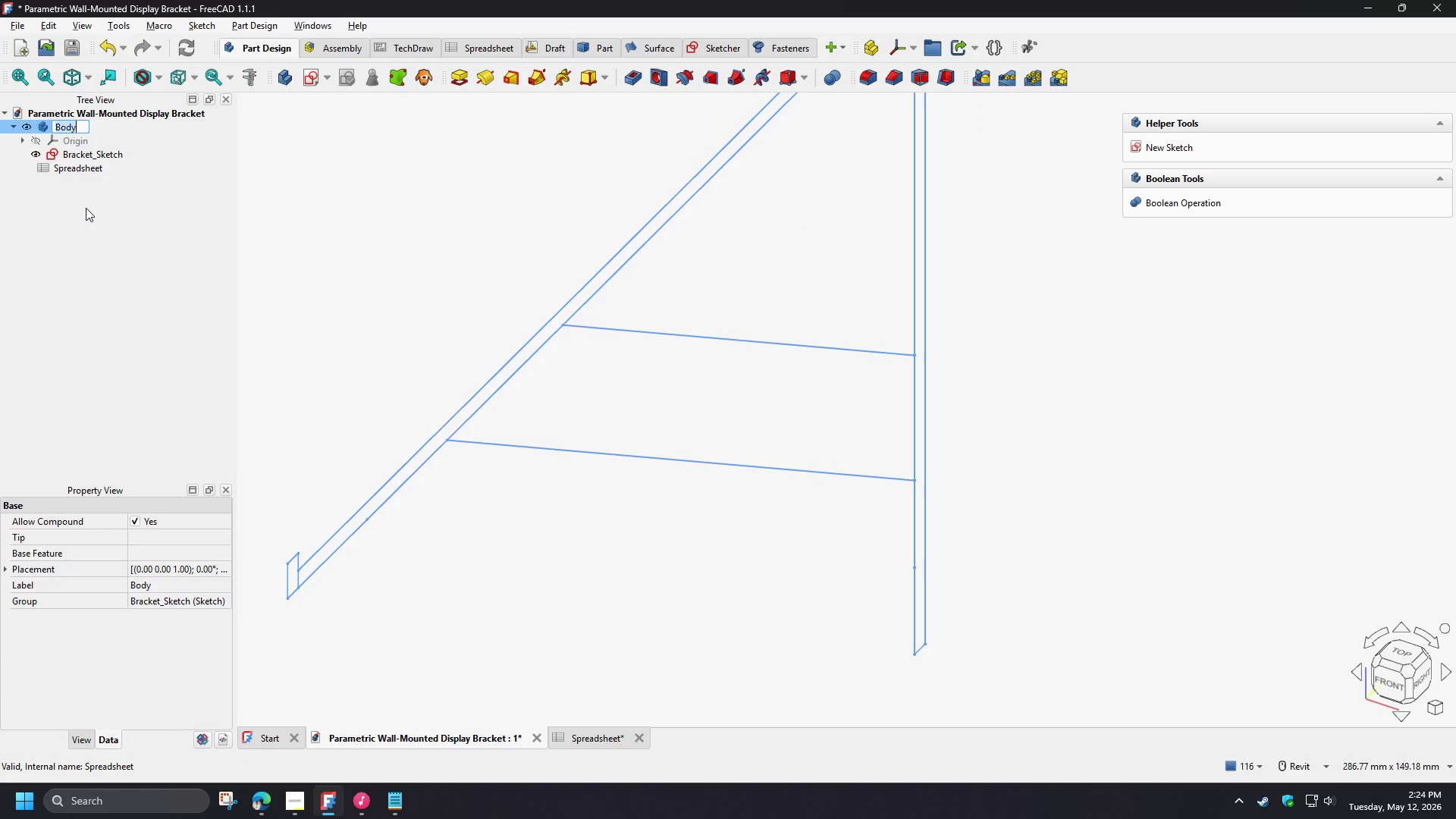 
key(Shift+V)
 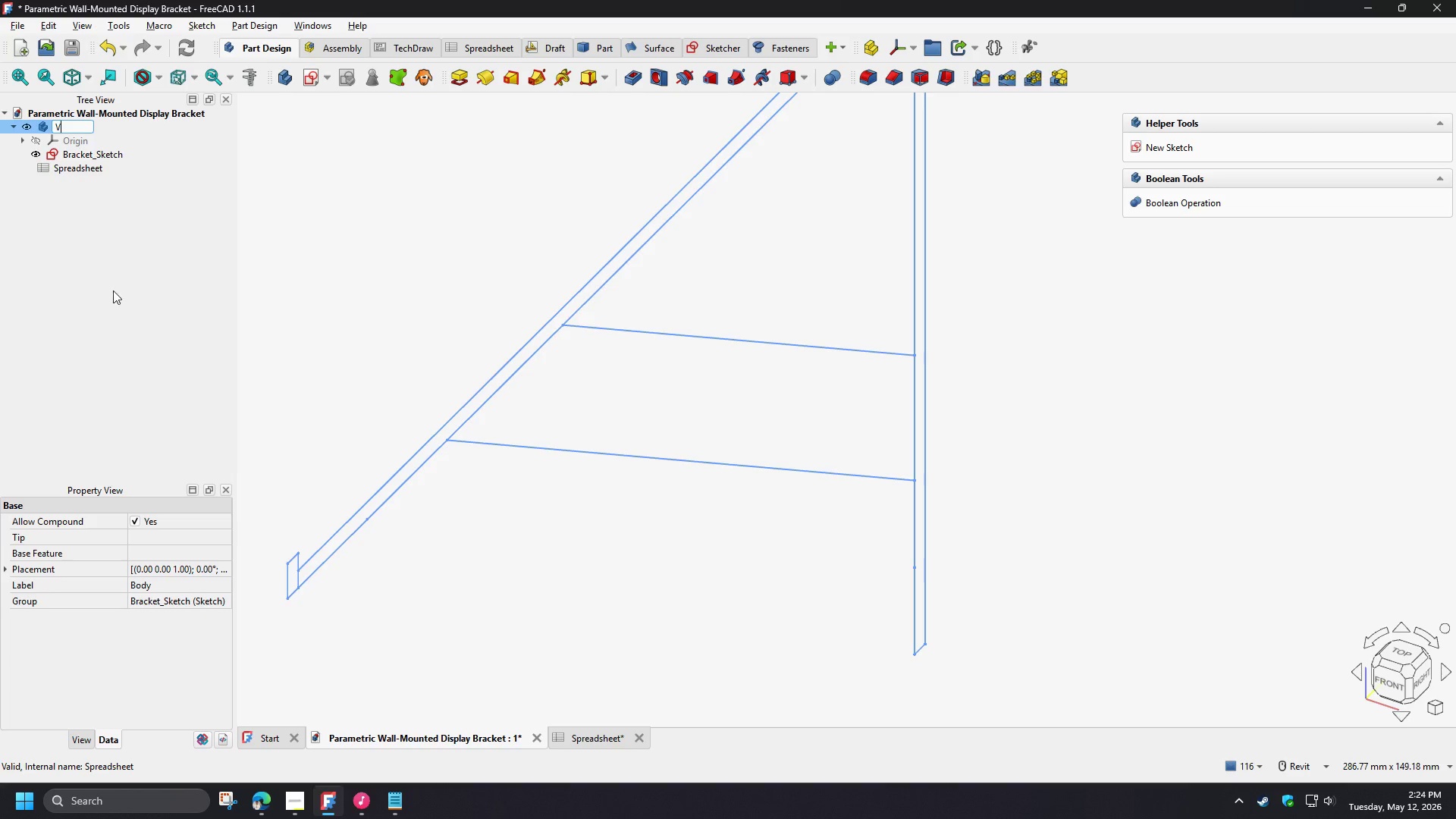 
wait(6.38)
 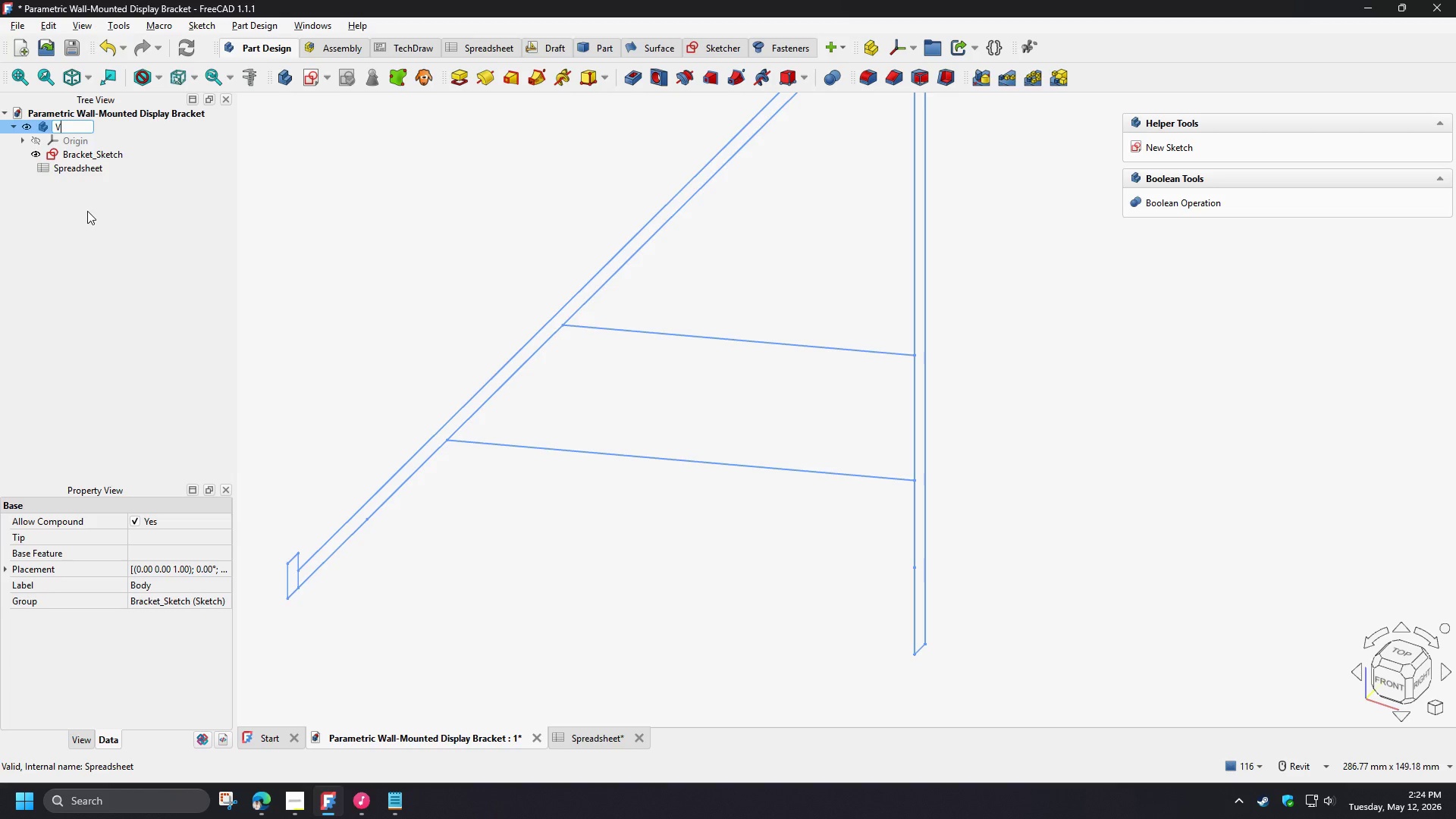 
type(ertical)
 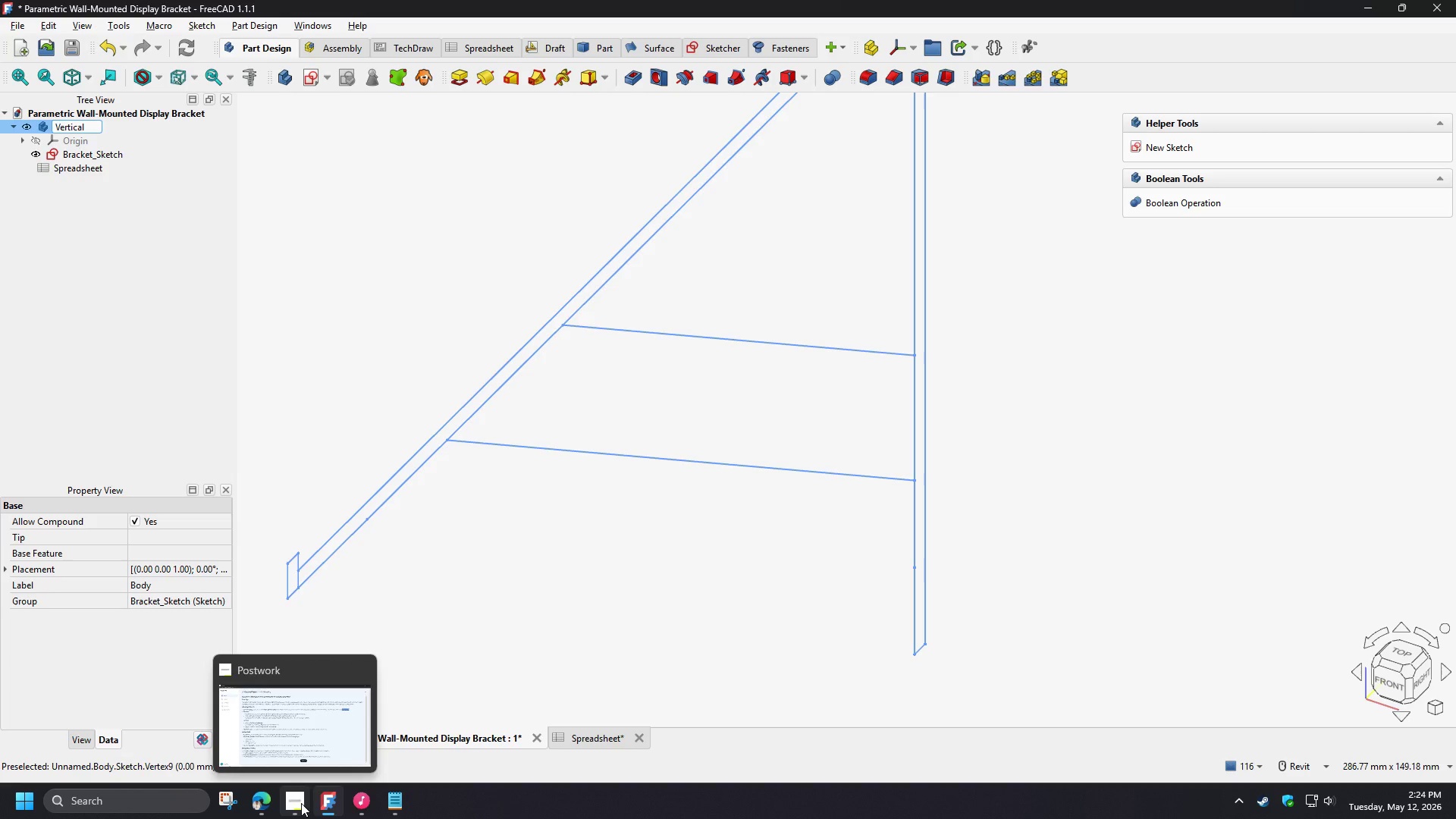 
left_click([301, 803])